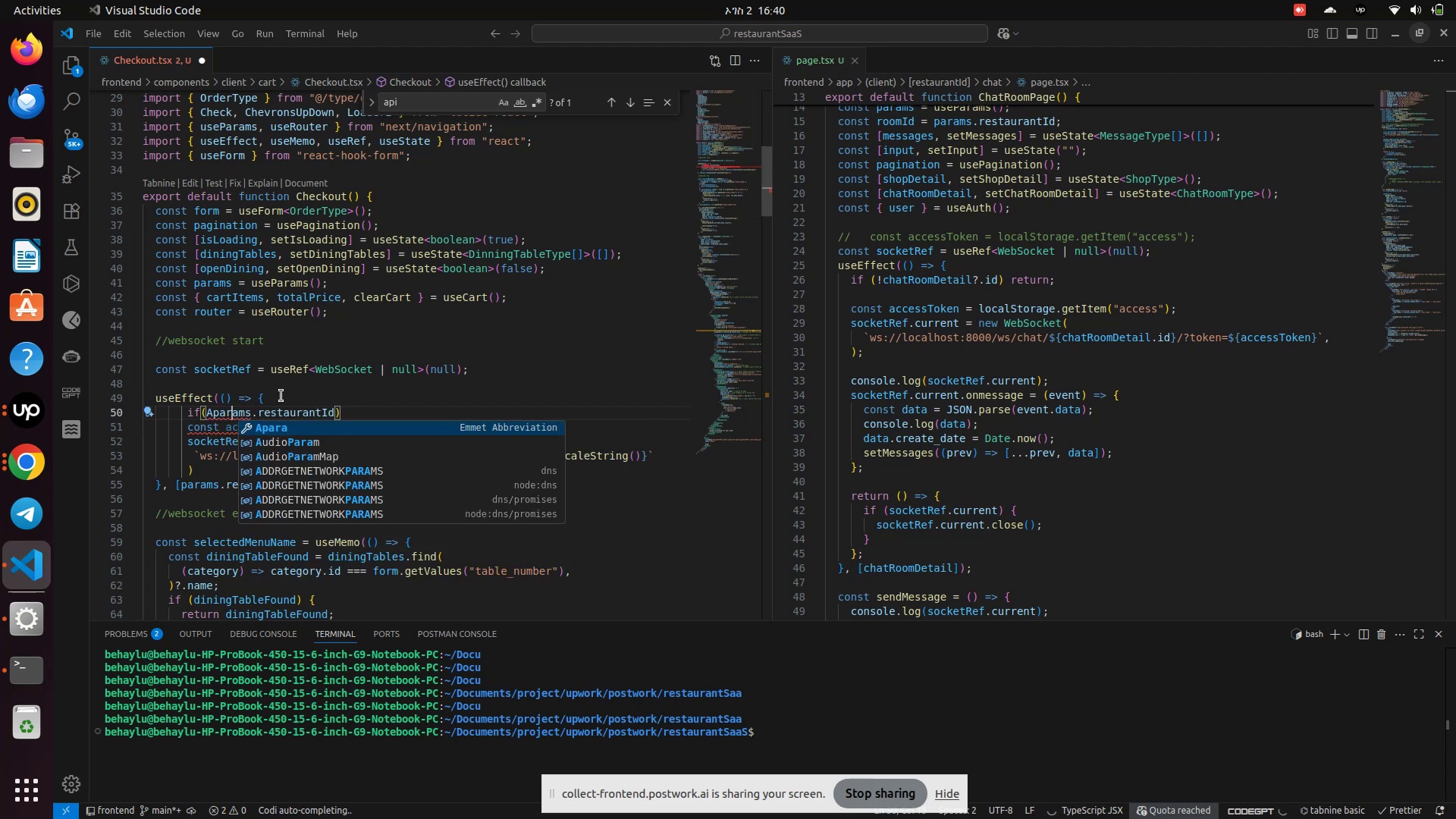 
key(ArrowLeft)
 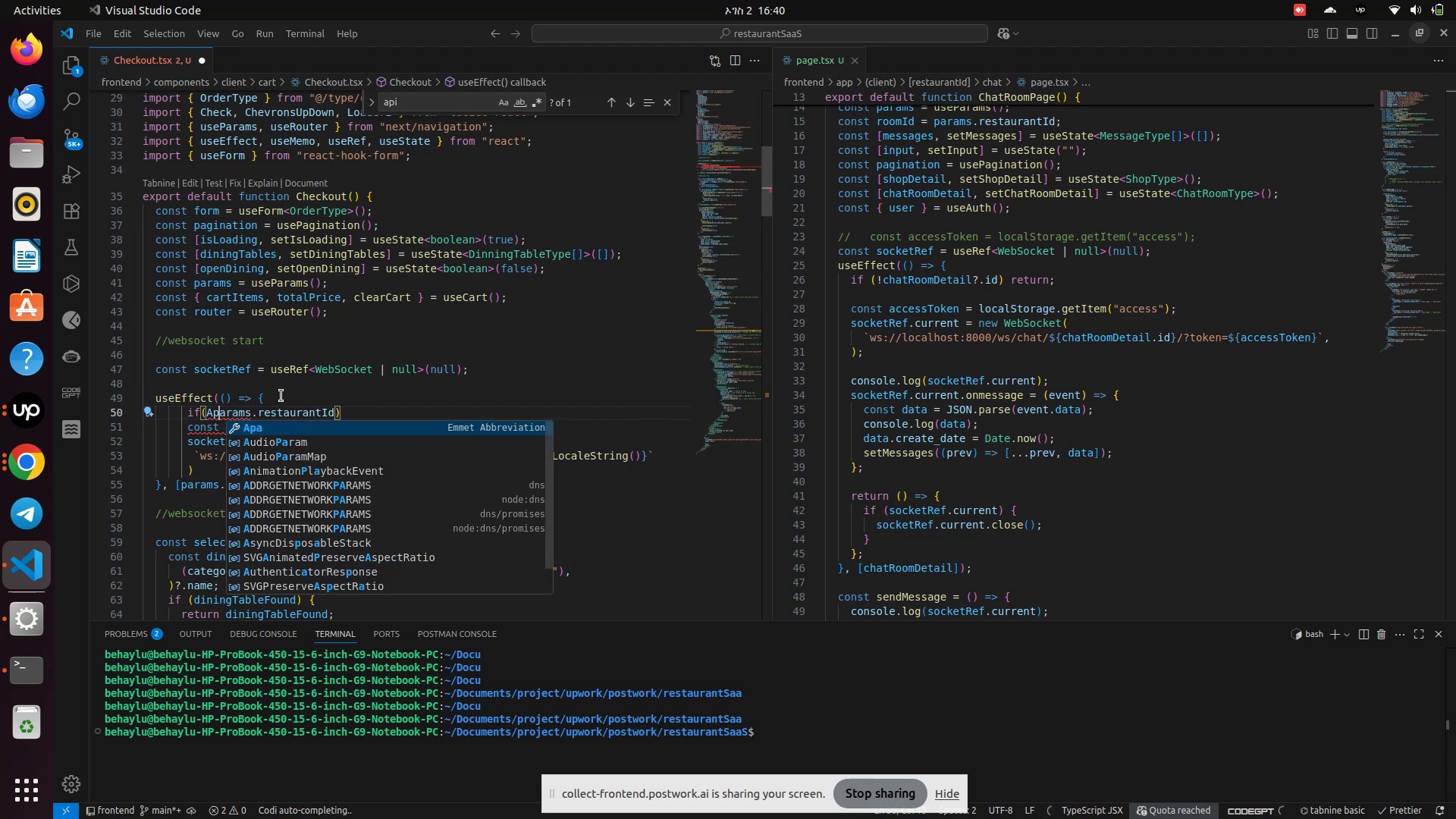 
key(ArrowLeft)
 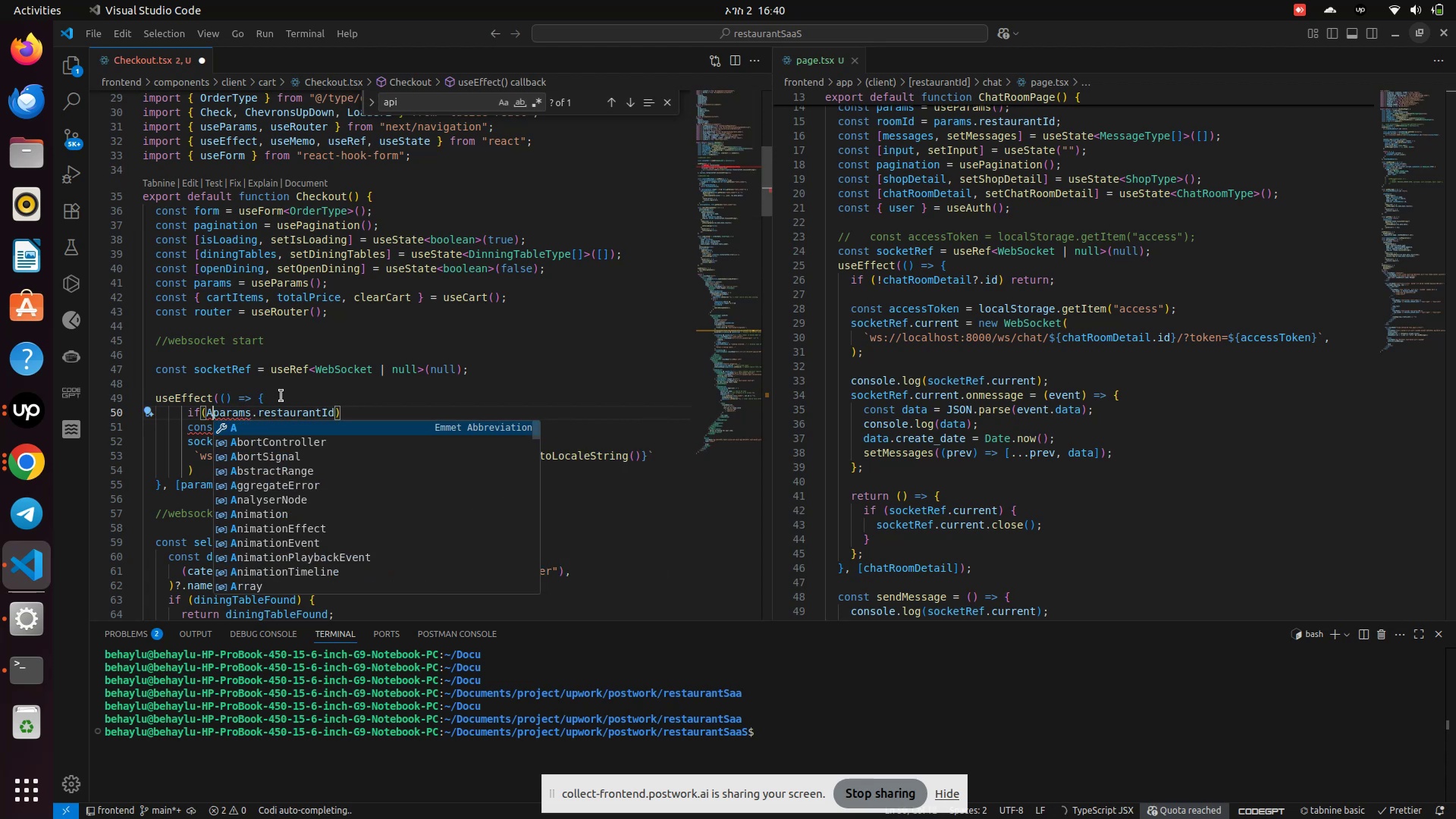 
key(Backspace)
 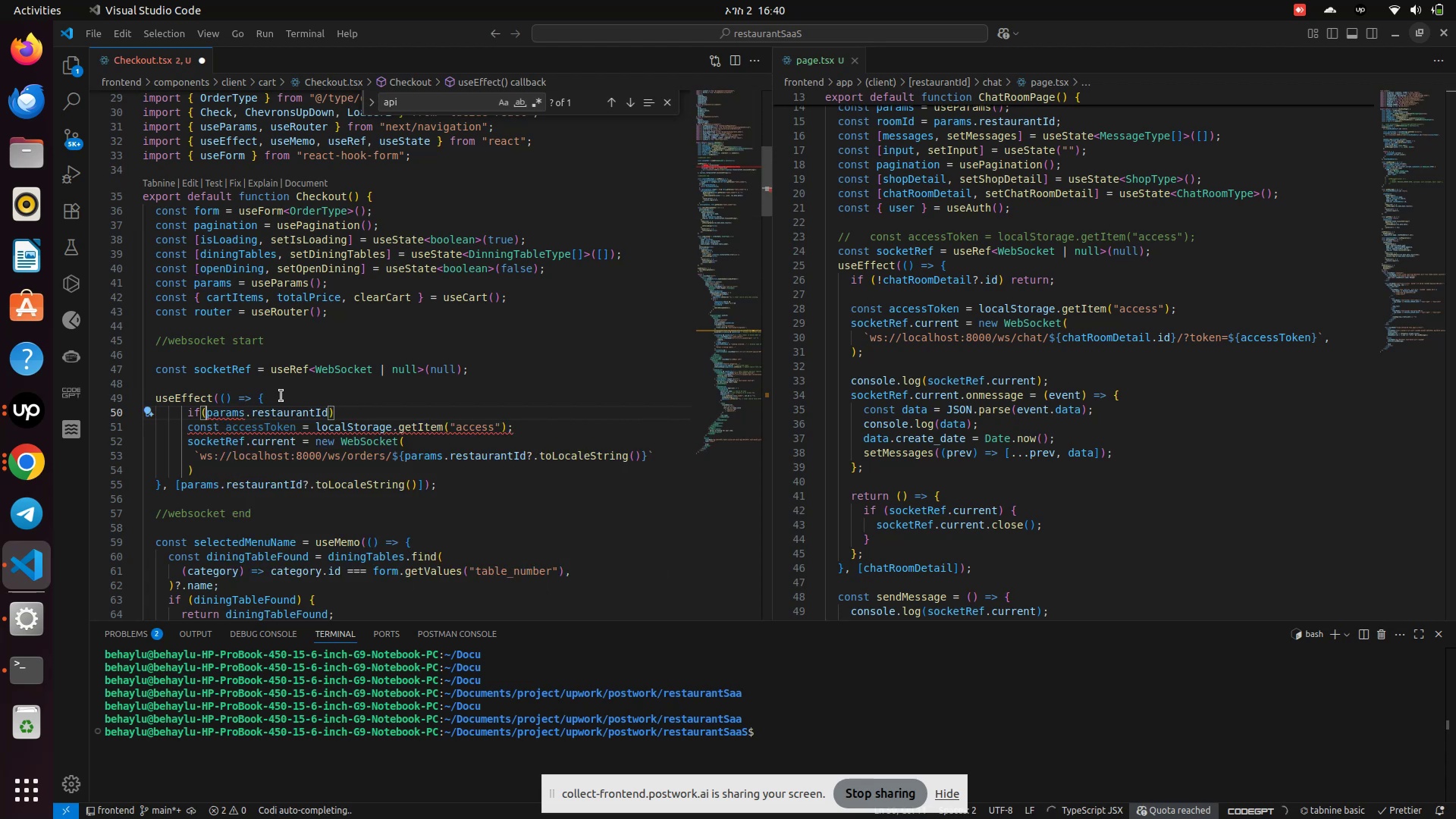 
key(Shift+ShiftRight)
 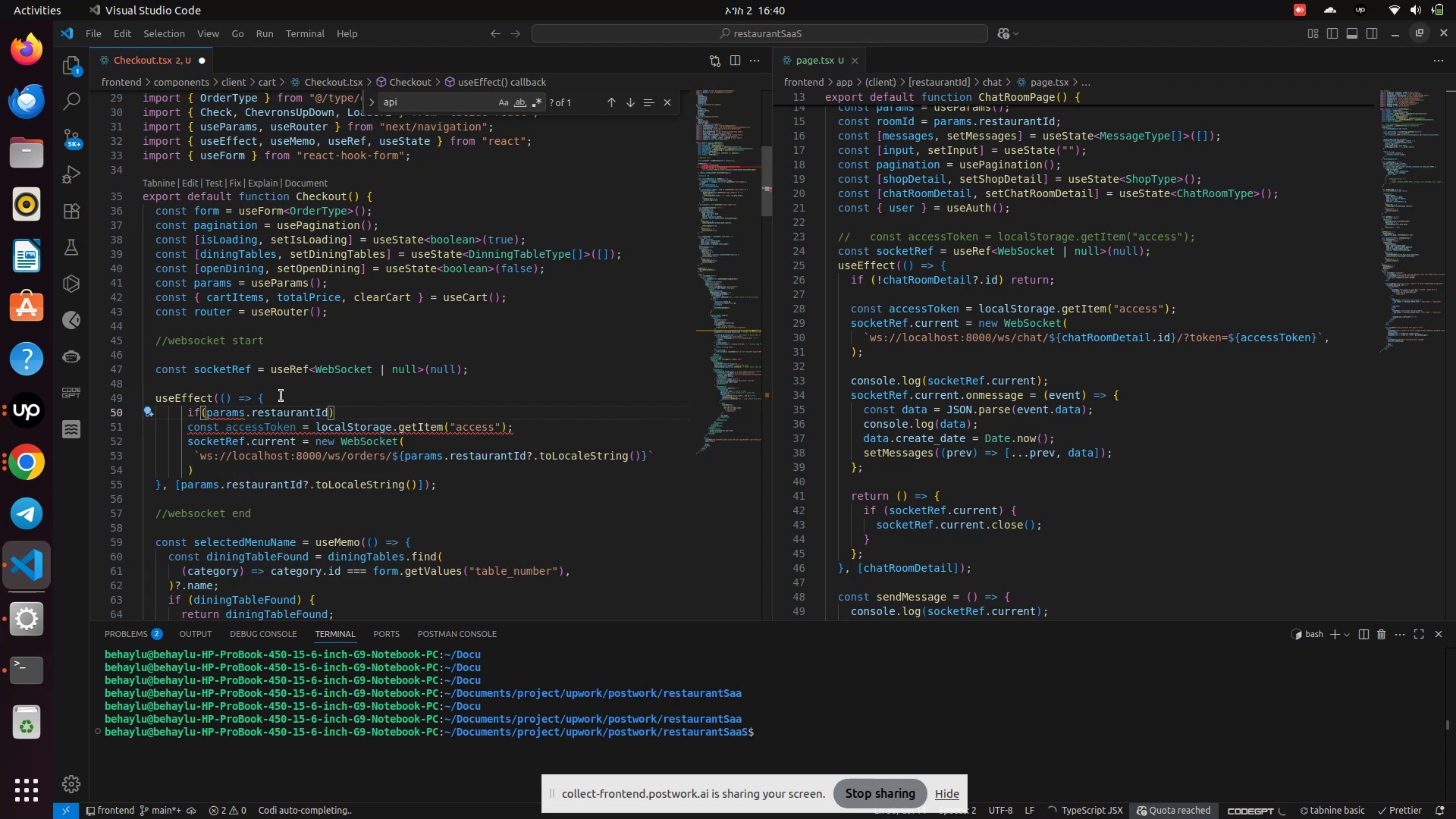 
key(Shift+A)
 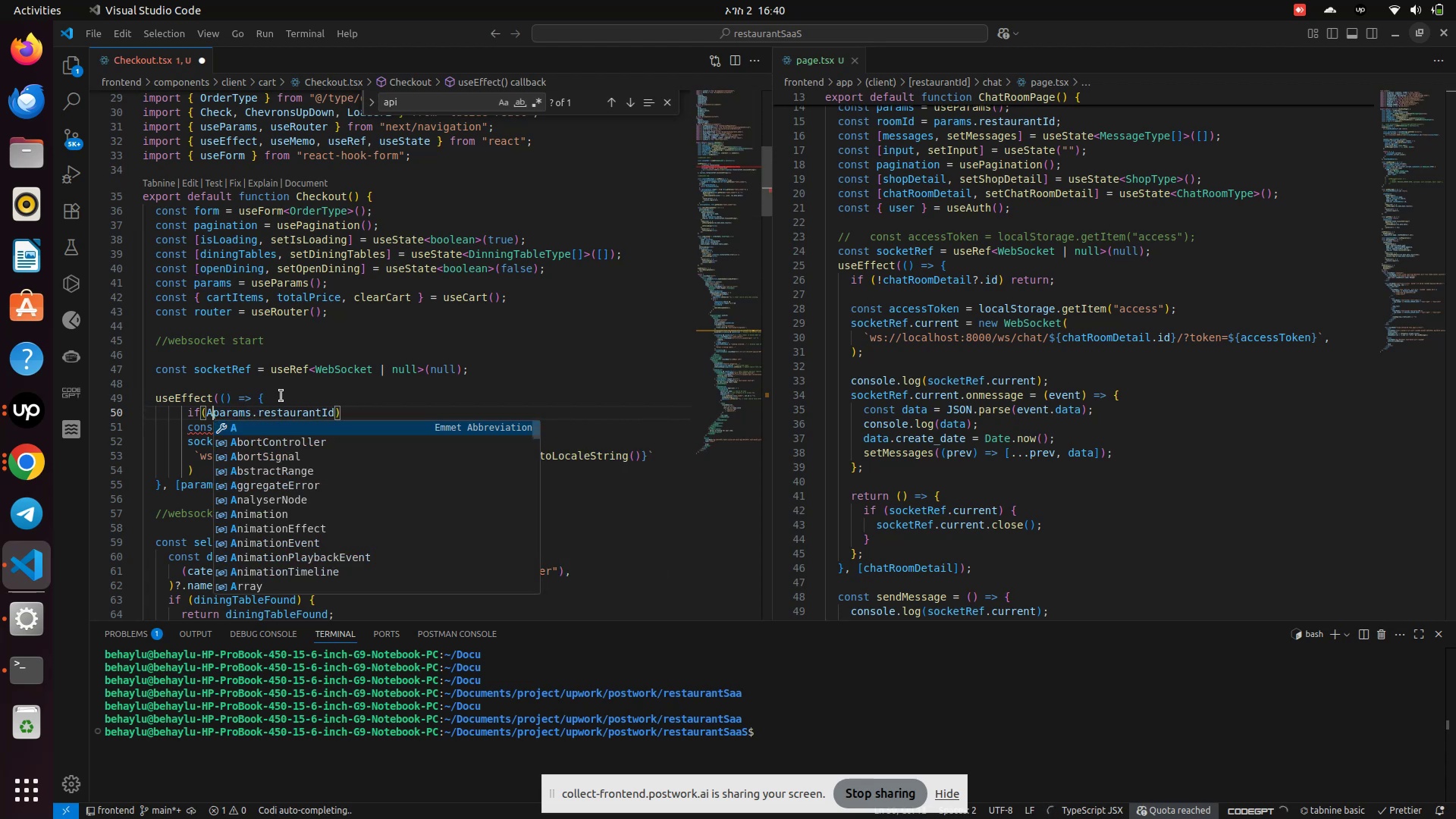 
key(Backspace)
 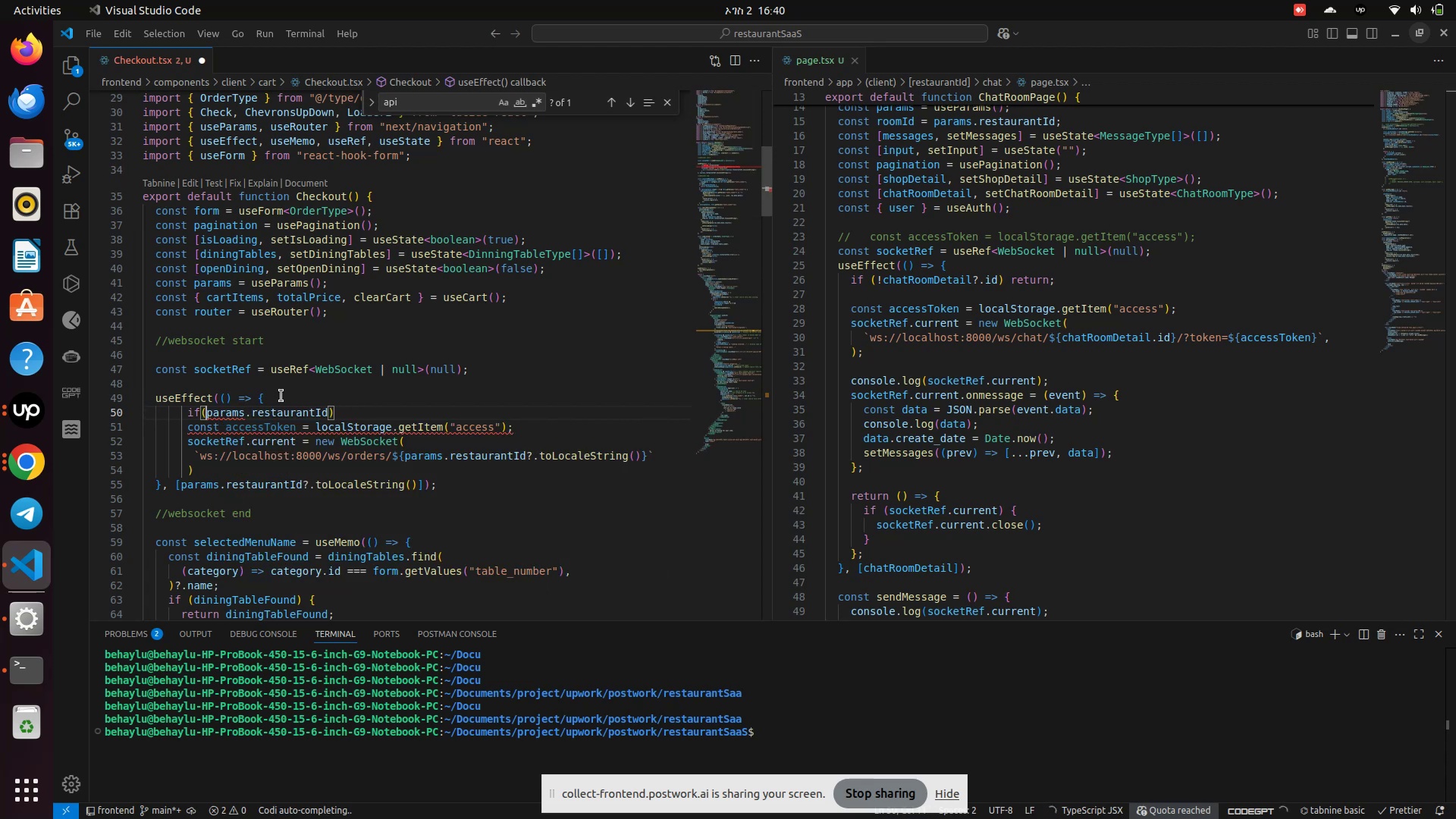 
key(Shift+ShiftRight)
 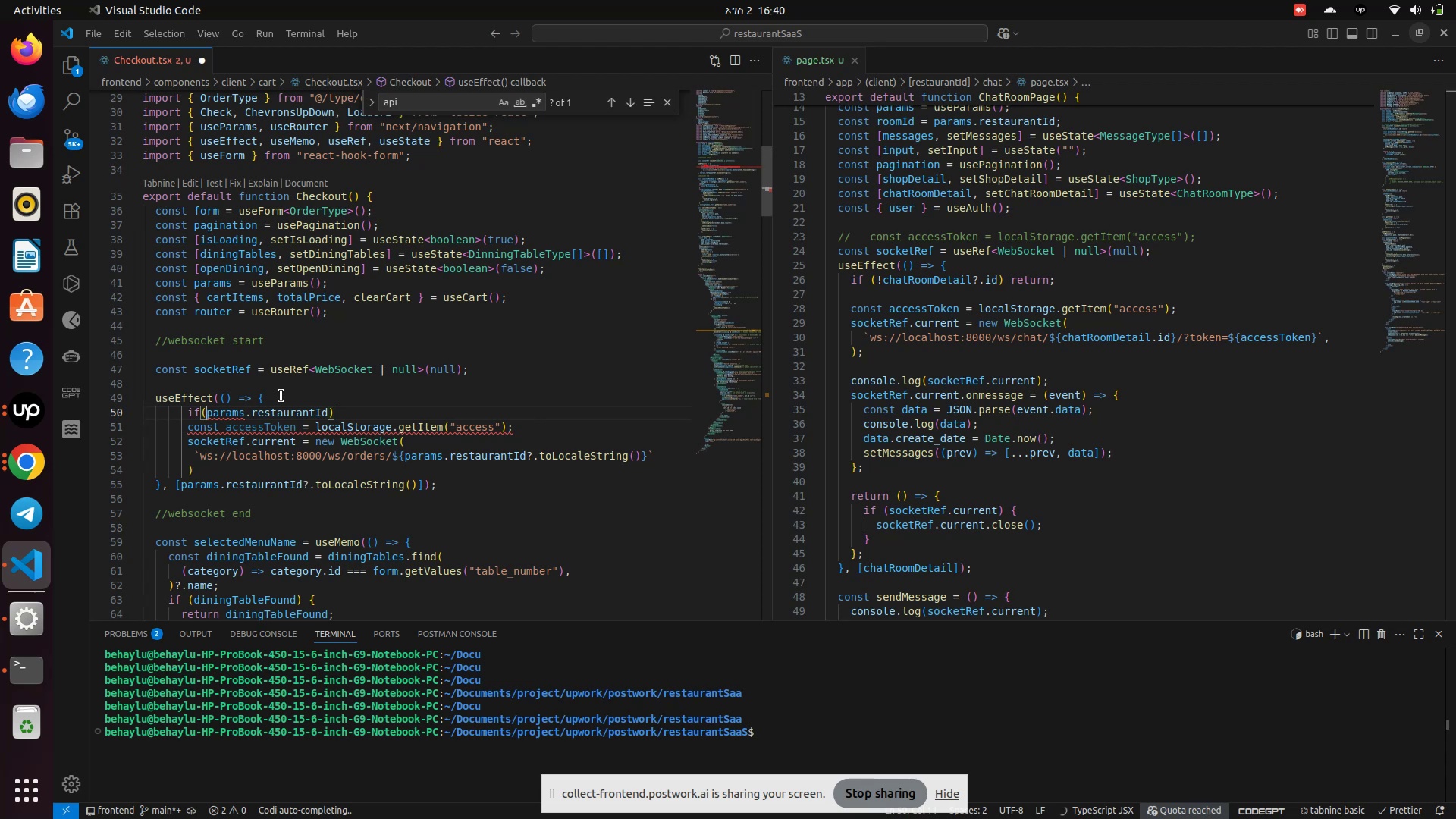 
key(Shift+1)
 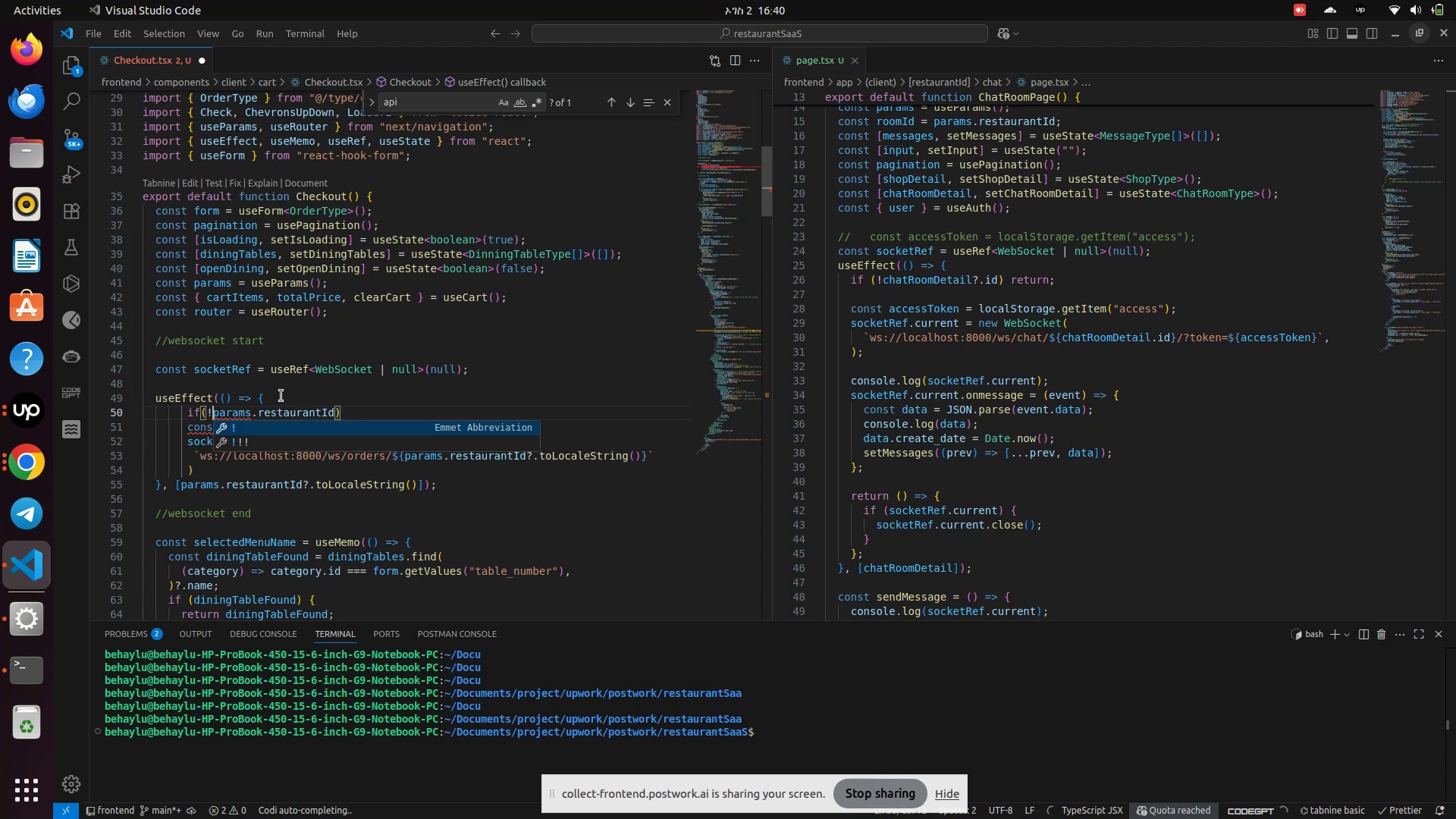 
hold_key(key=ArrowRight, duration=1.04)
 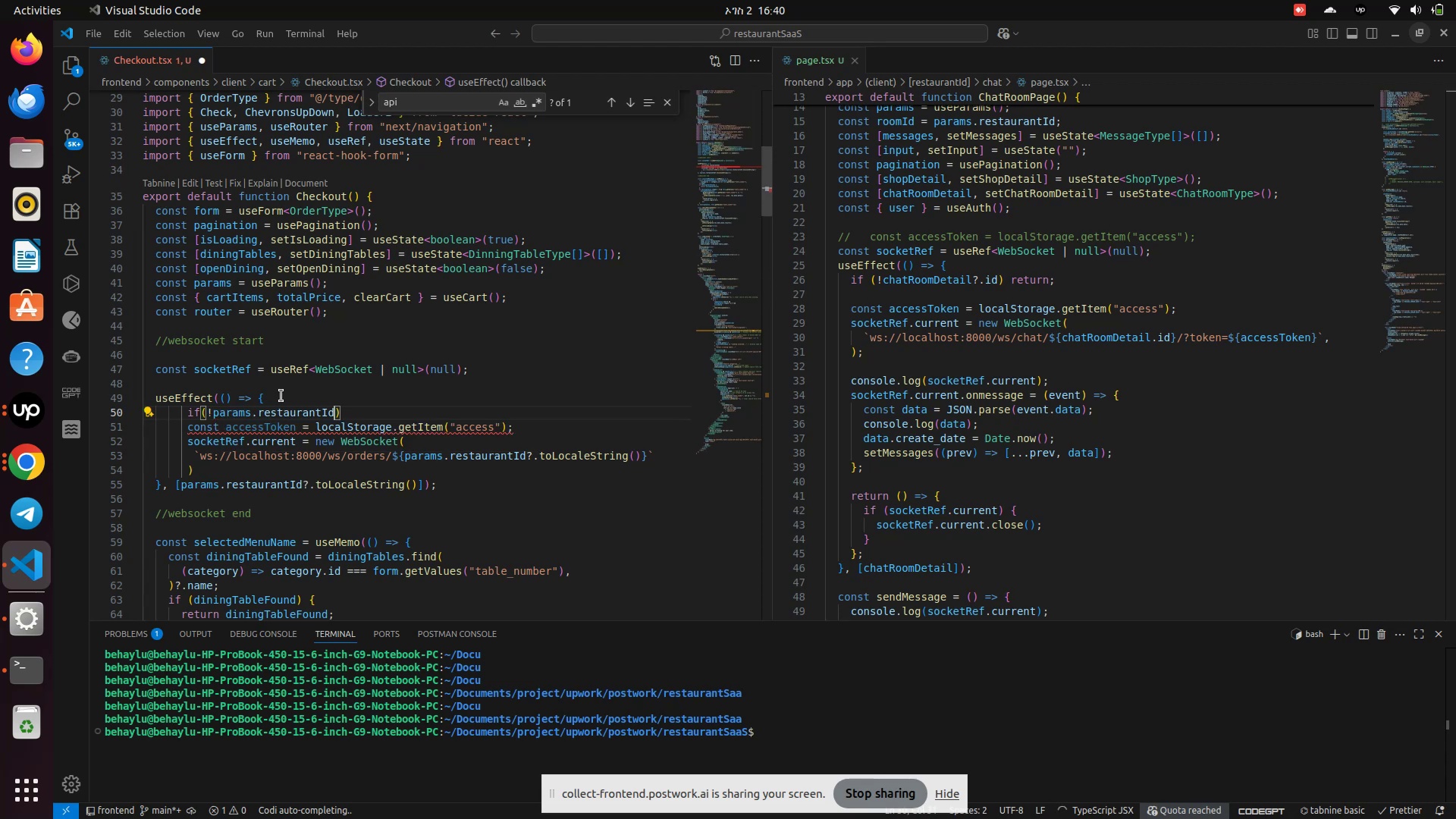 
key(ArrowRight)
 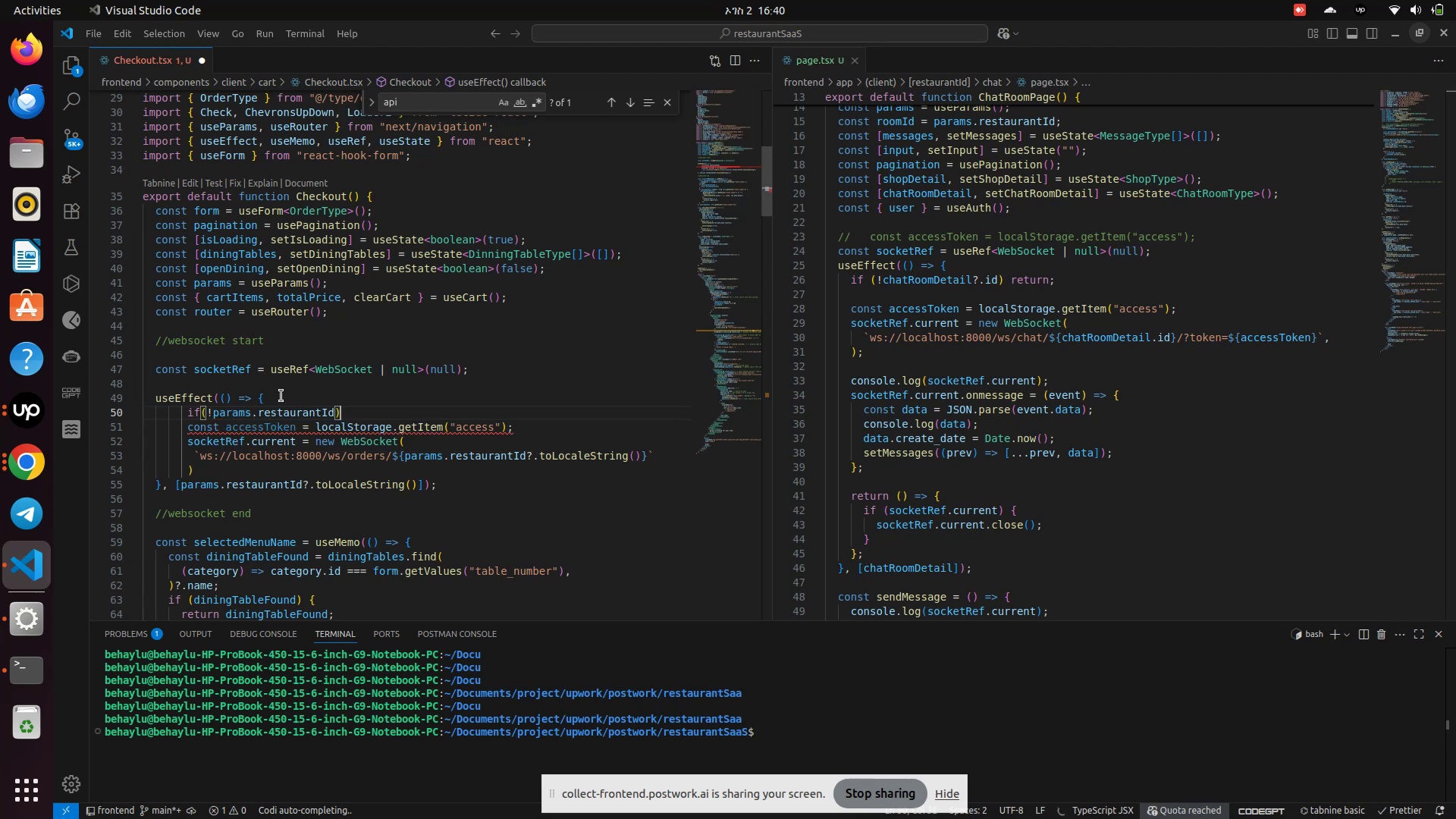 
type( ret)
 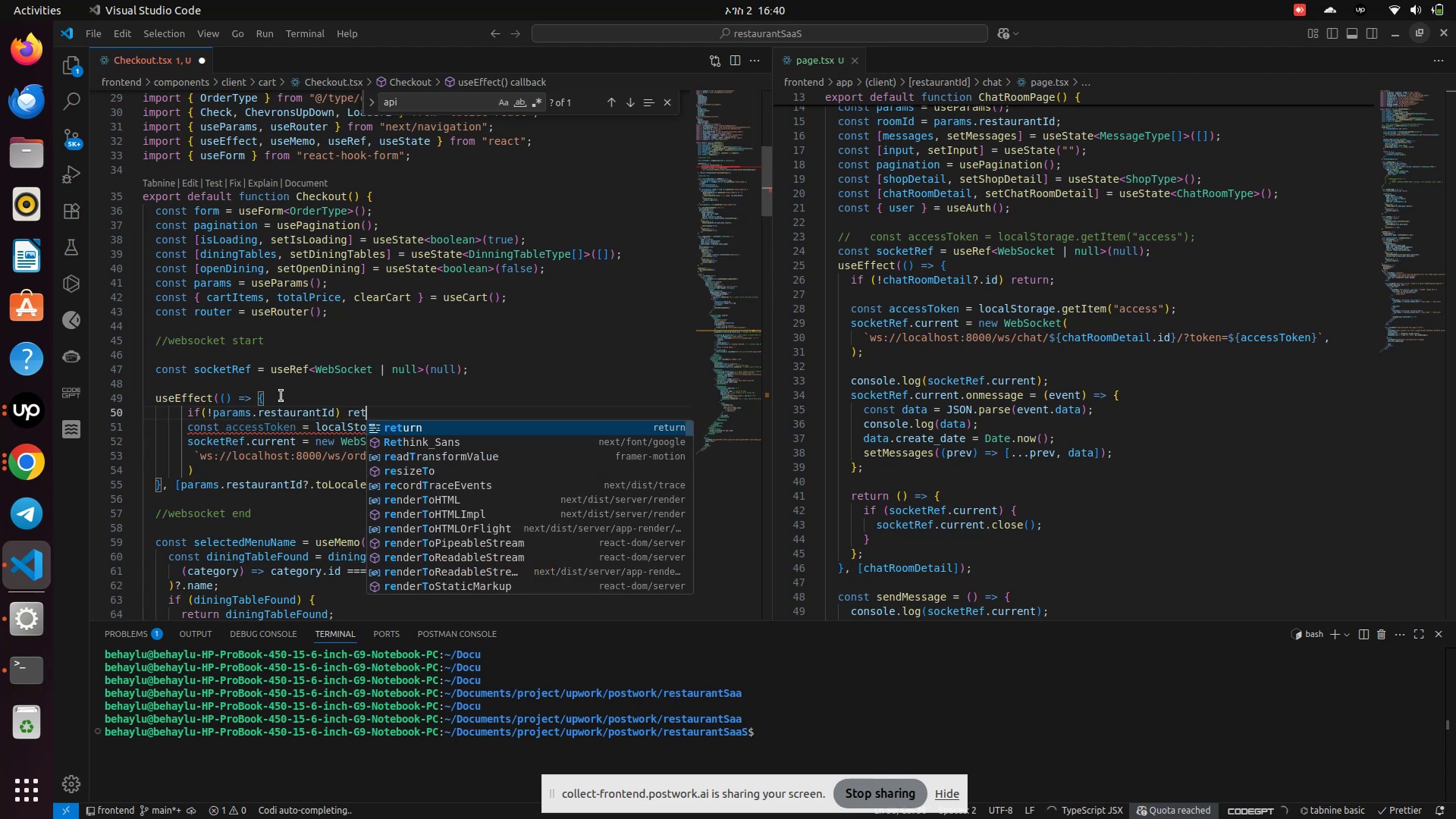 
key(Enter)
 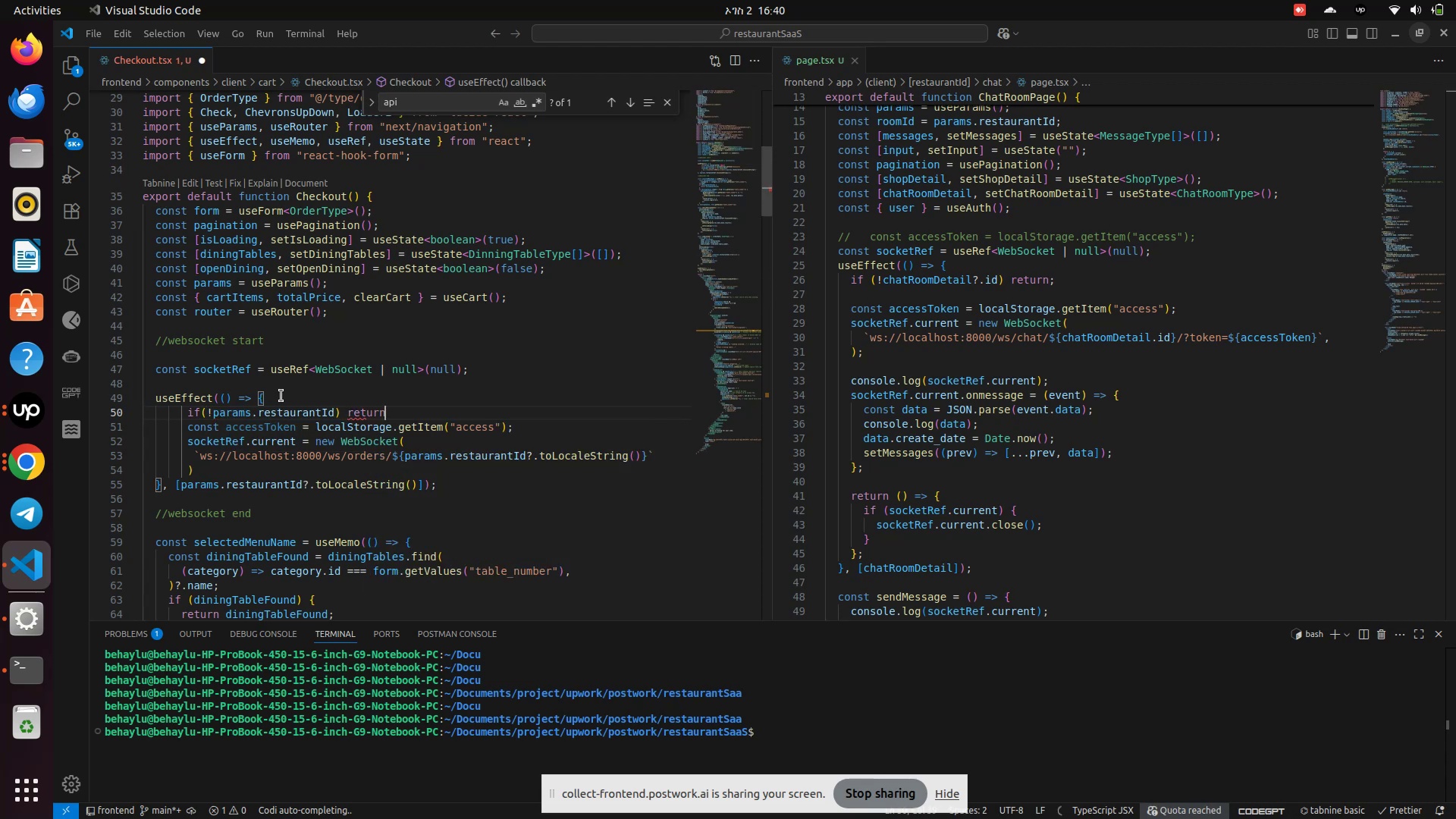 
key(Semicolon)
 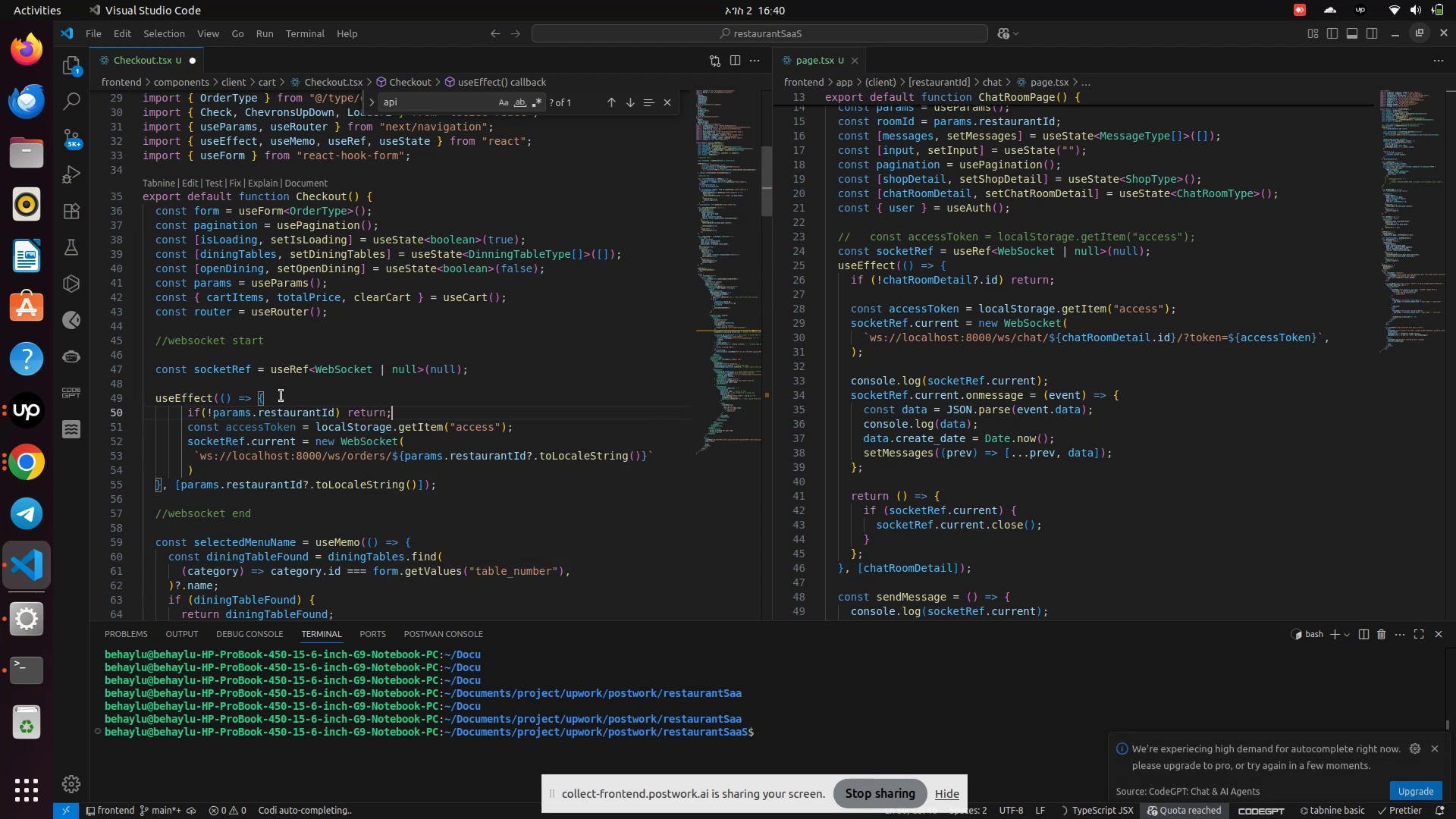 
key(Enter)
 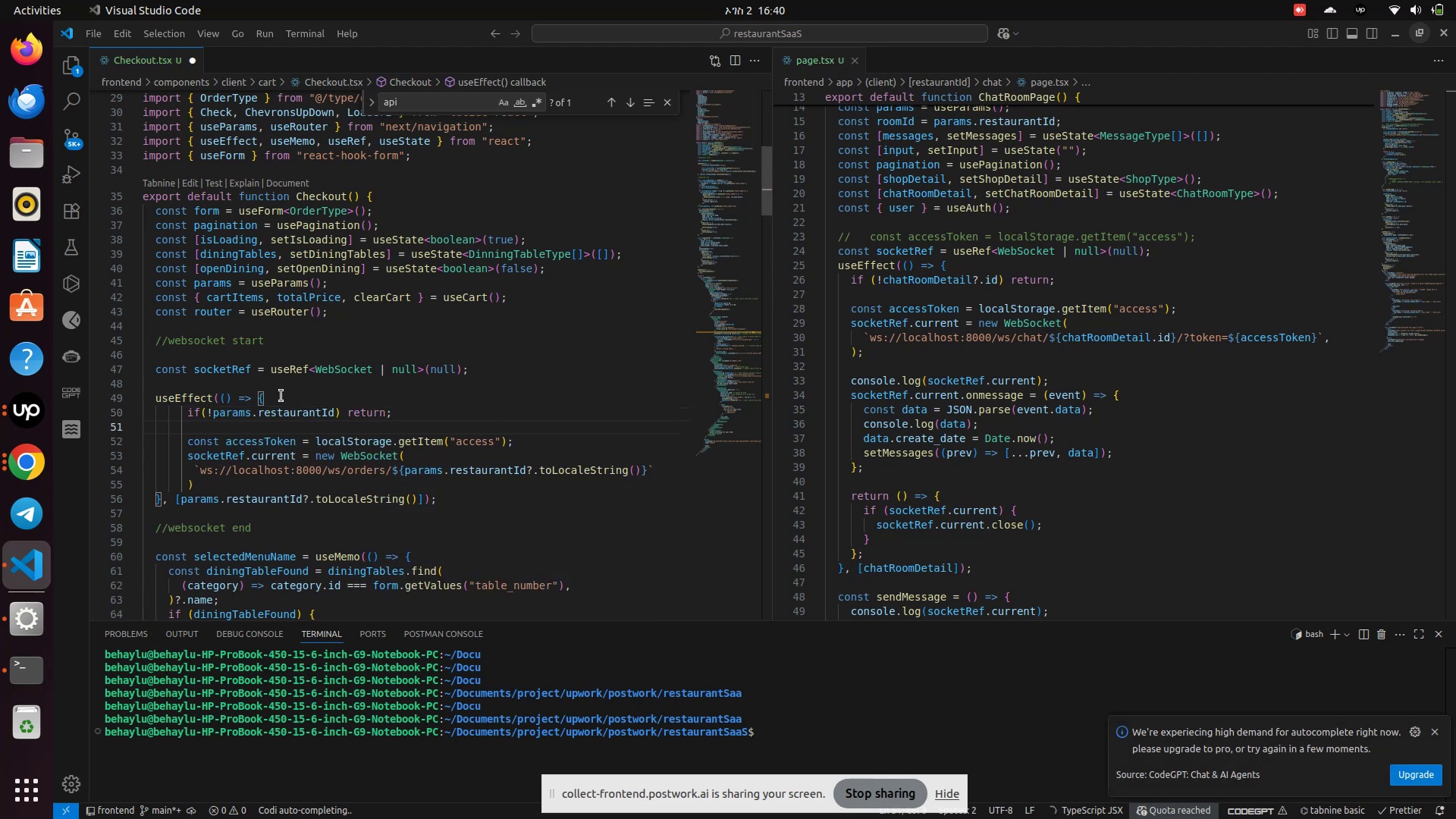 
key(ArrowDown)
 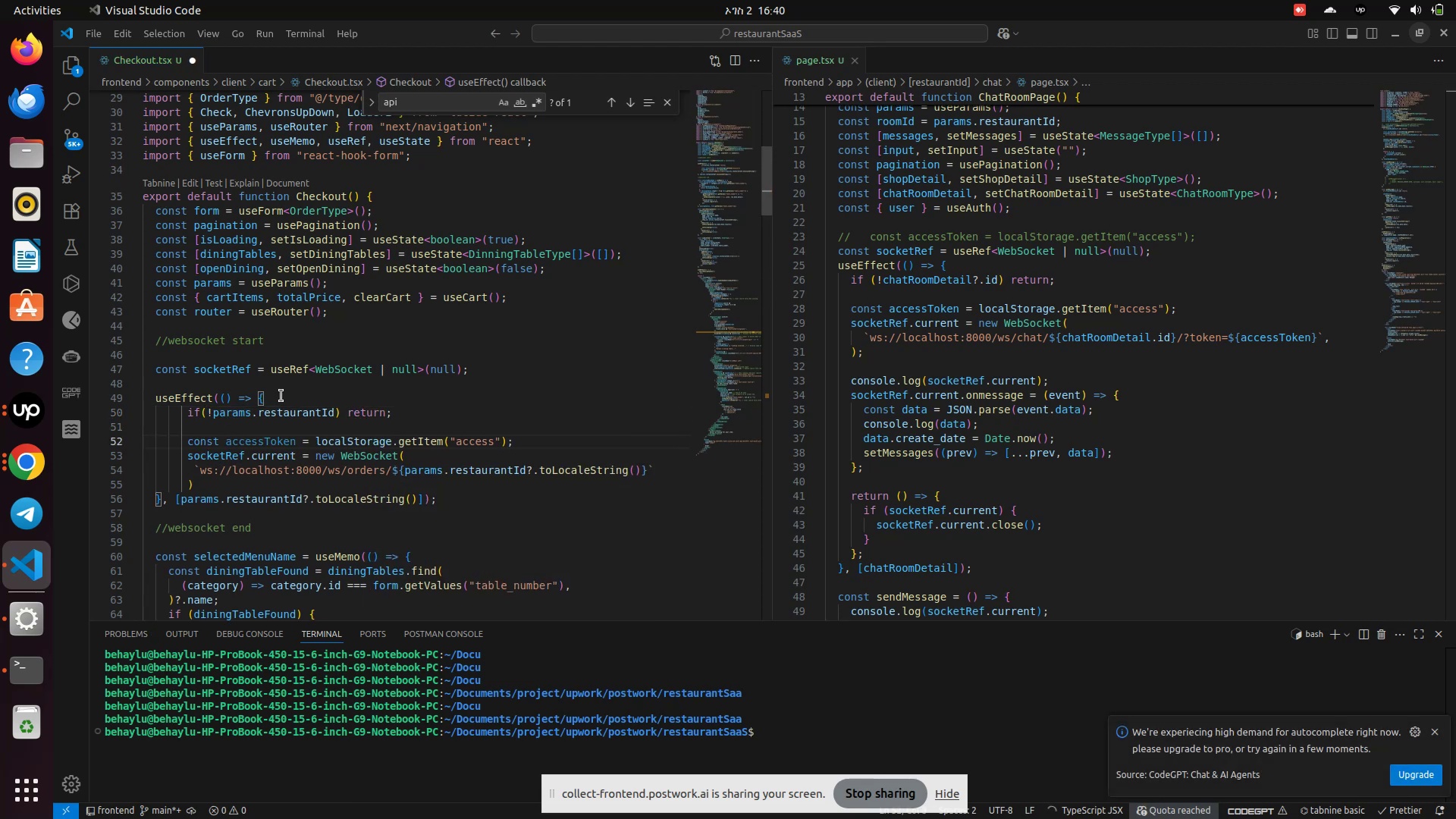 
key(ArrowDown)
 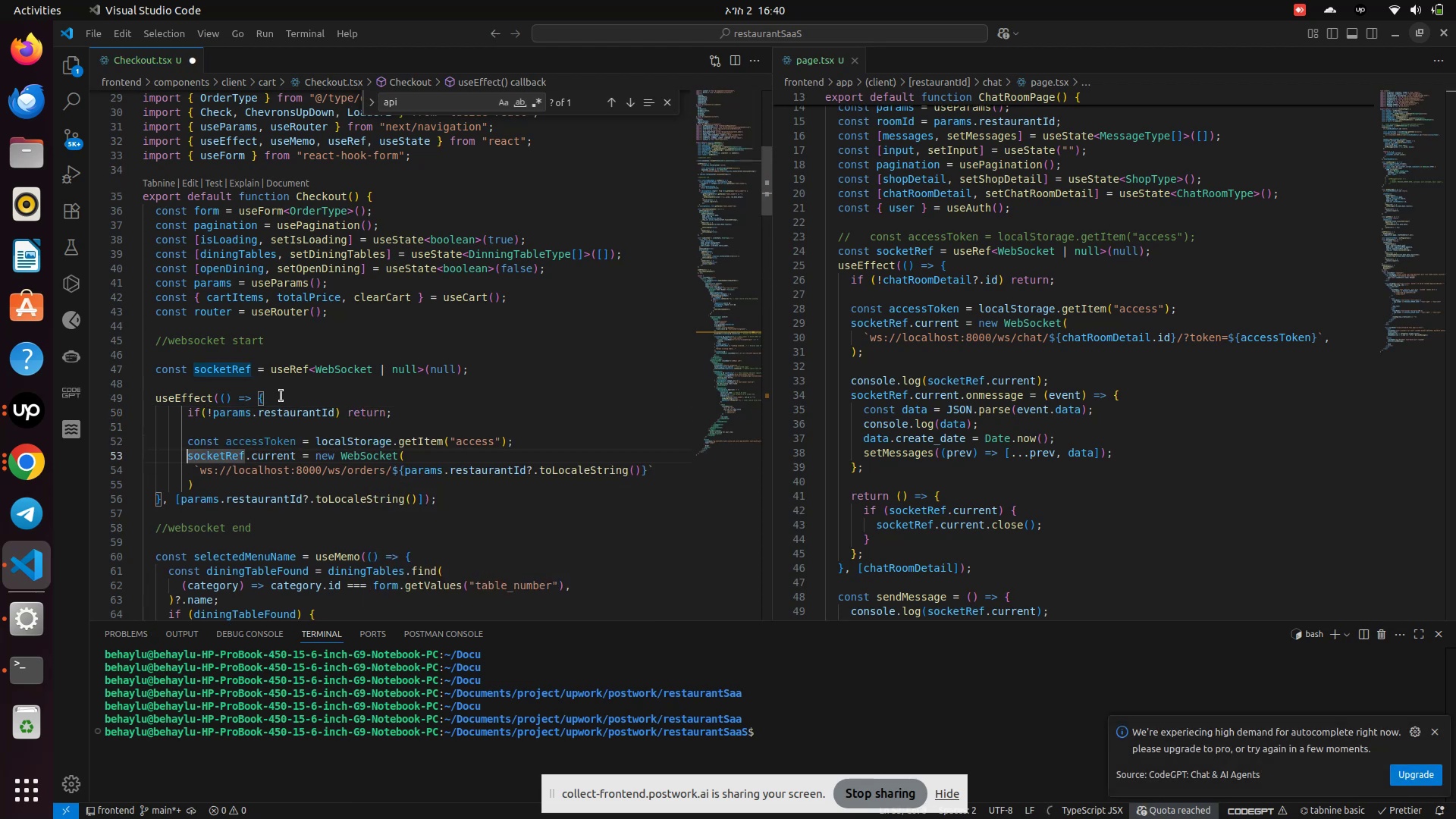 
key(ArrowDown)
 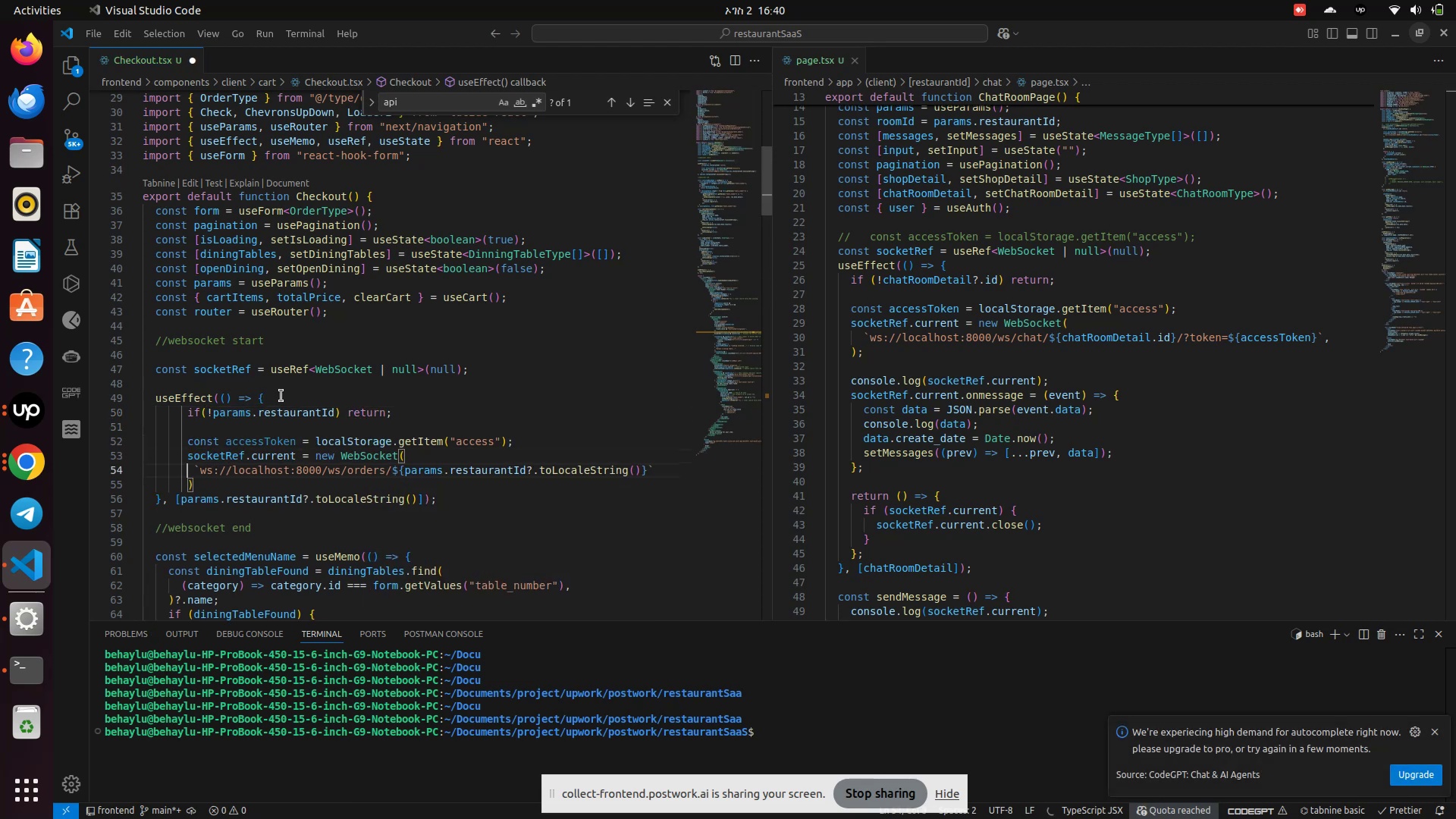 
key(ArrowDown)
 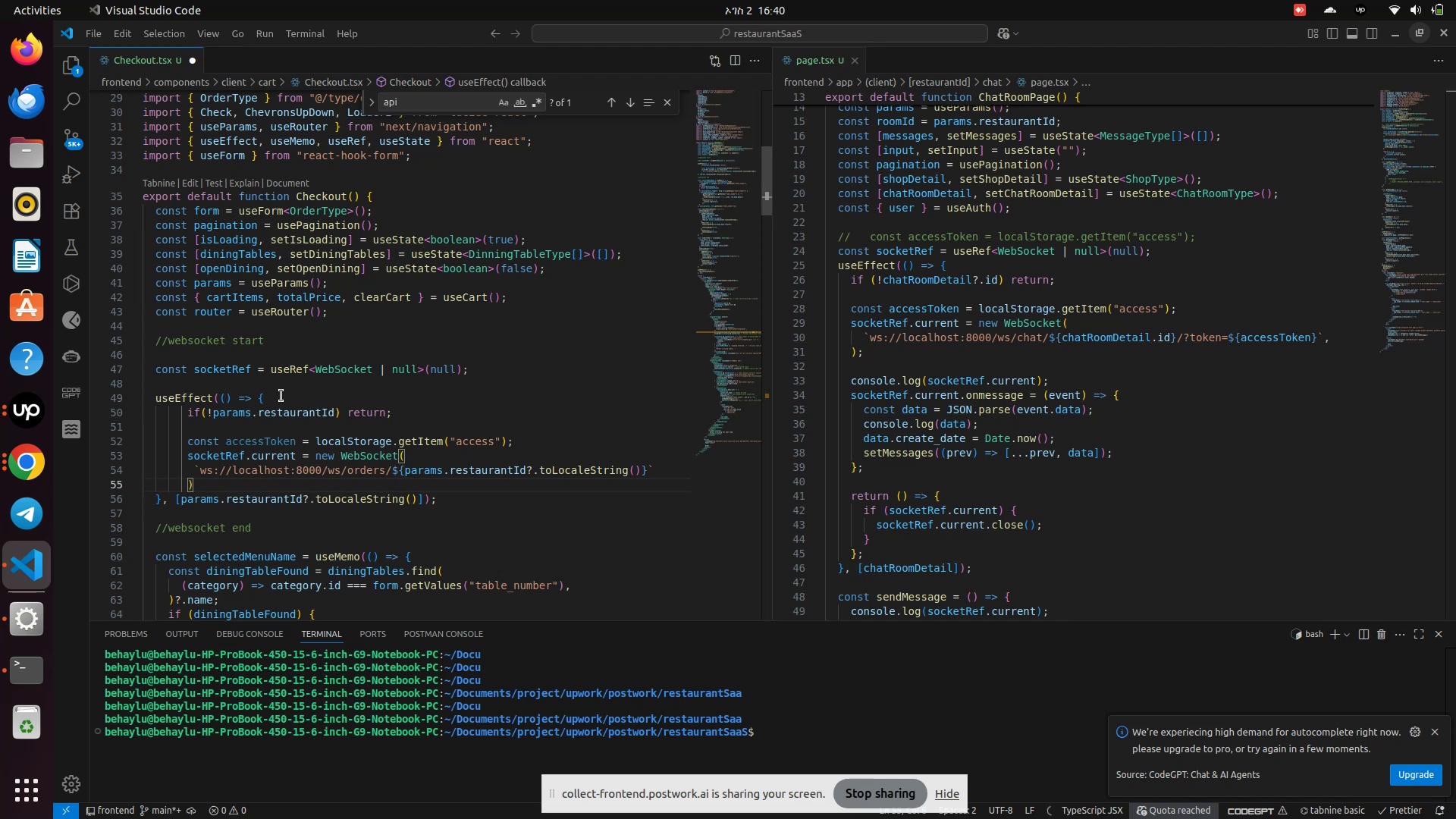 
hold_key(key=ArrowRight, duration=0.55)
 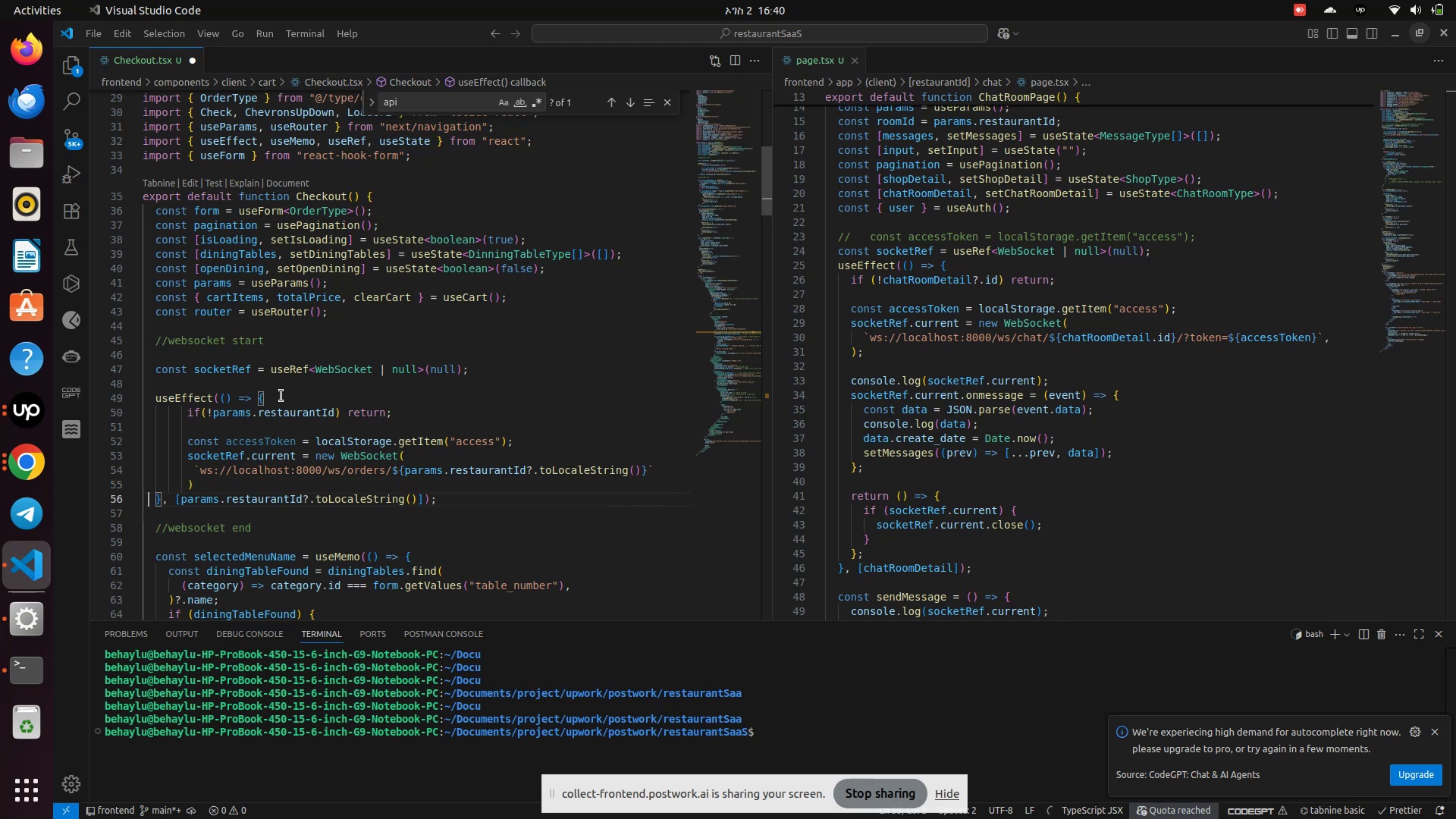 
key(ArrowUp)
 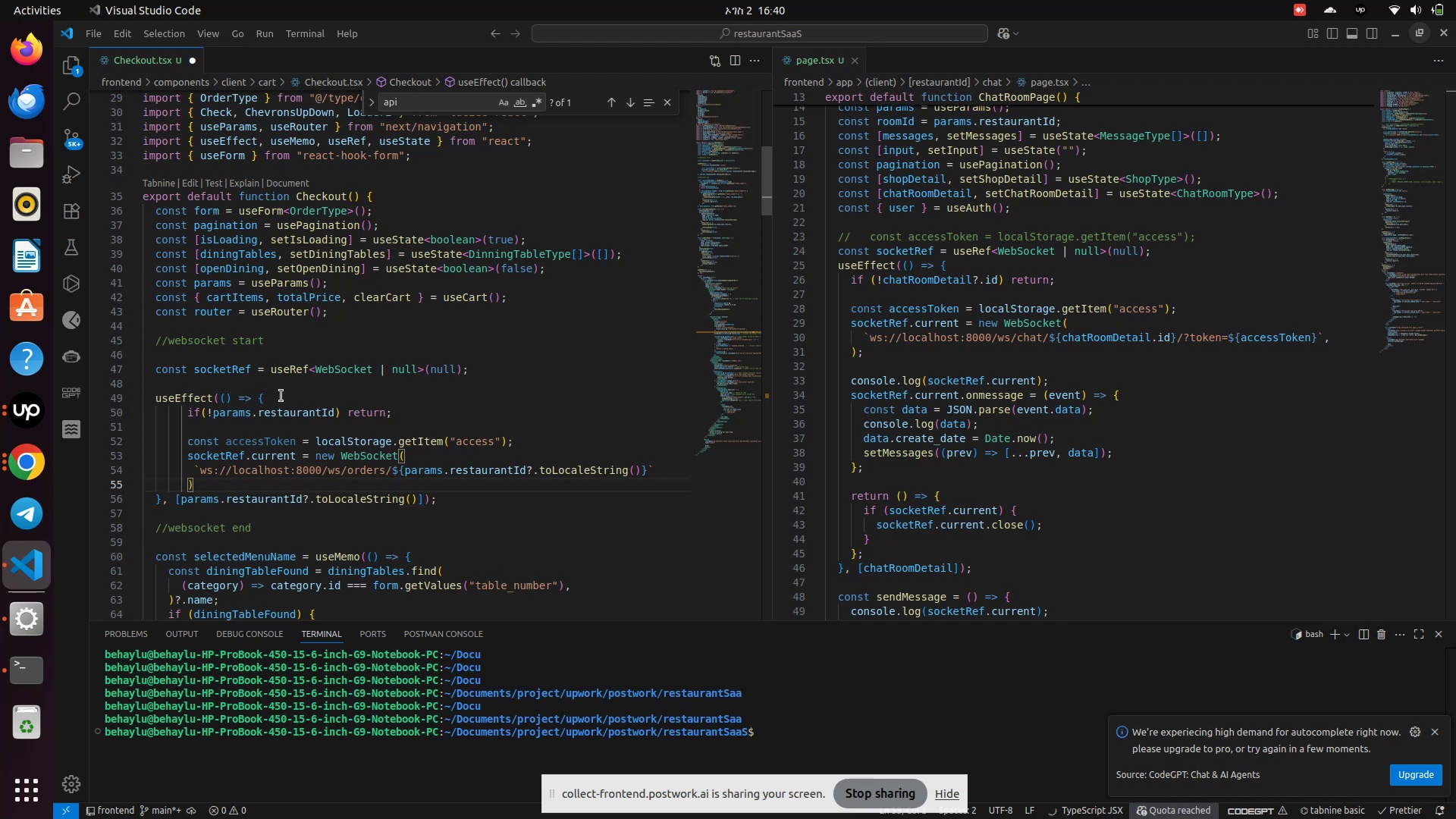 
key(ArrowLeft)
 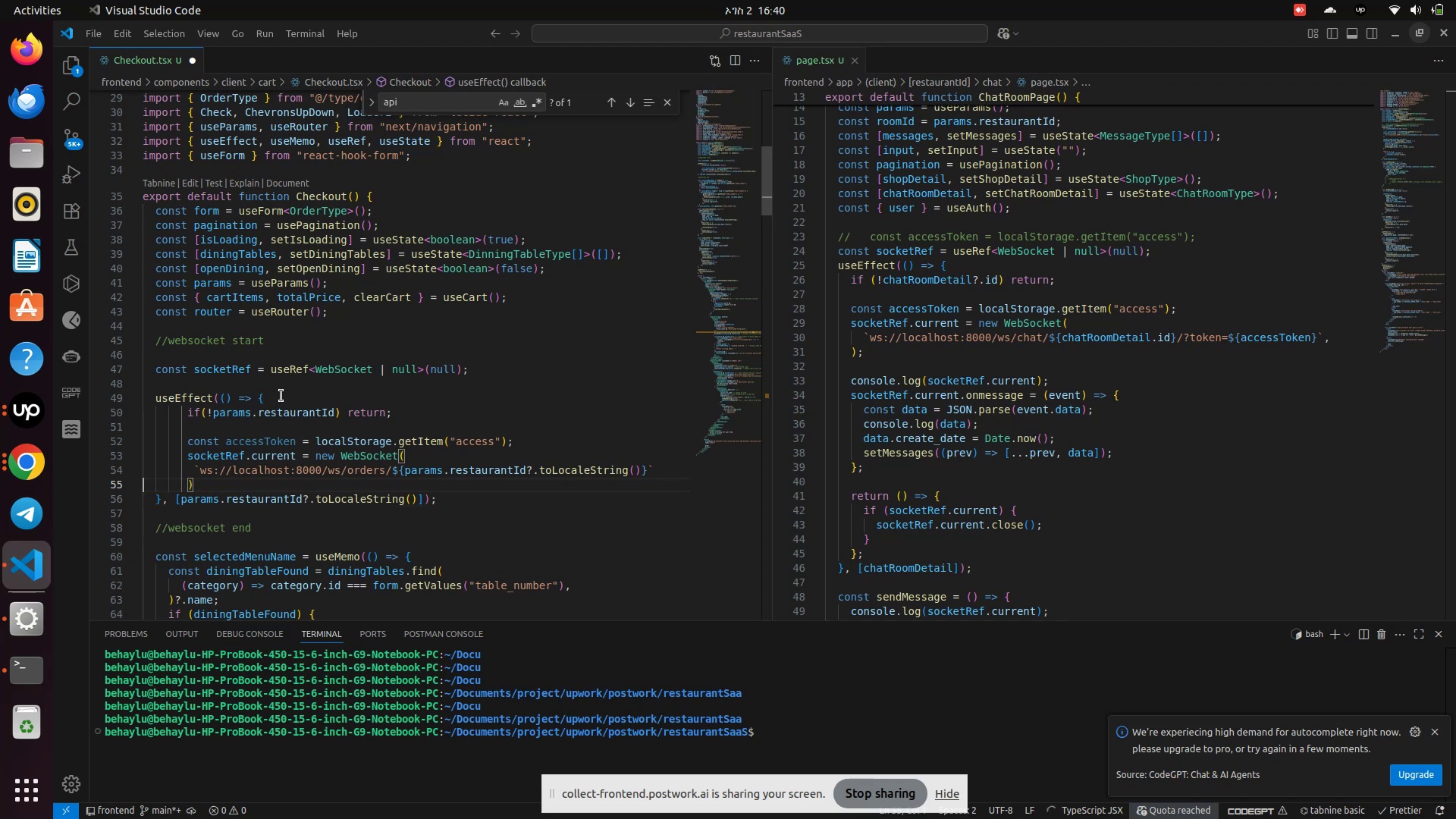 
key(ArrowLeft)
 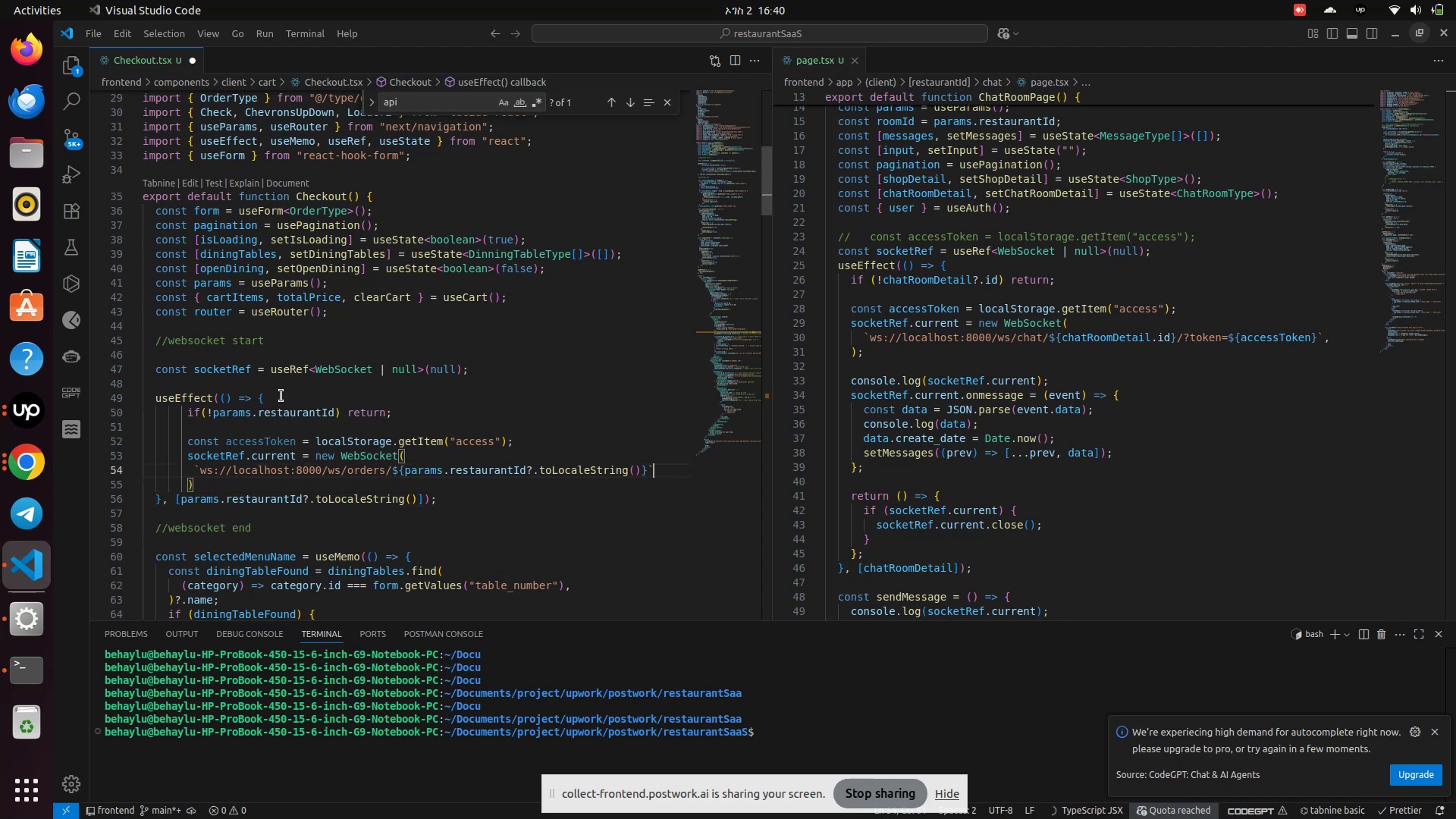 
key(ArrowLeft)
 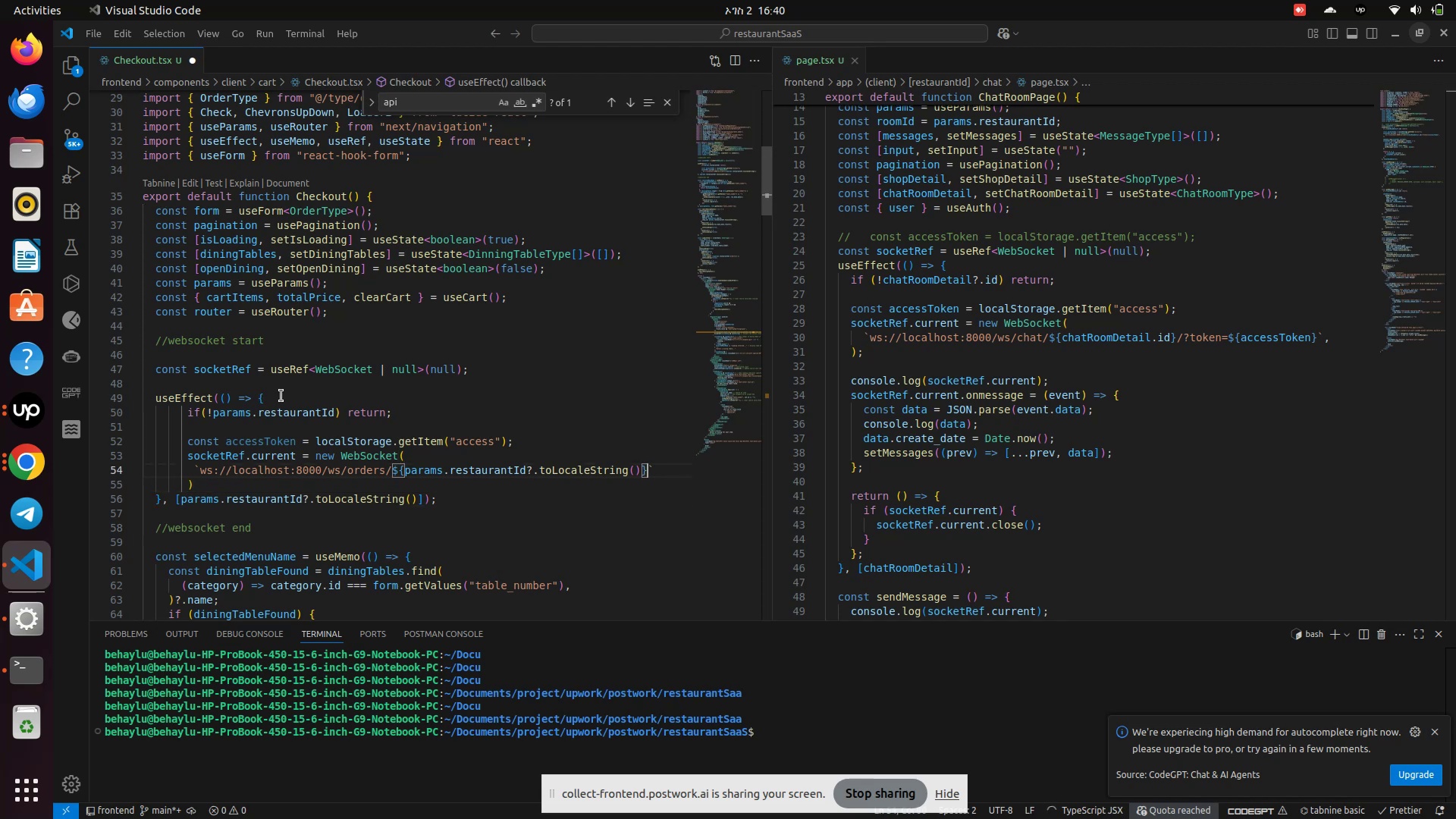 
type(/token=${access)
 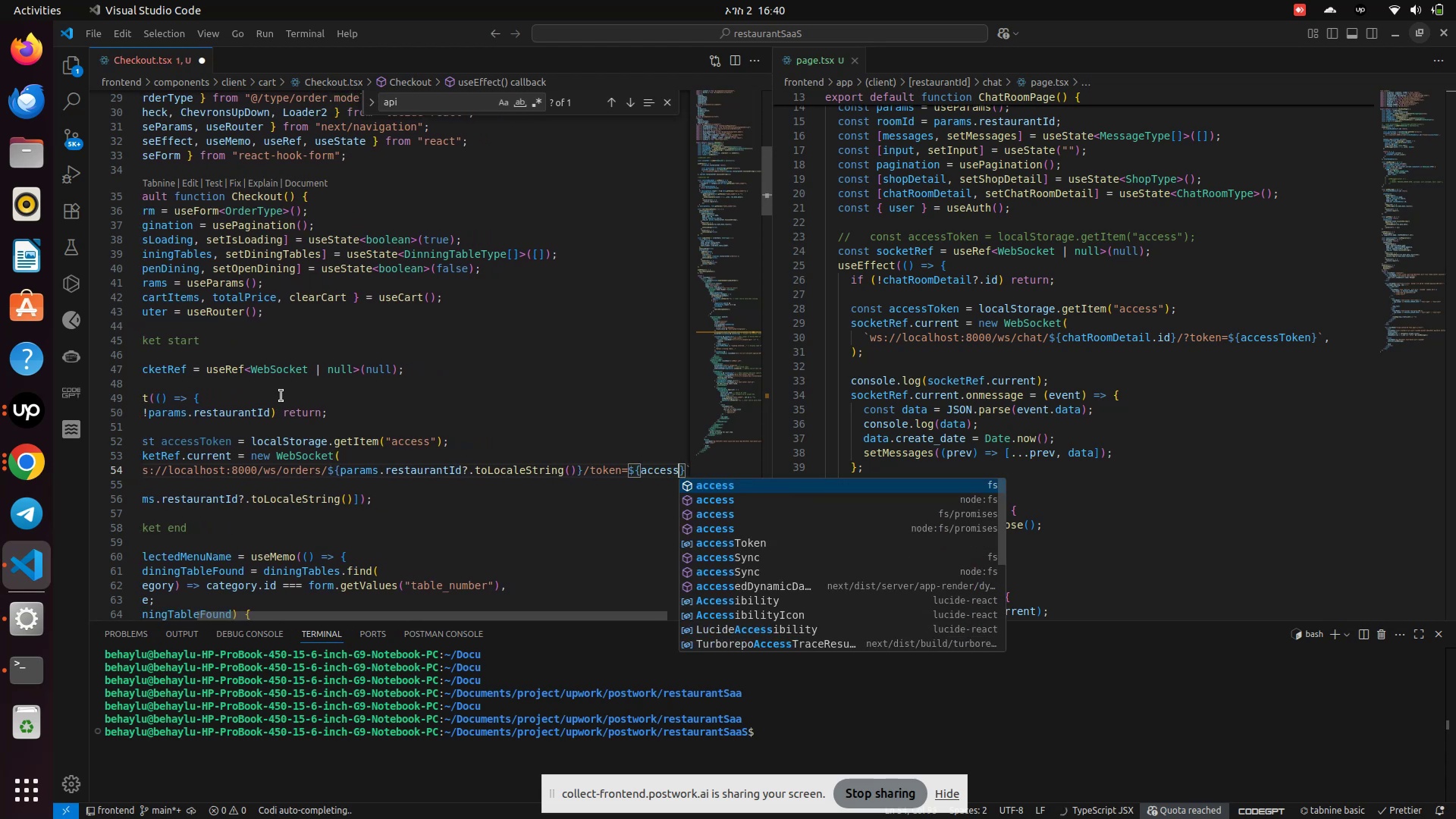 
key(ArrowDown)
 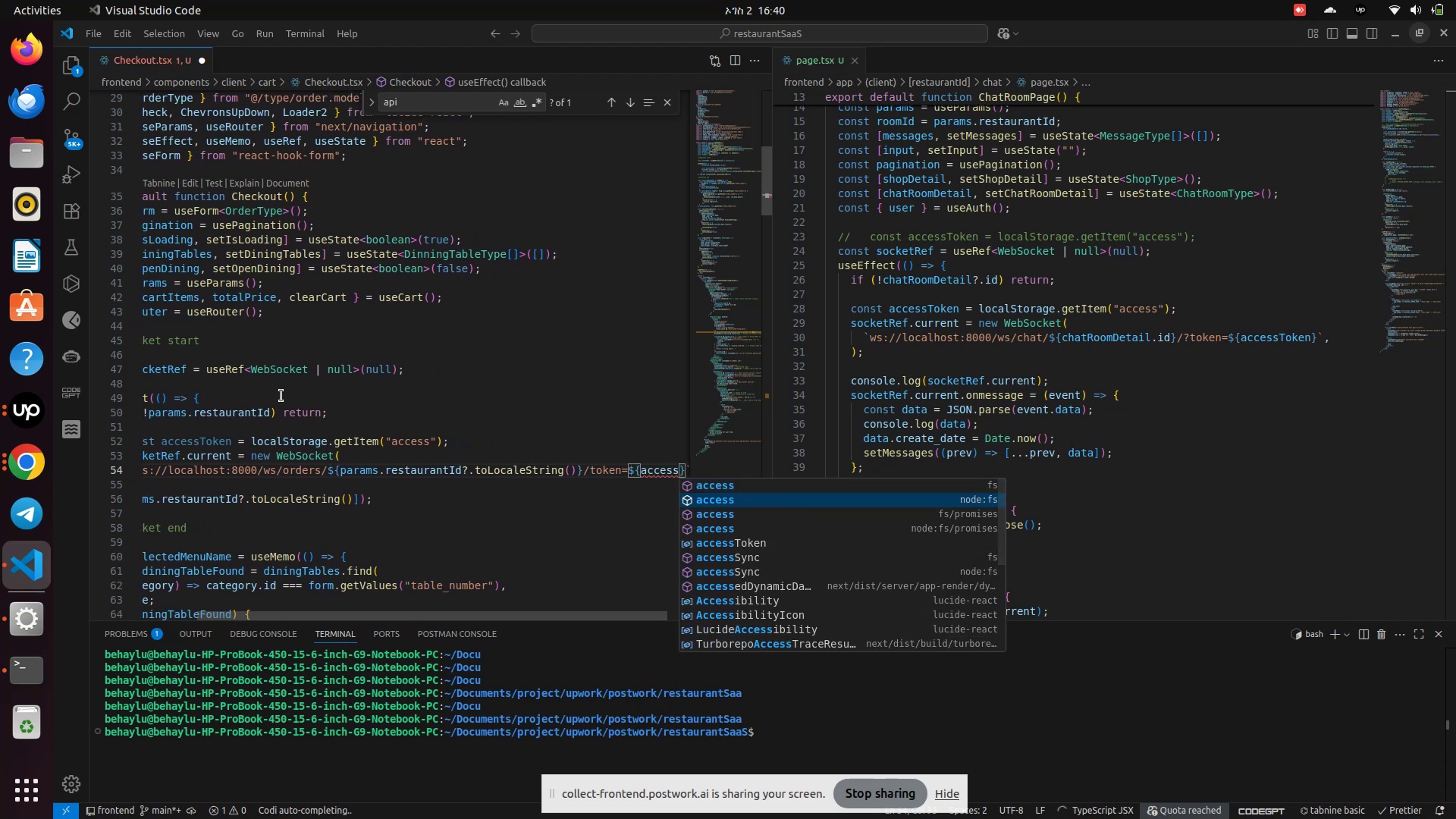 
key(ArrowDown)
 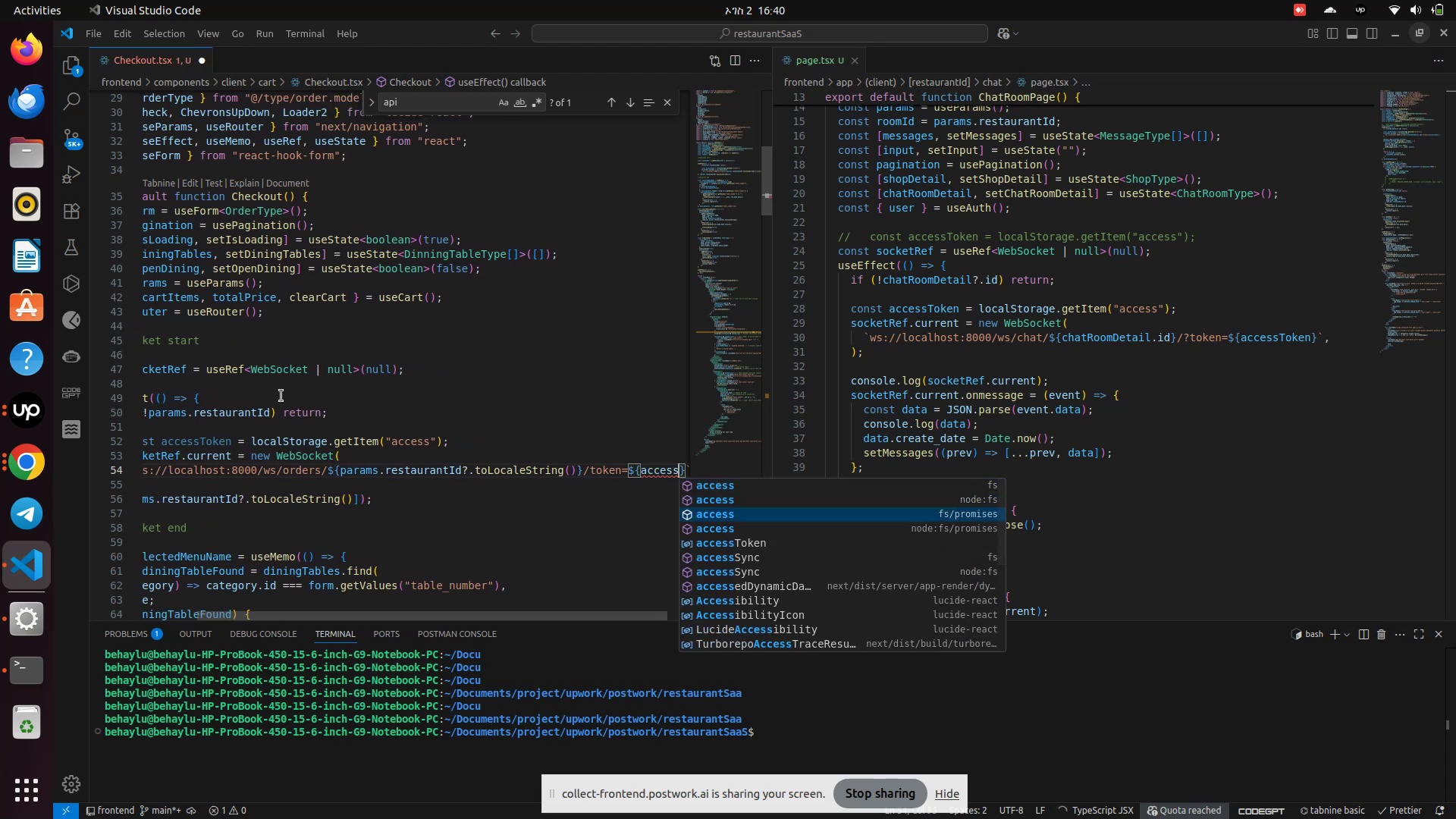 
key(ArrowDown)
 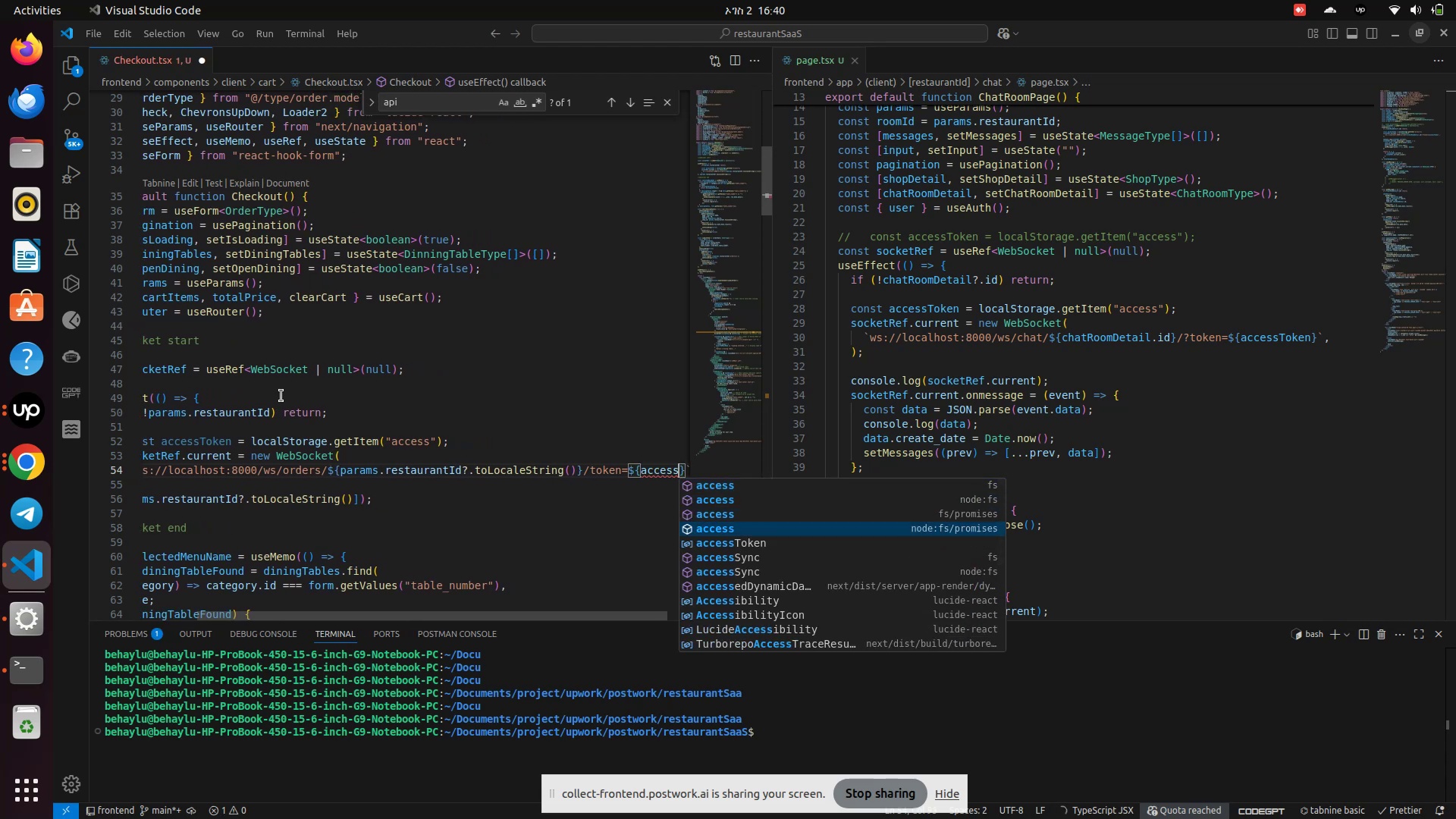 
key(ArrowDown)
 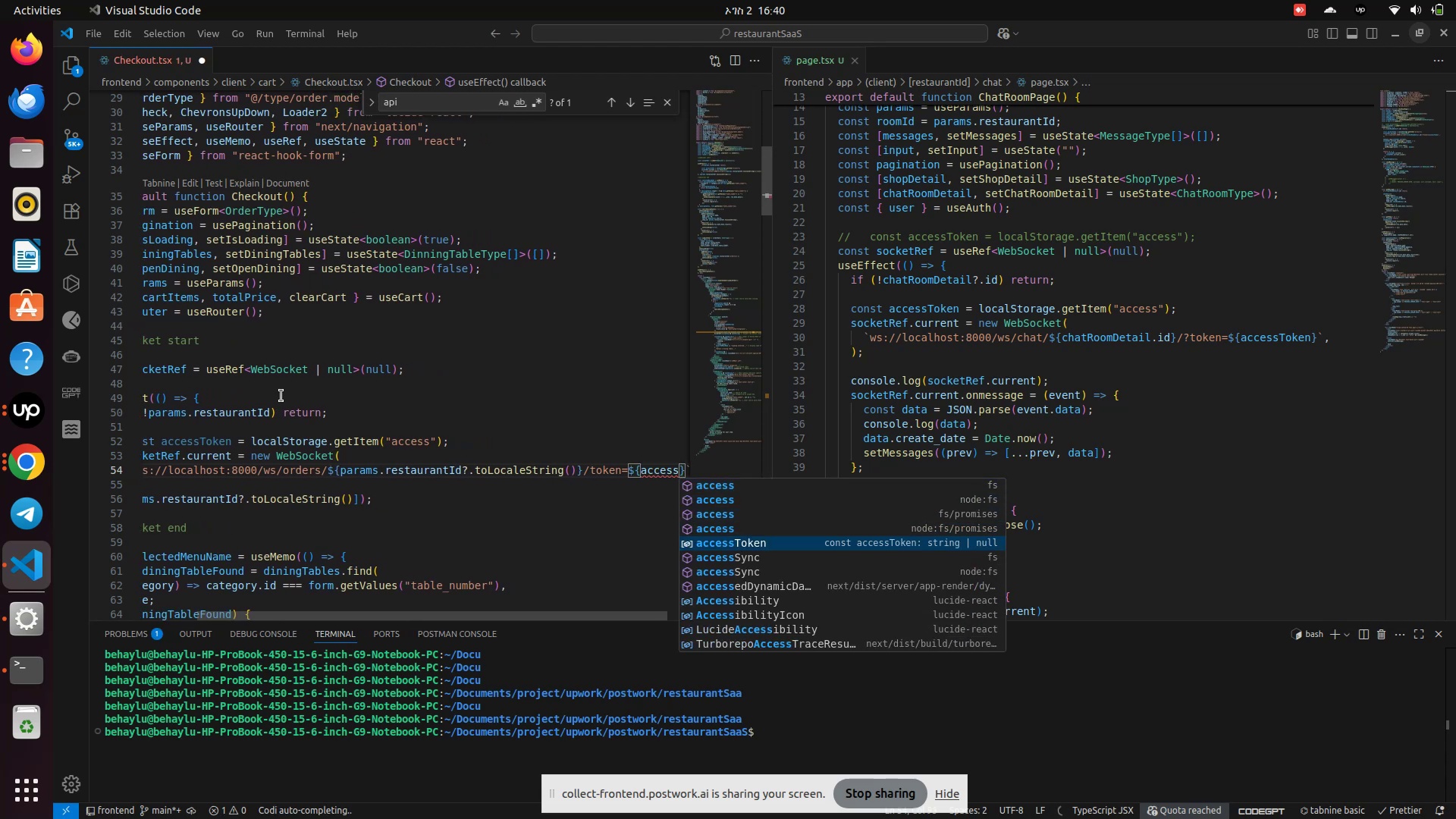 
key(Enter)
 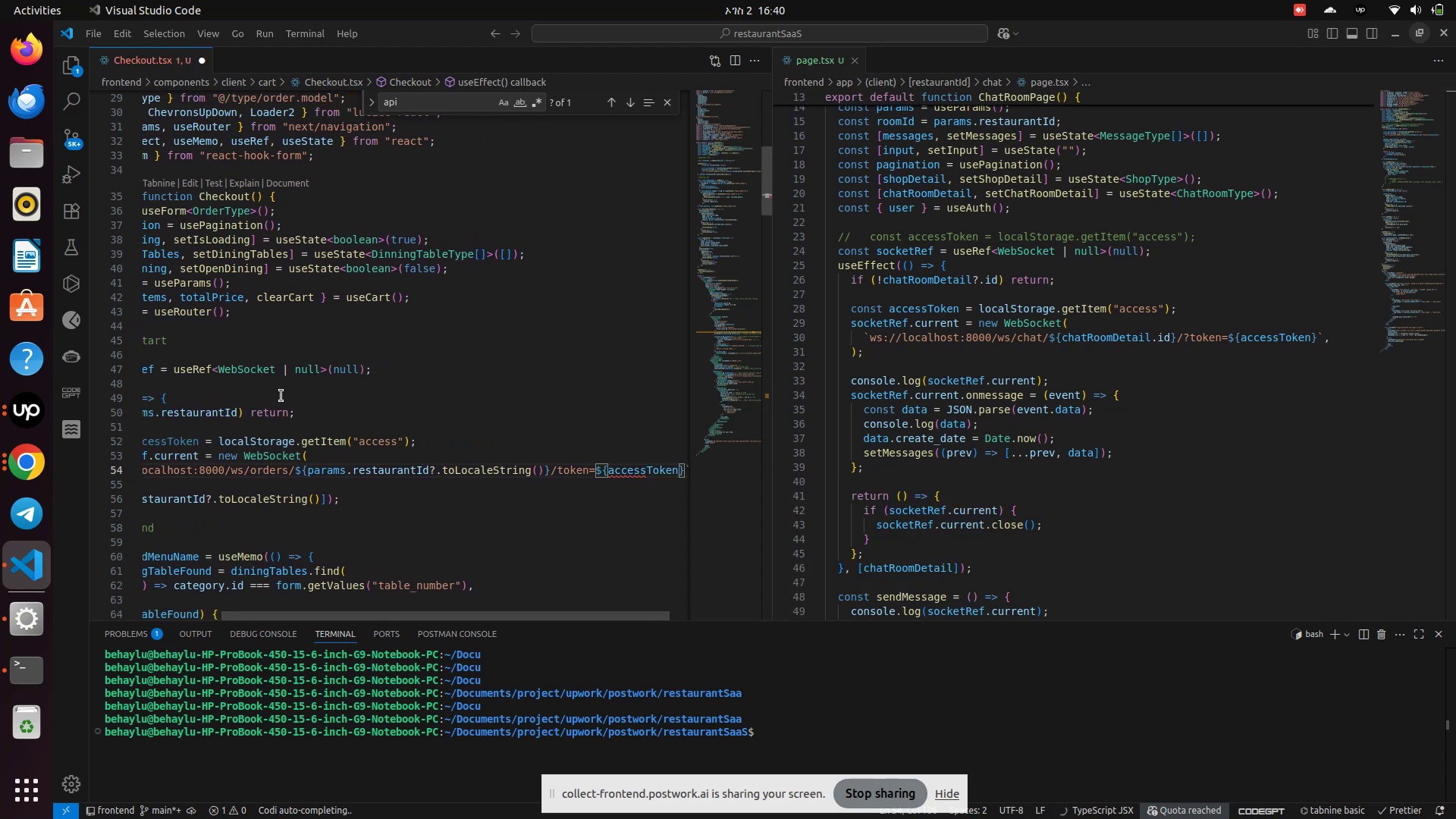 
key(ArrowRight)
 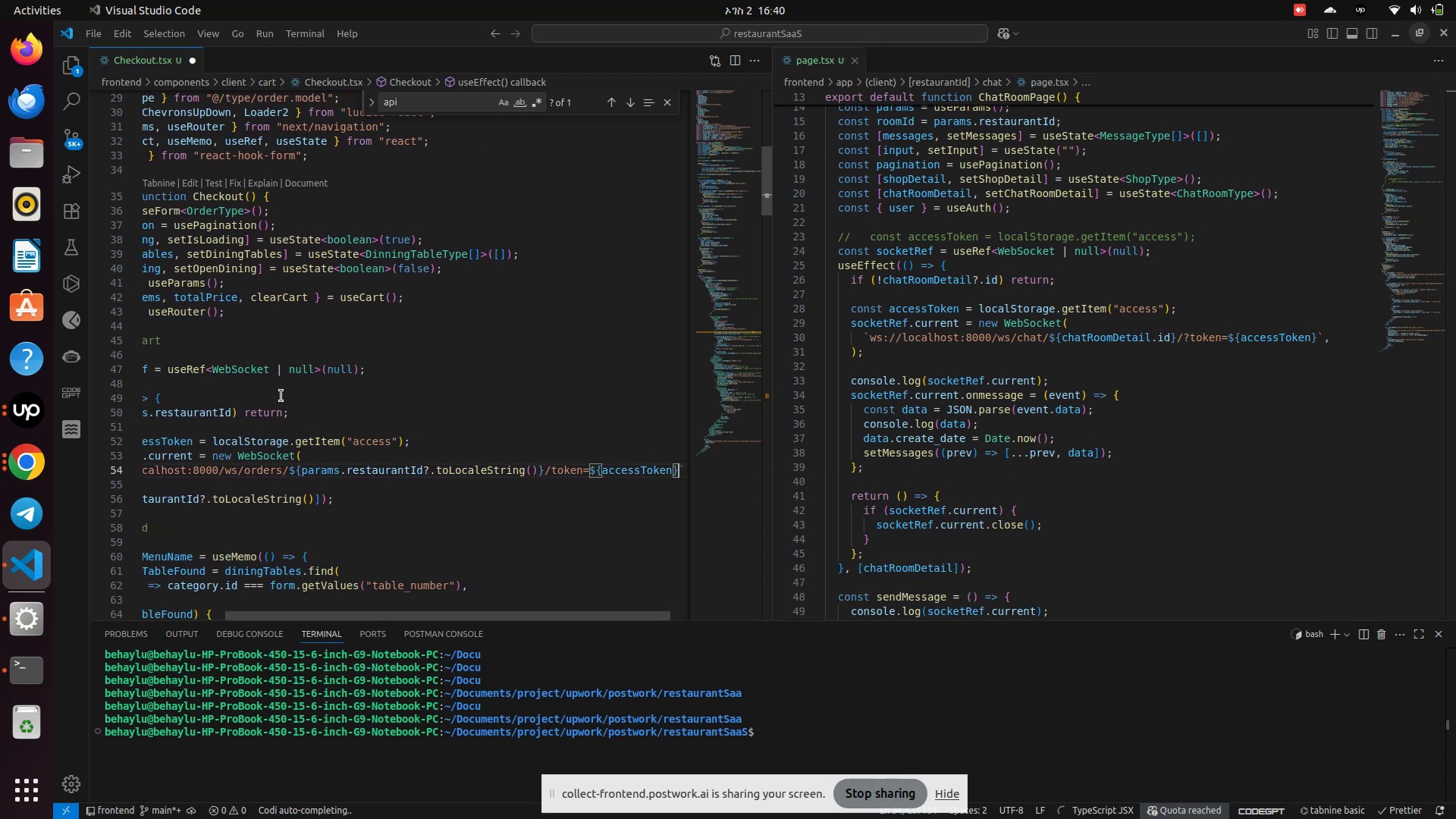 
key(ArrowRight)
 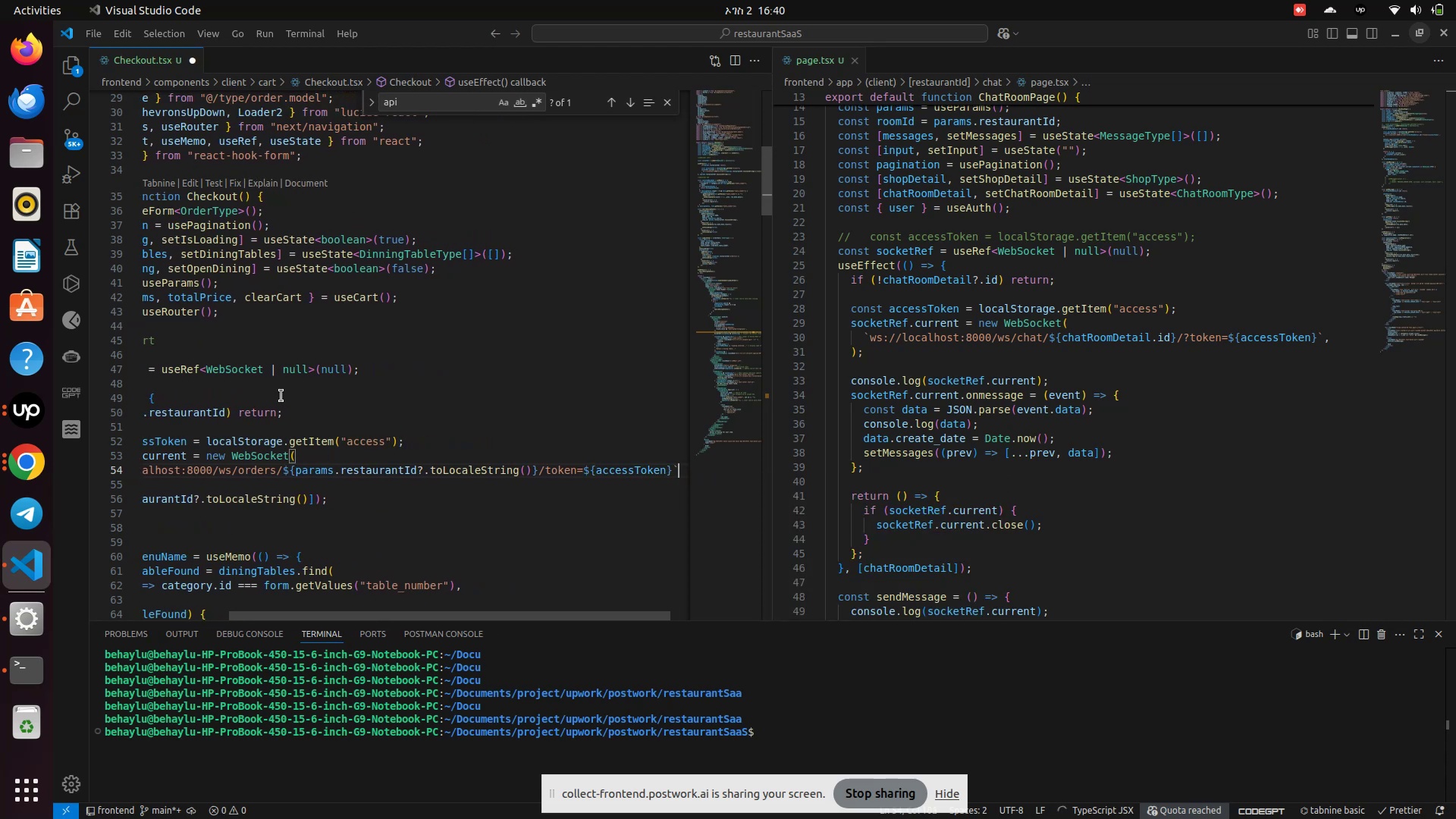 
key(ArrowRight)
 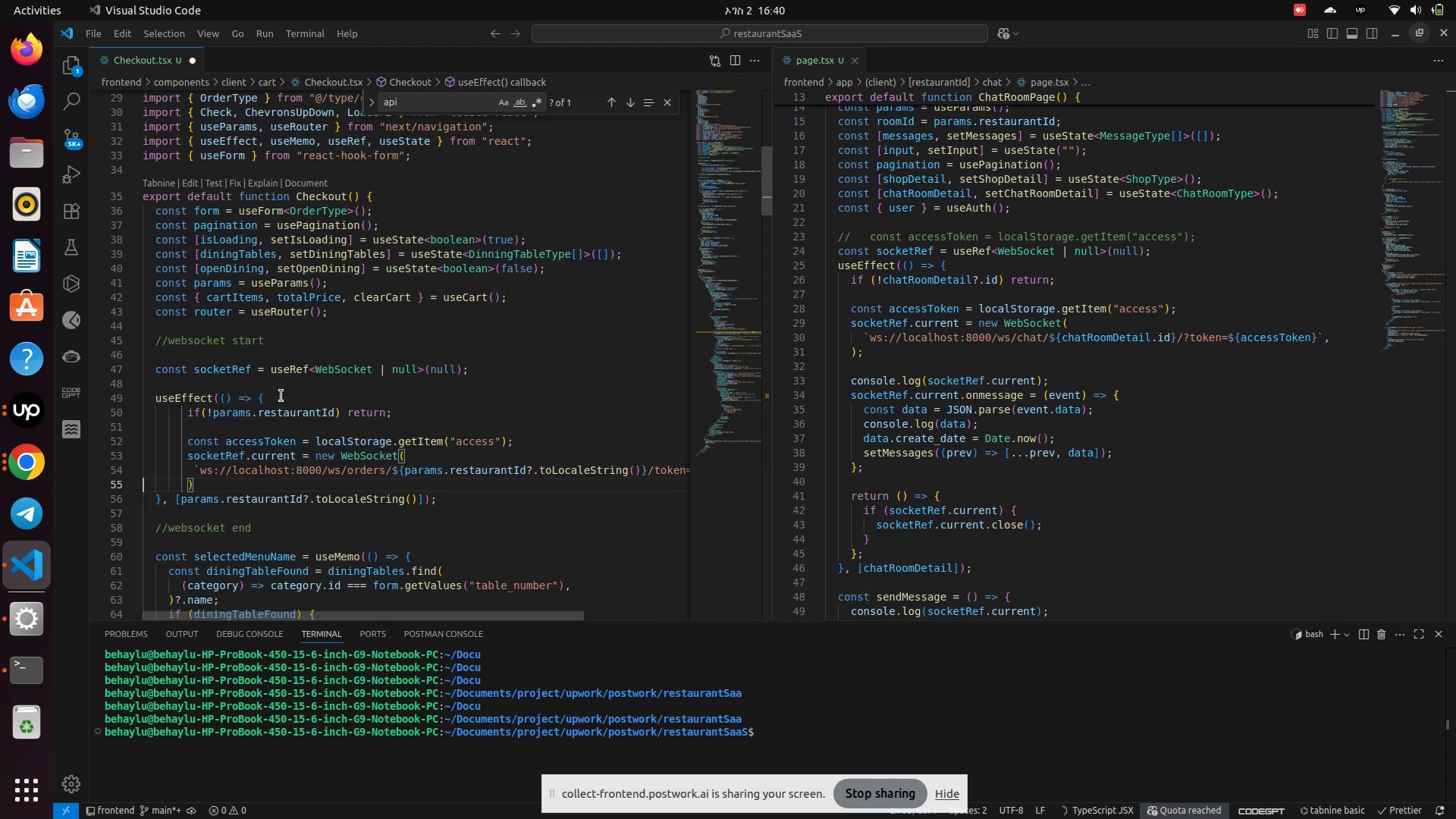 
key(ArrowLeft)
 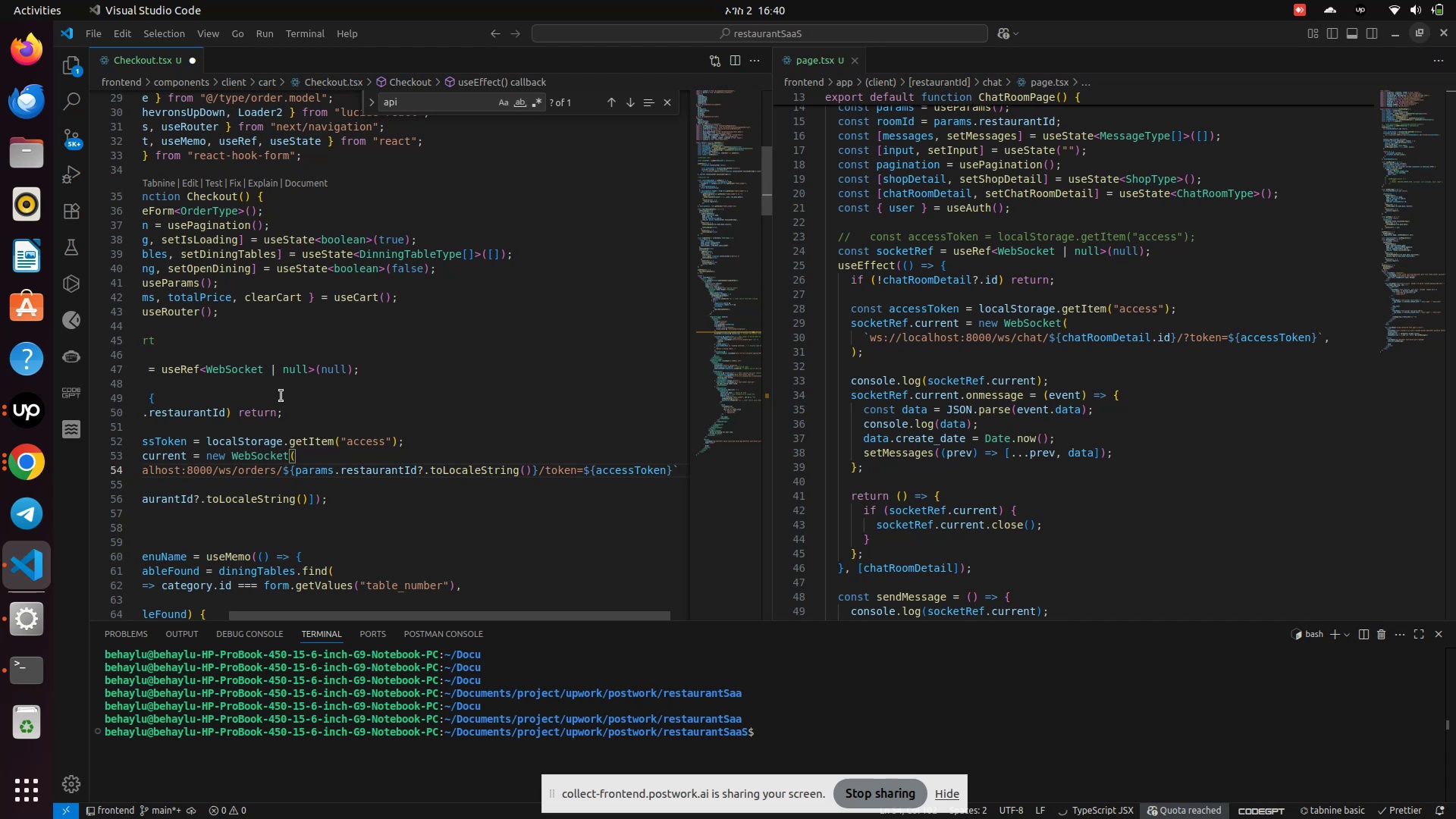 
key(ArrowRight)
 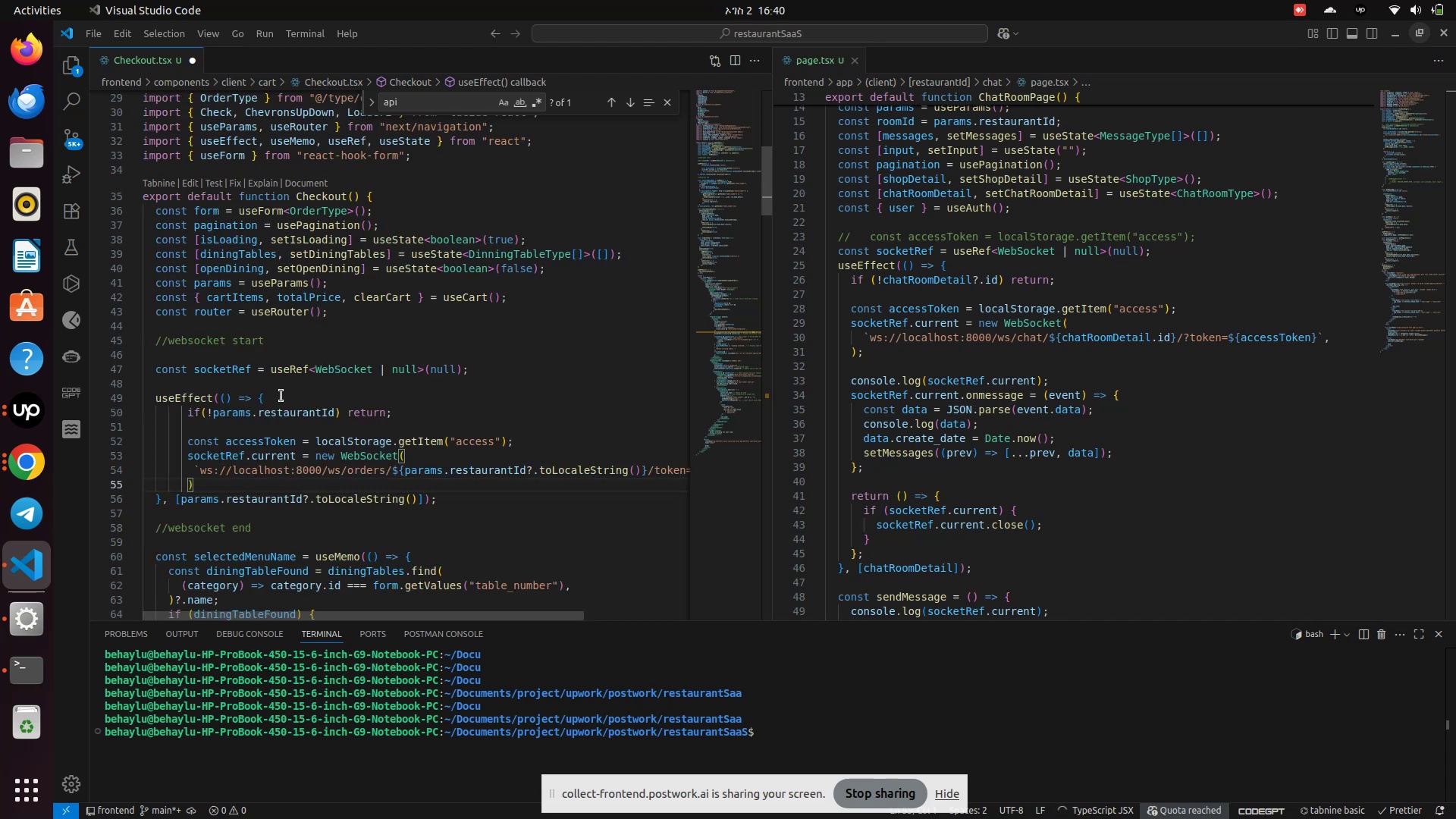 
key(Control+S)
 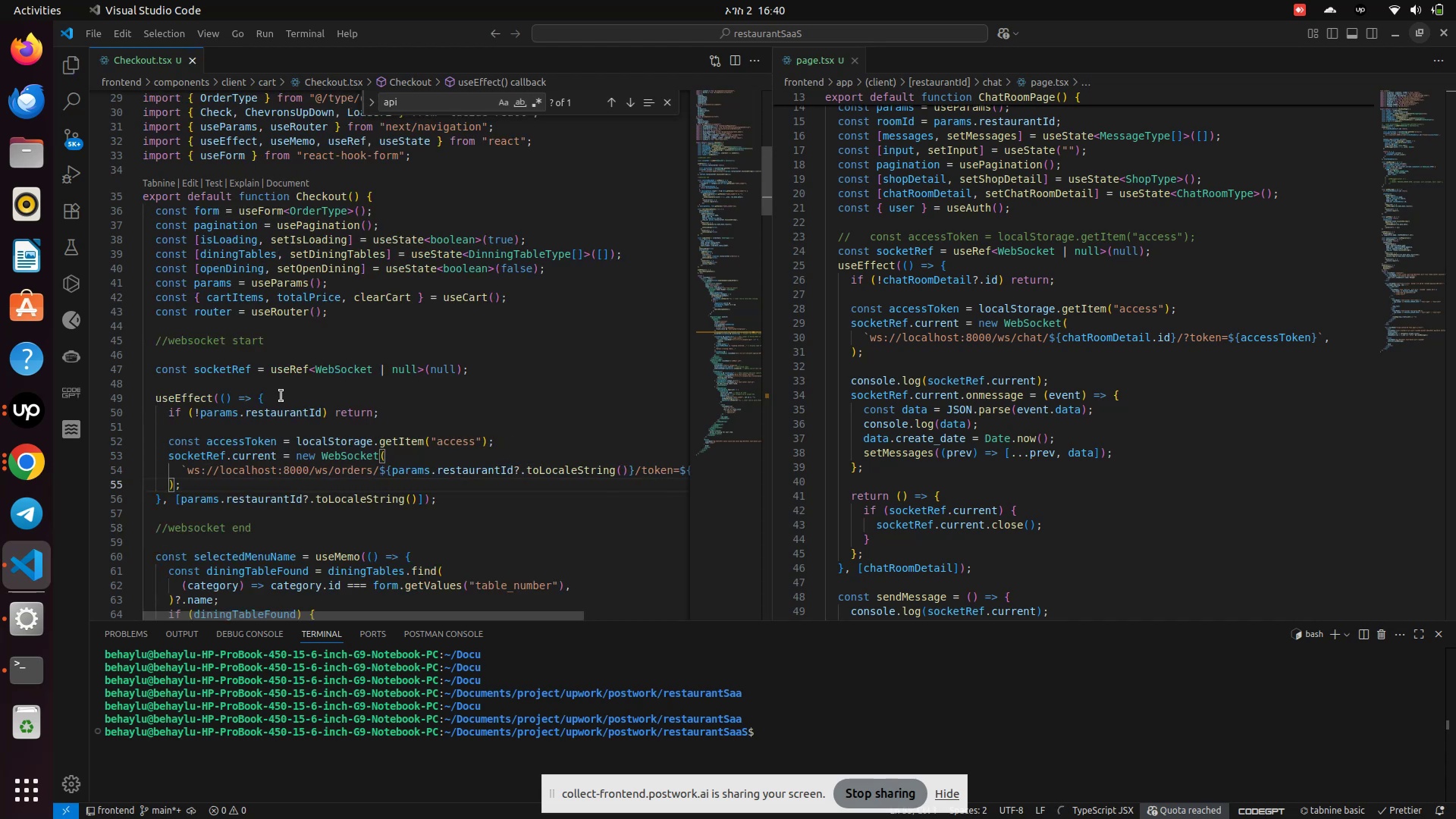 
key(ArrowLeft)
 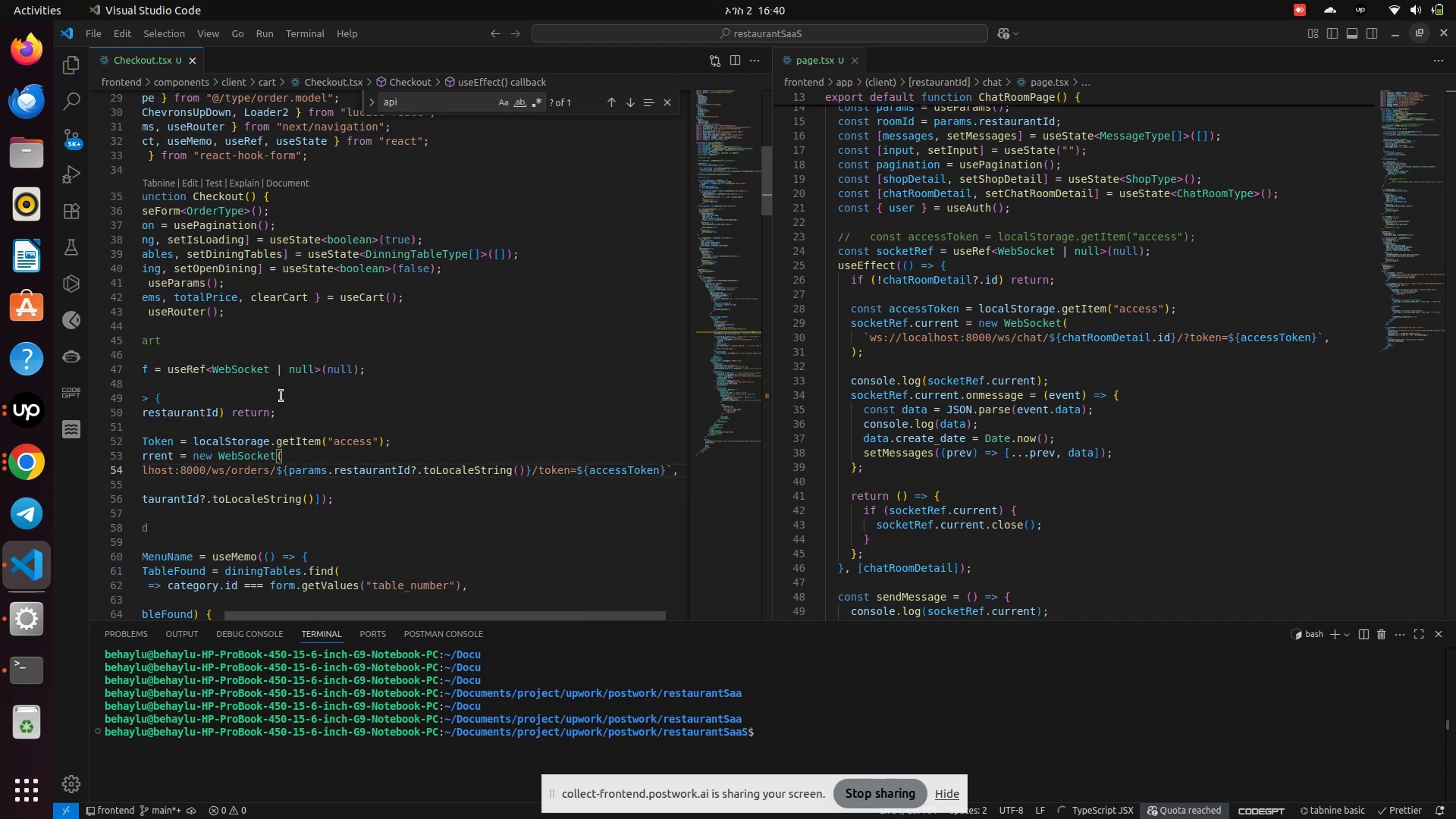 
key(ArrowRight)
 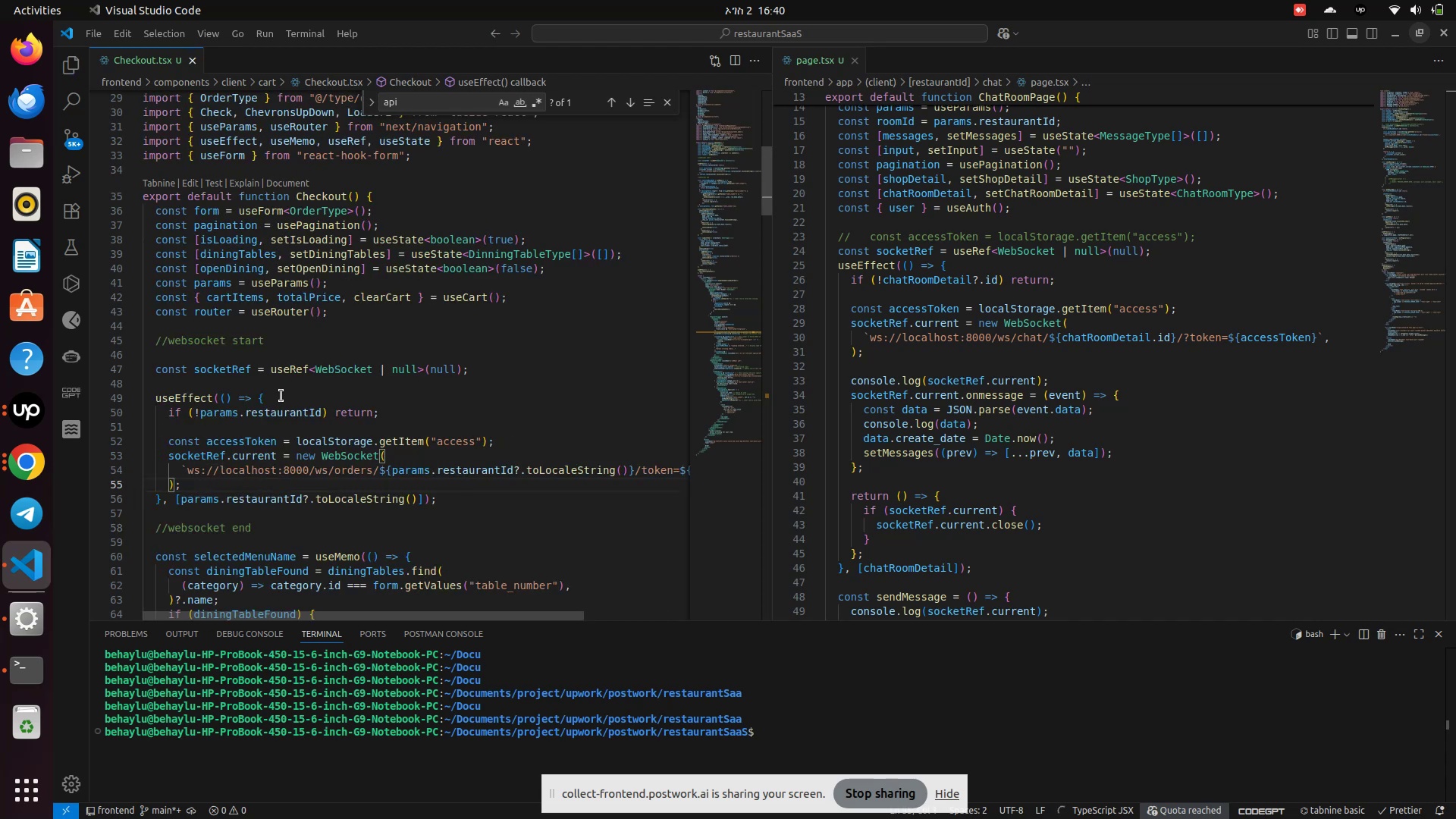 
wait(8.74)
 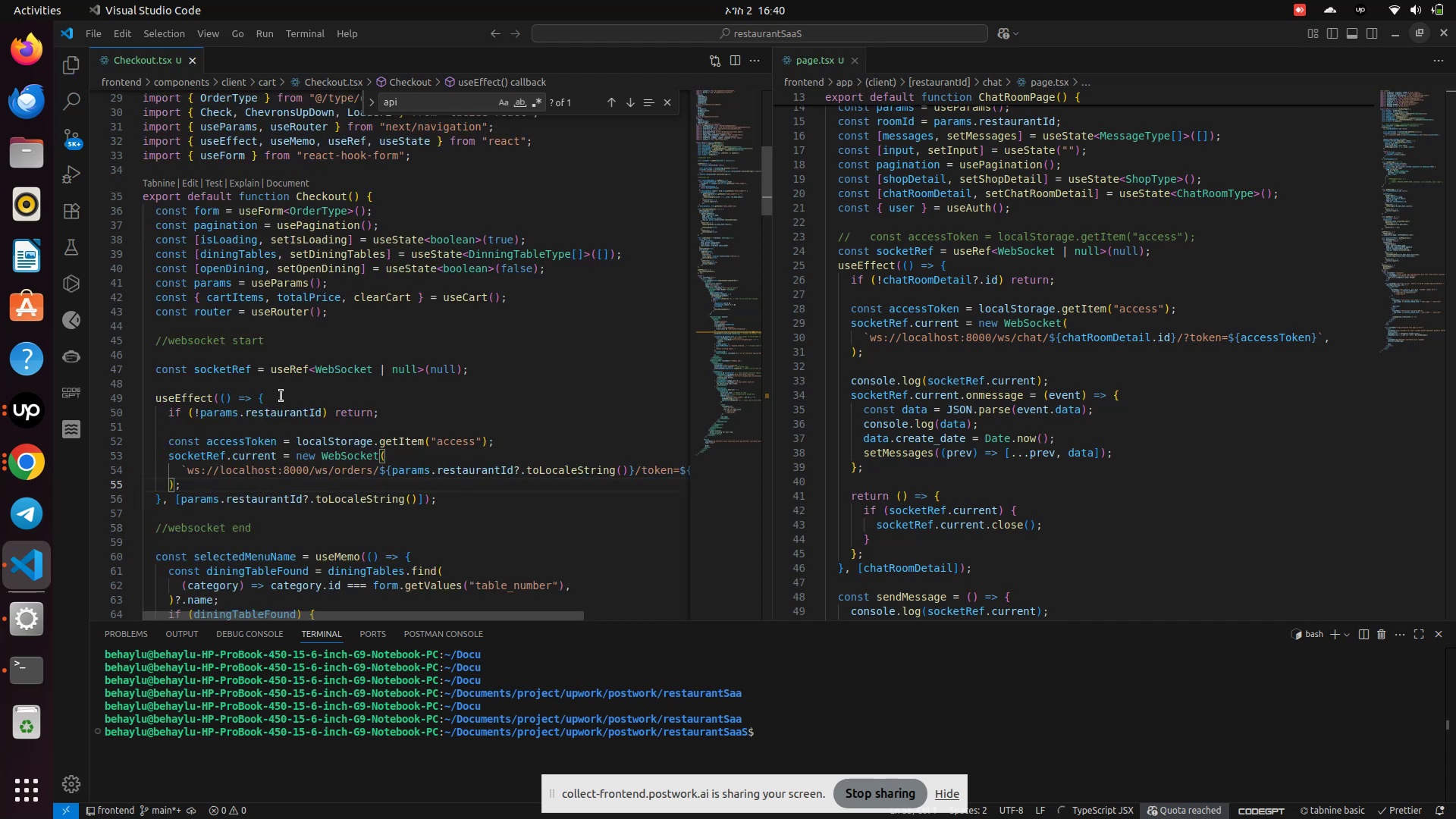 
key(ArrowRight)
 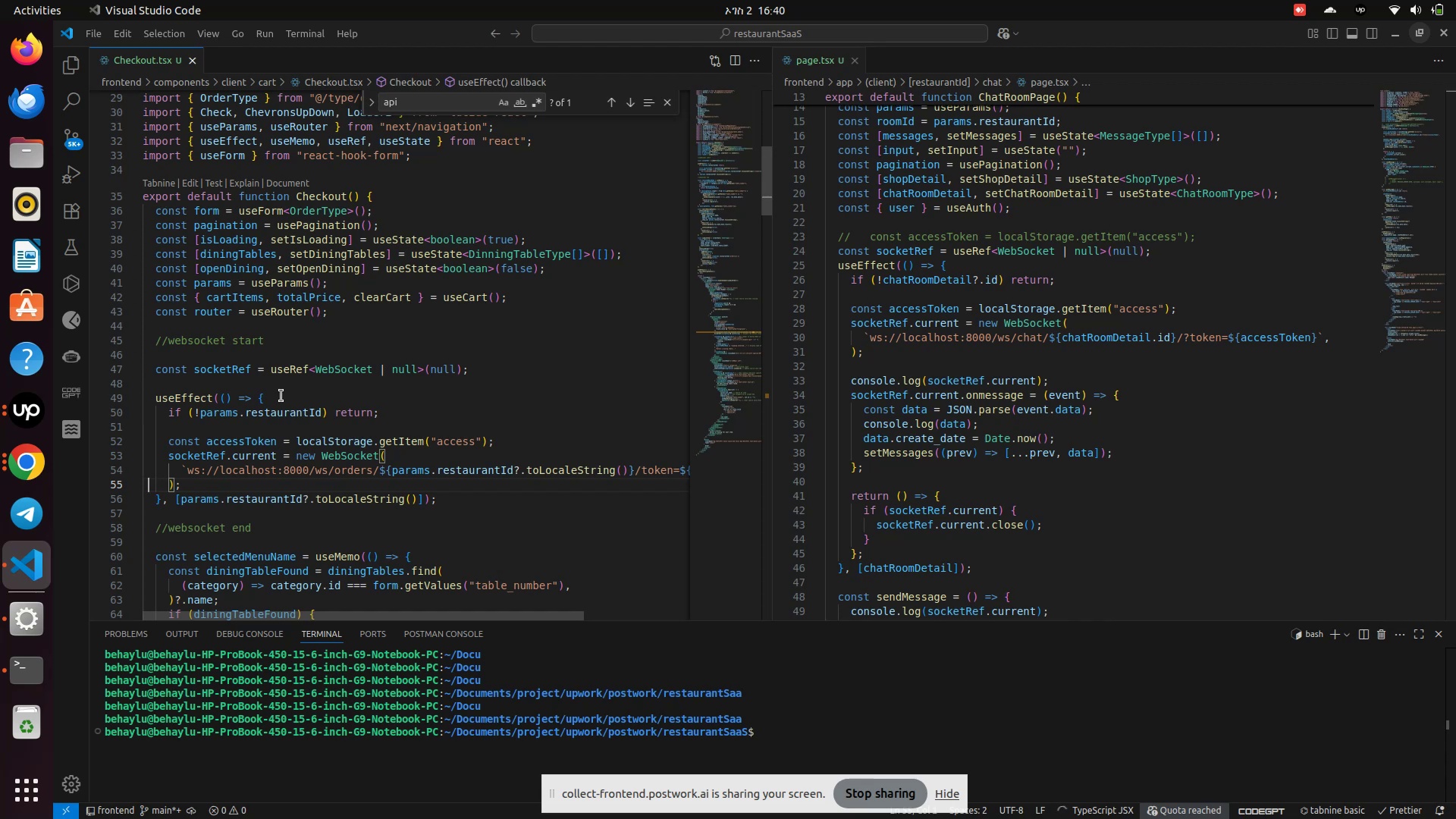 
key(ArrowRight)
 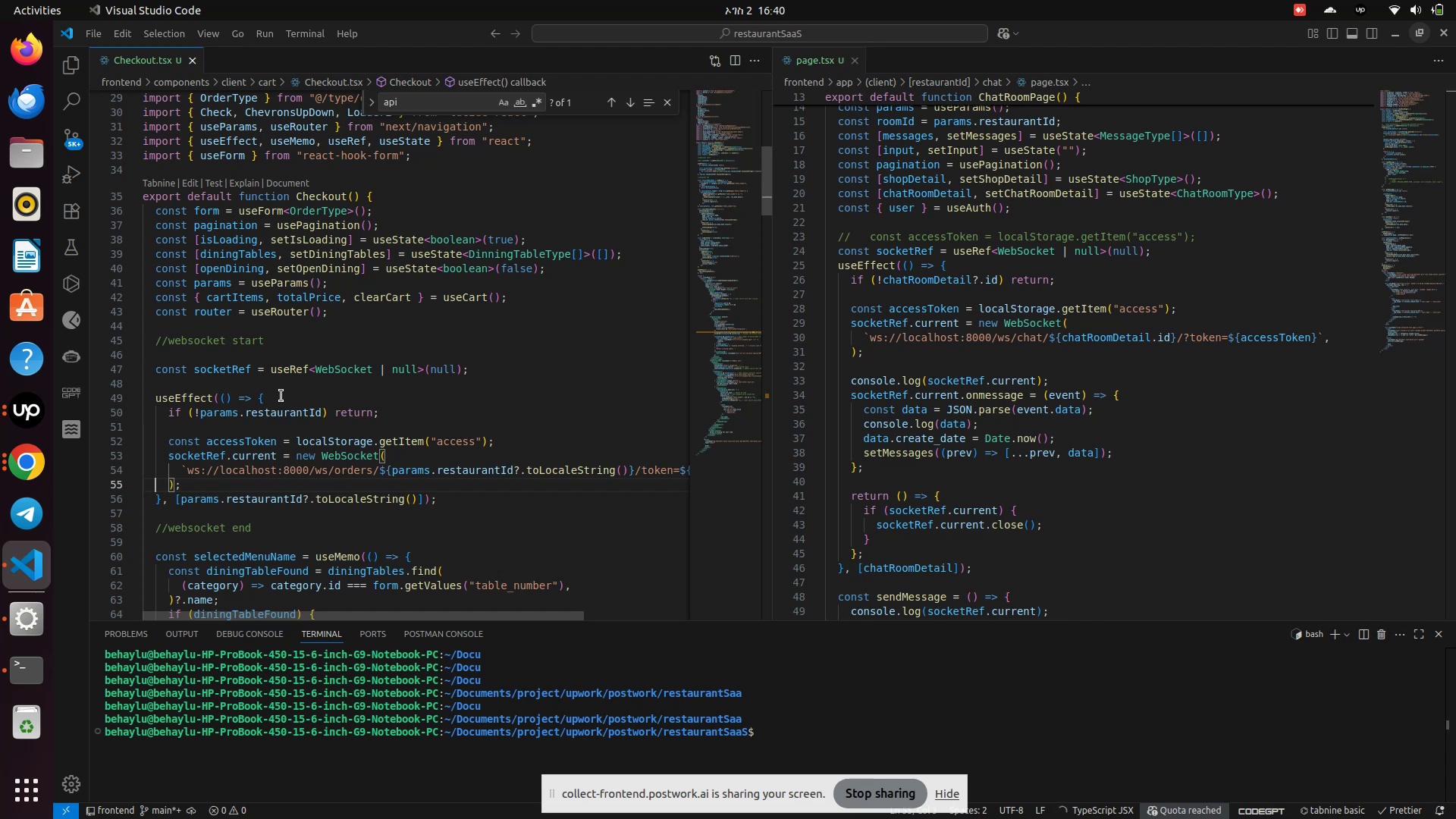 
key(ArrowRight)
 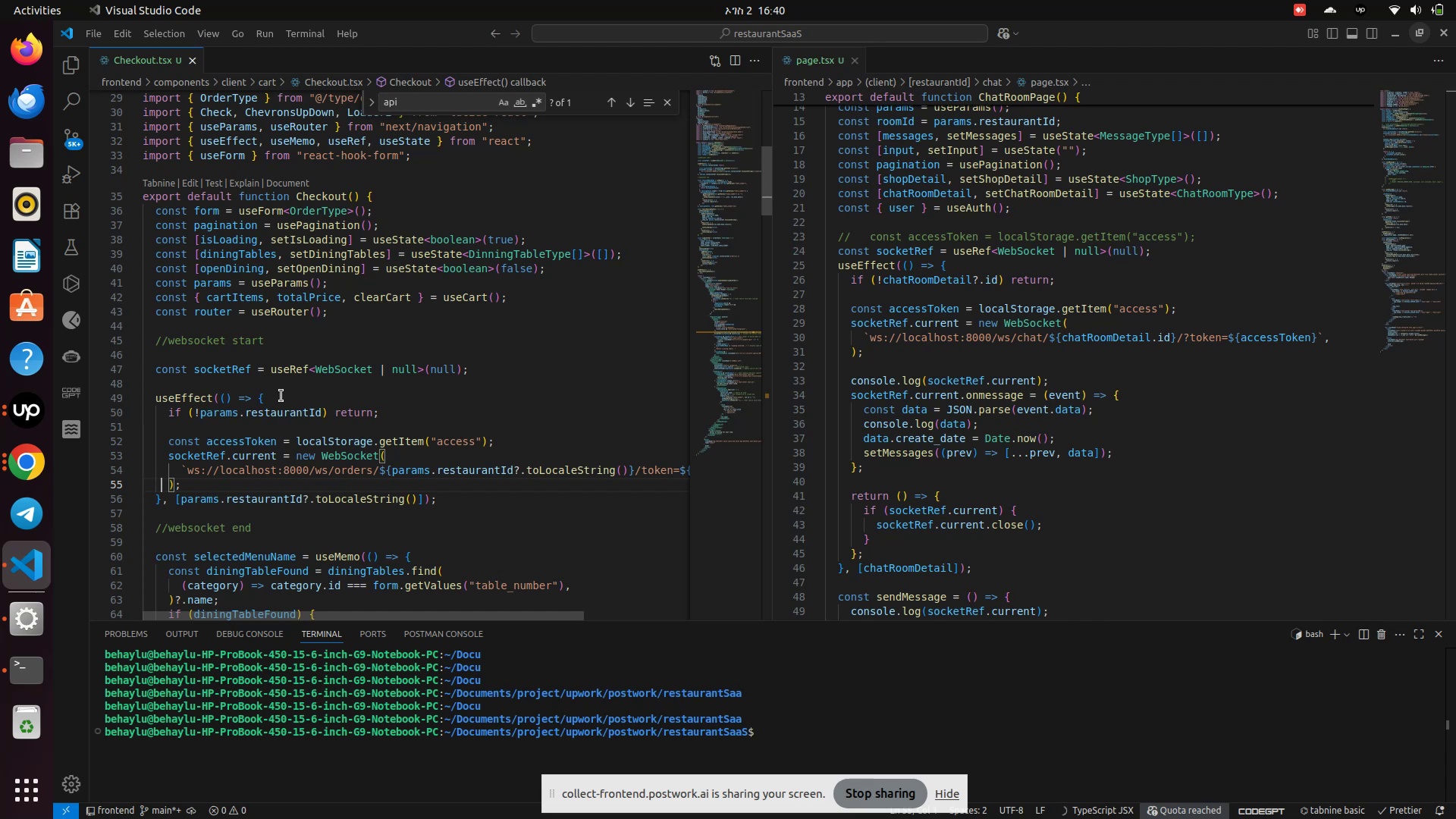 
key(ArrowRight)
 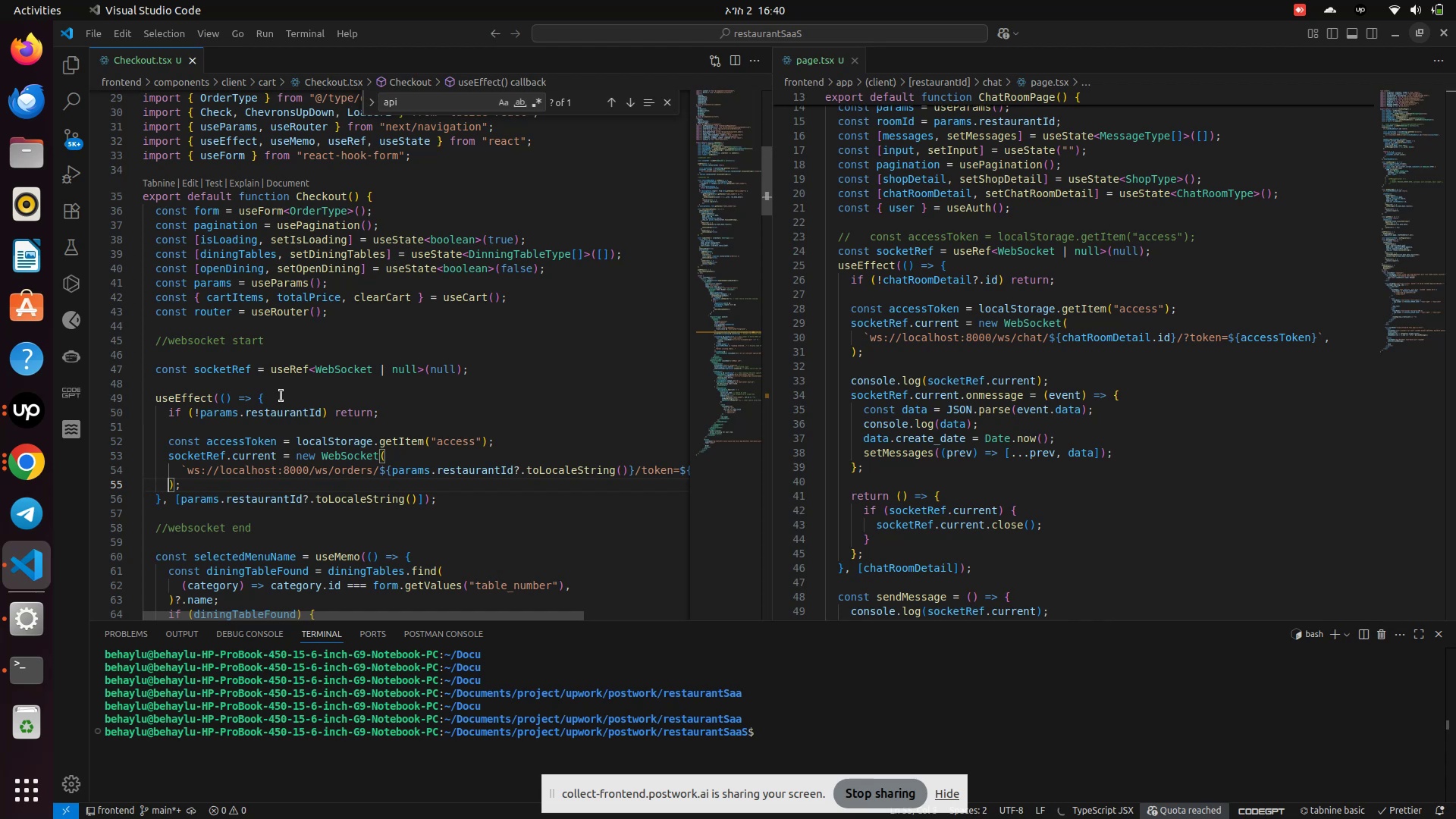 
key(ArrowRight)
 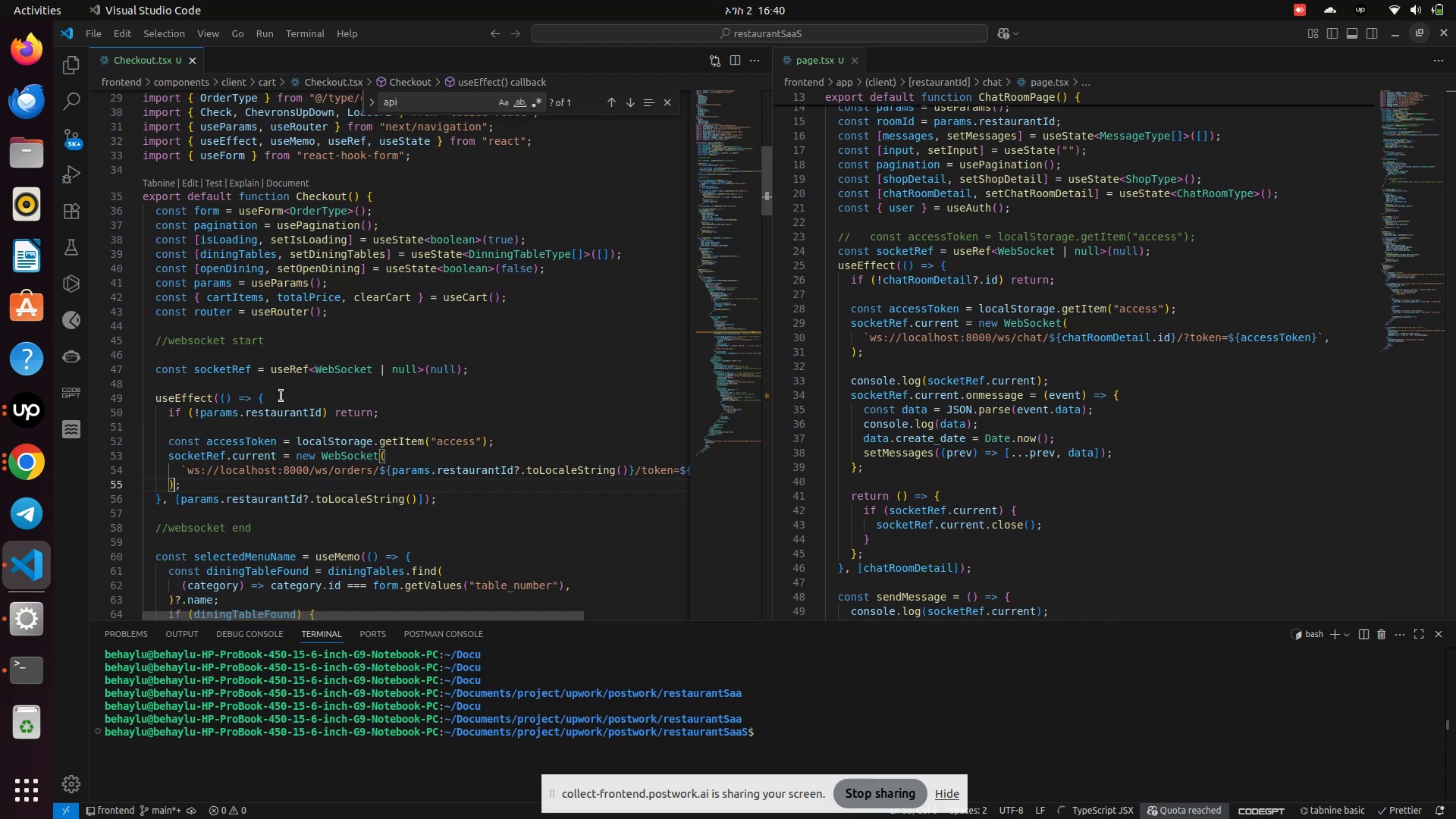 
key(ArrowRight)
 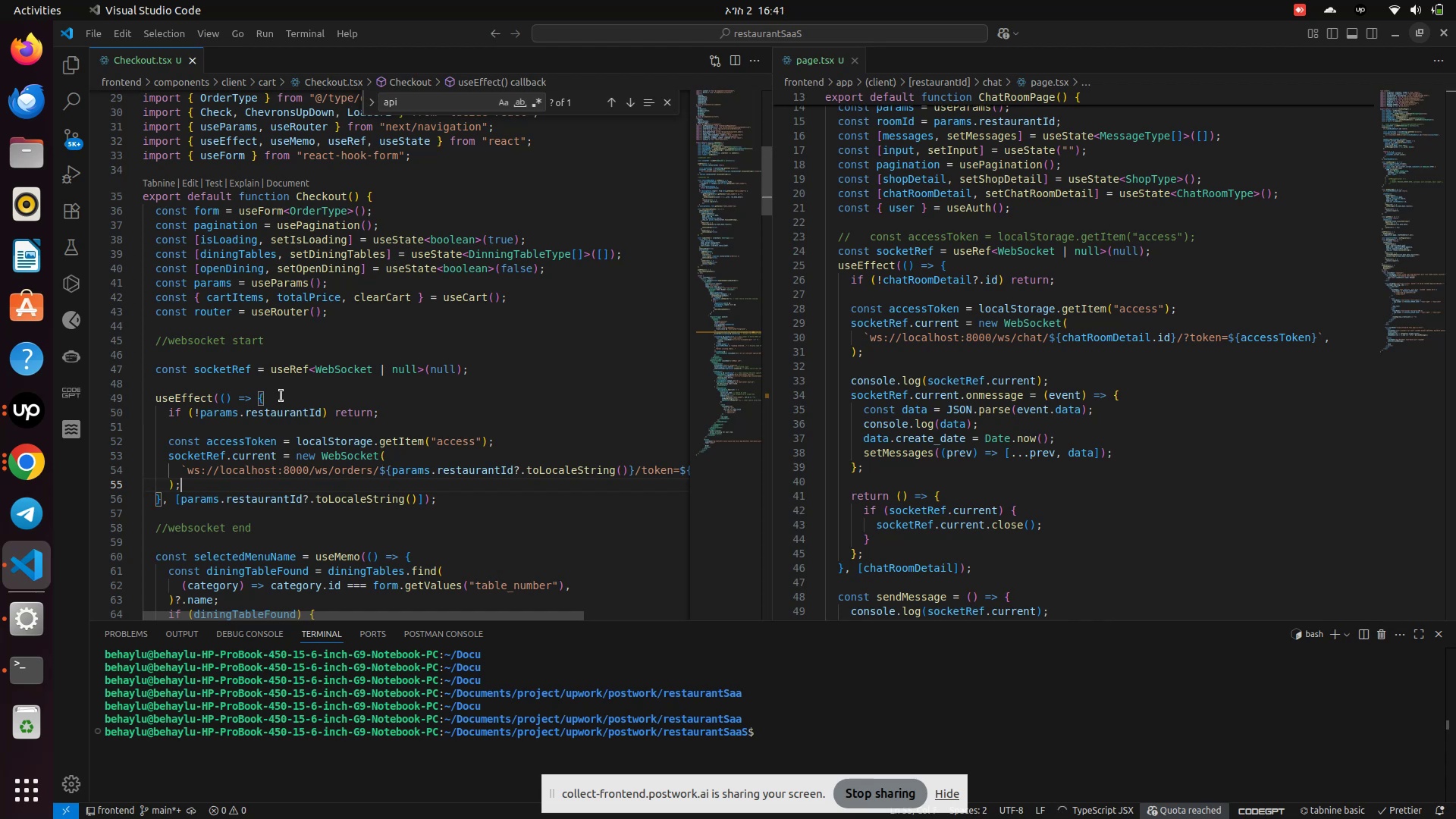 
key(Enter)
 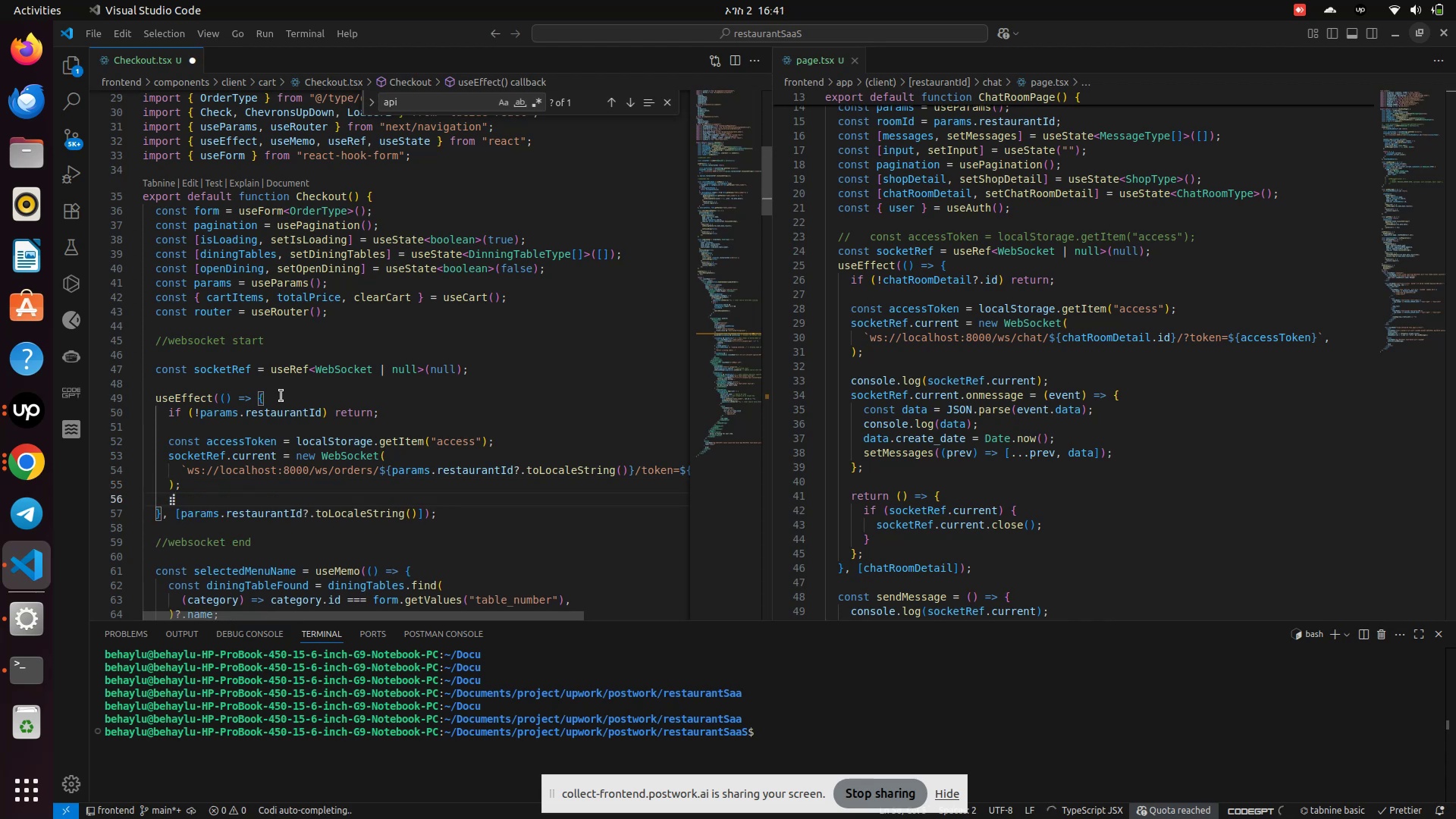 
type(const)
key(Backspace)
key(Backspace)
key(Backspace)
key(Backspace)
key(Backspace)
type(consol)
 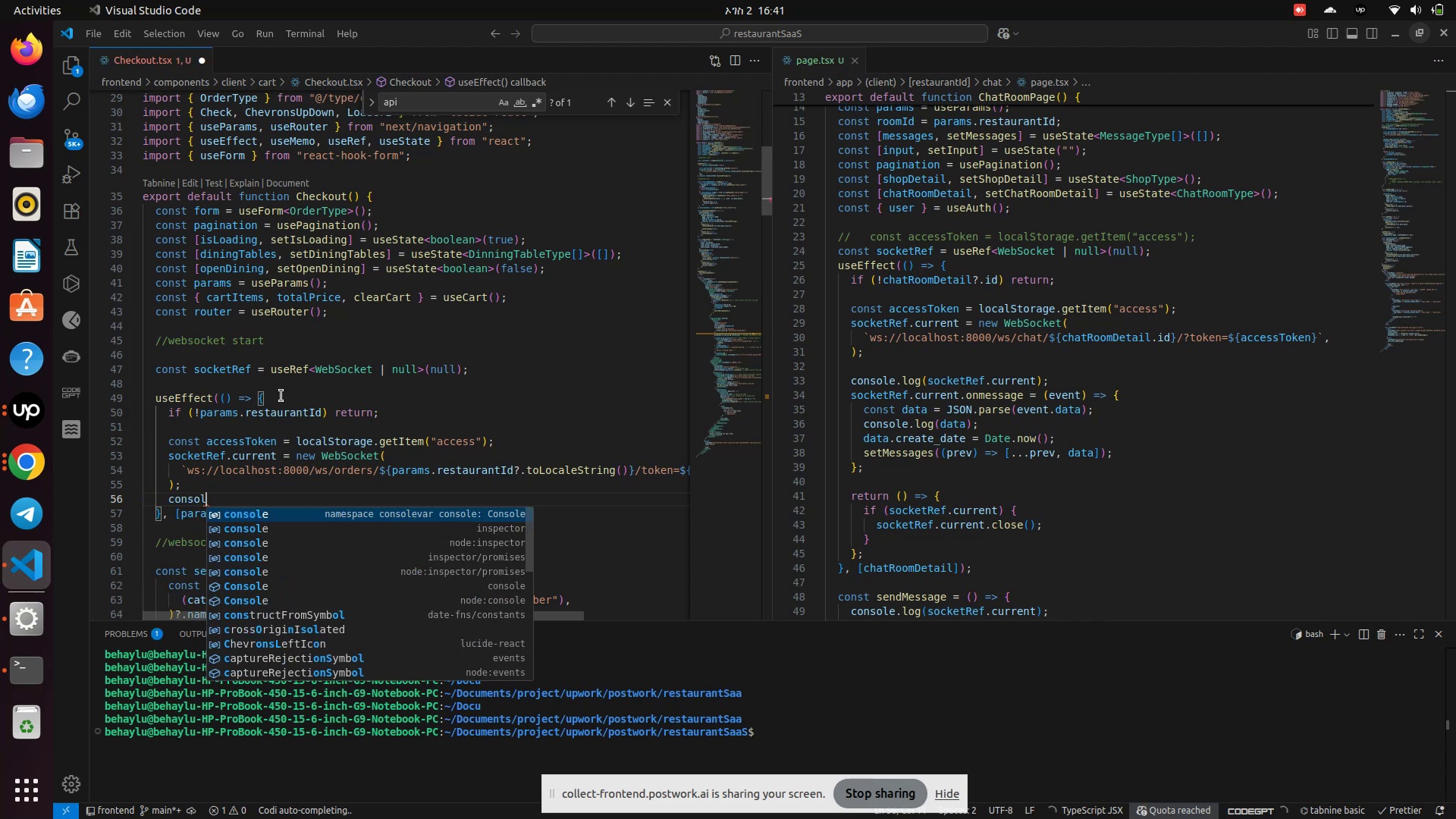 
key(Enter)
 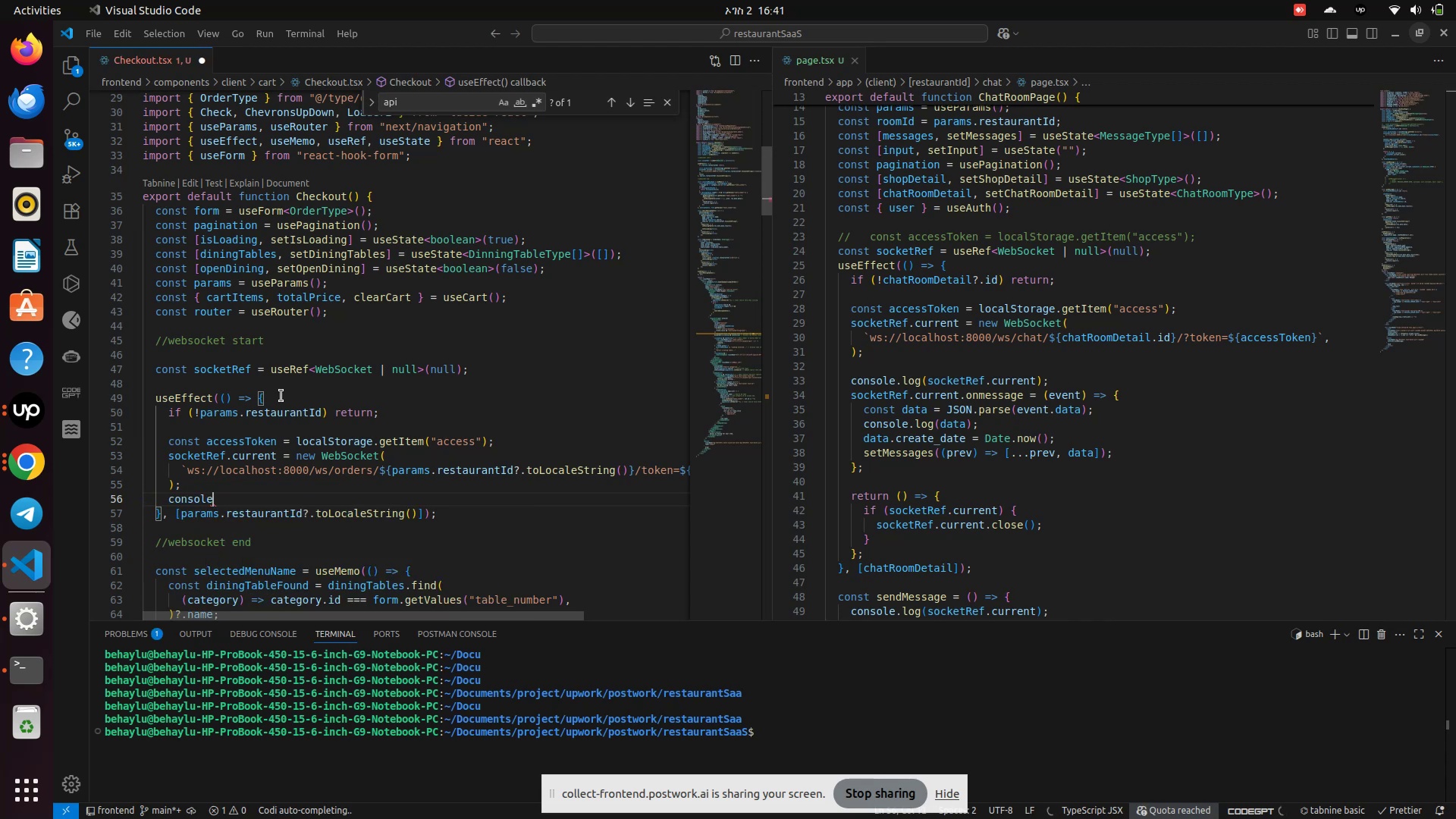 
type(.log(socketRef.cur)
 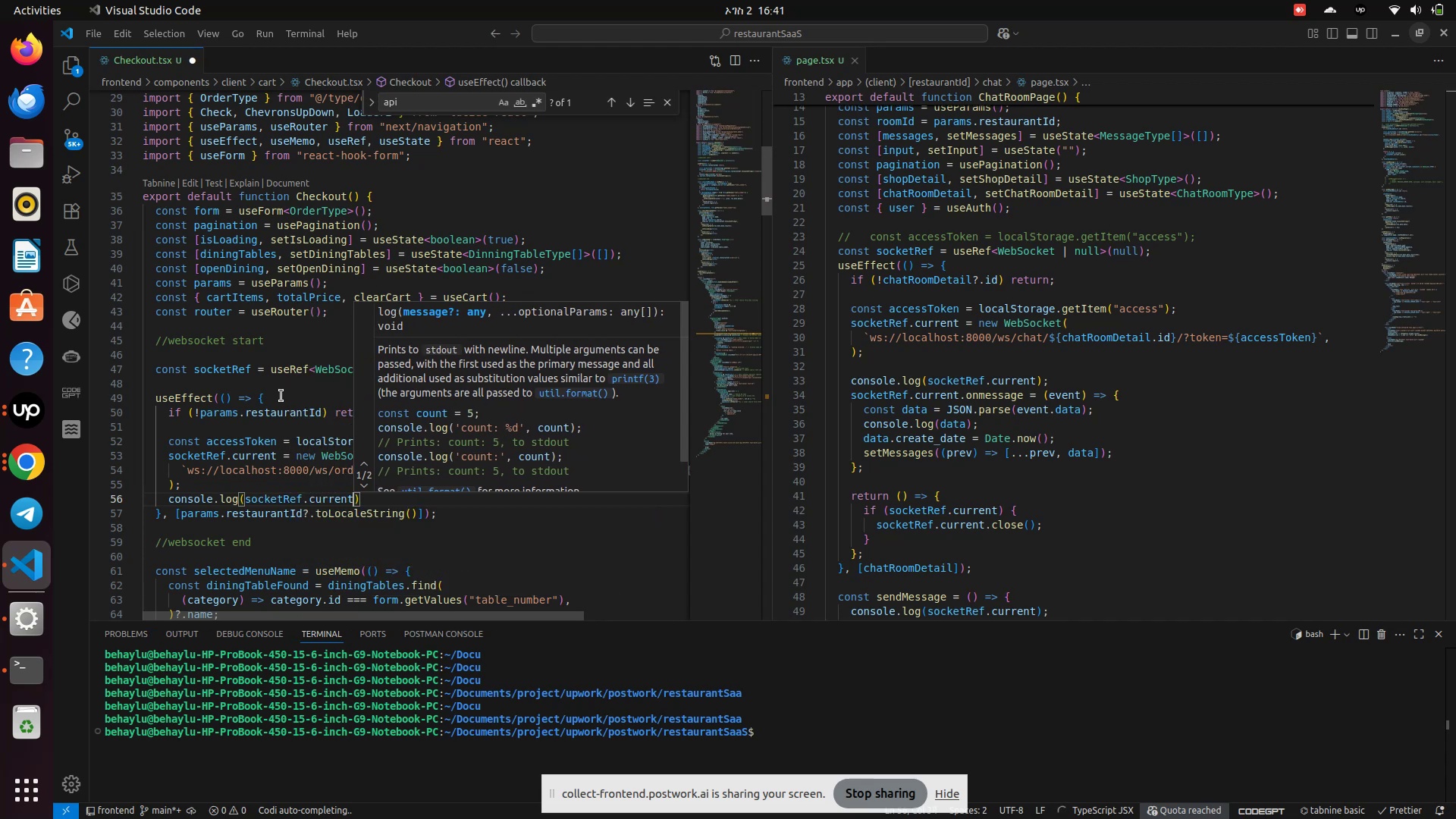 
 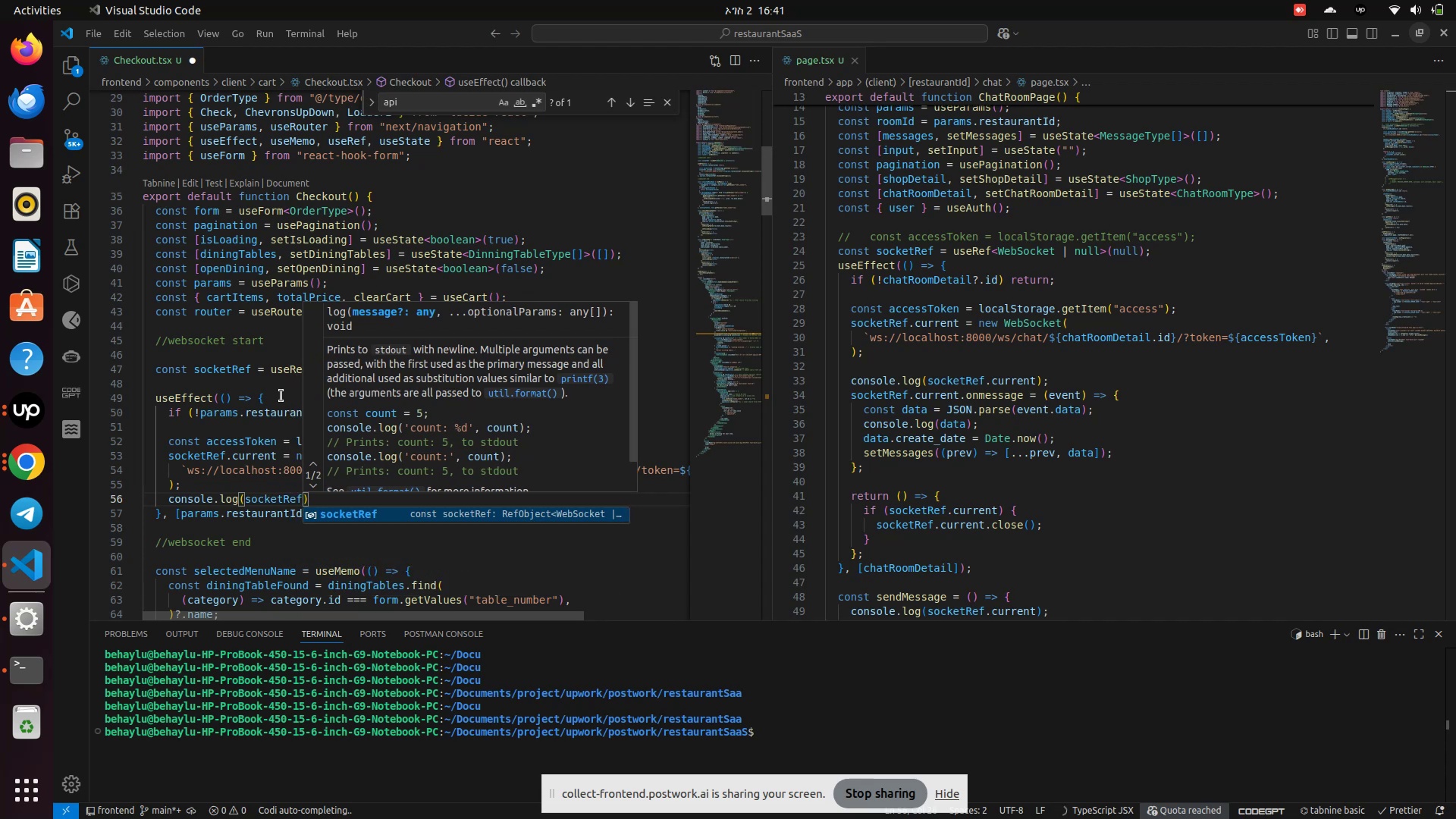 
key(Enter)
 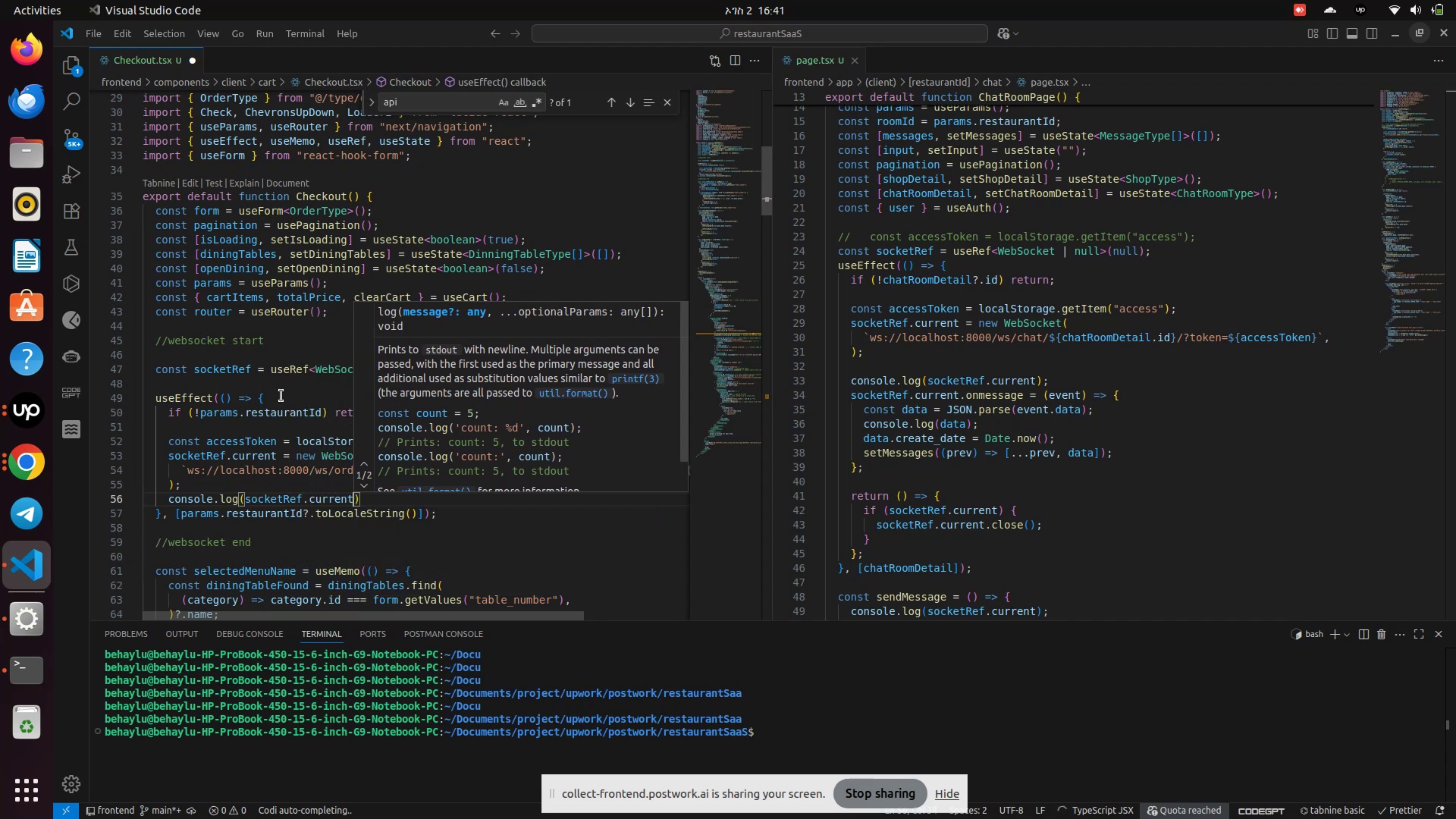 
key(ArrowRight)
 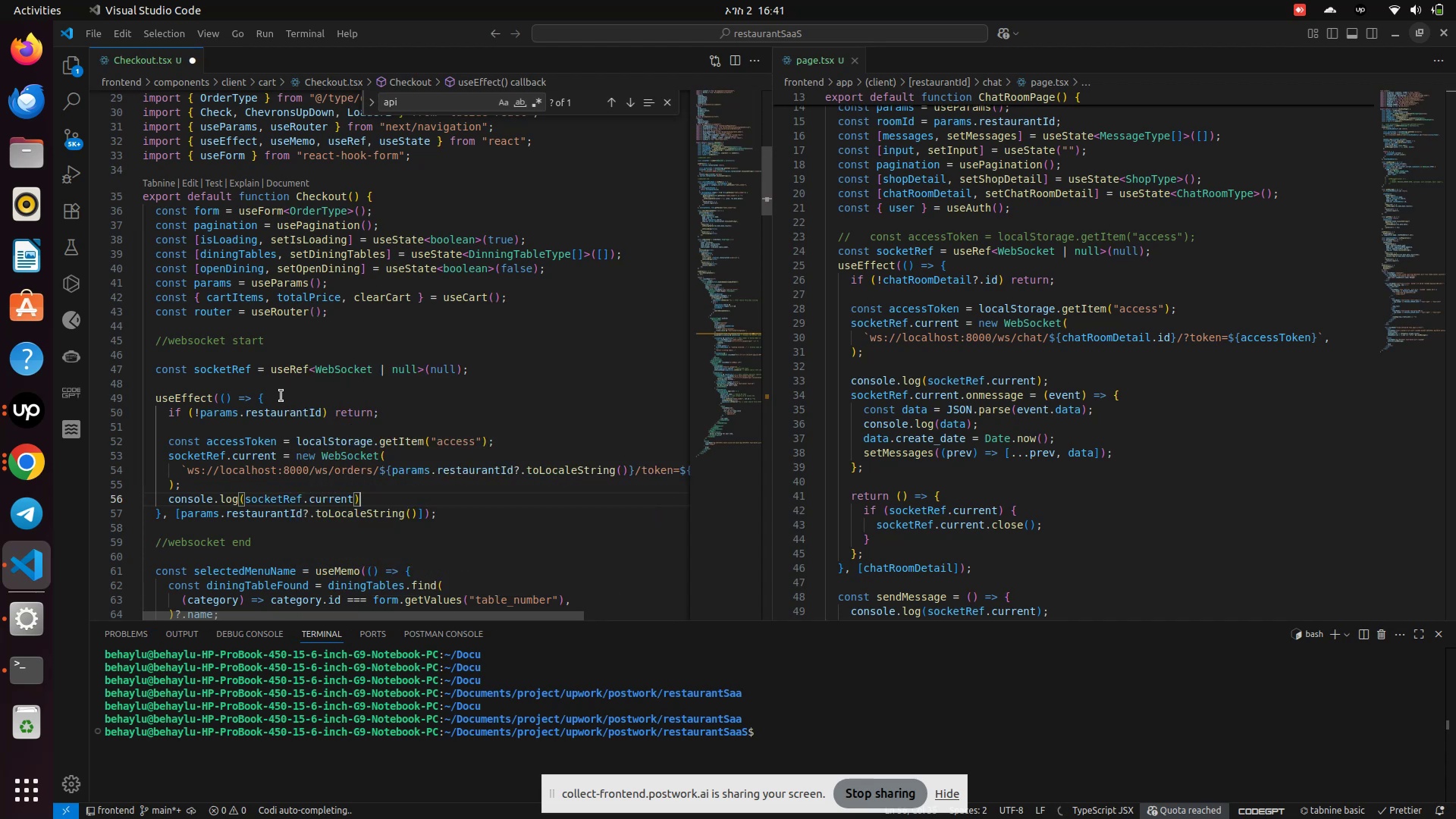 
key(Enter)
 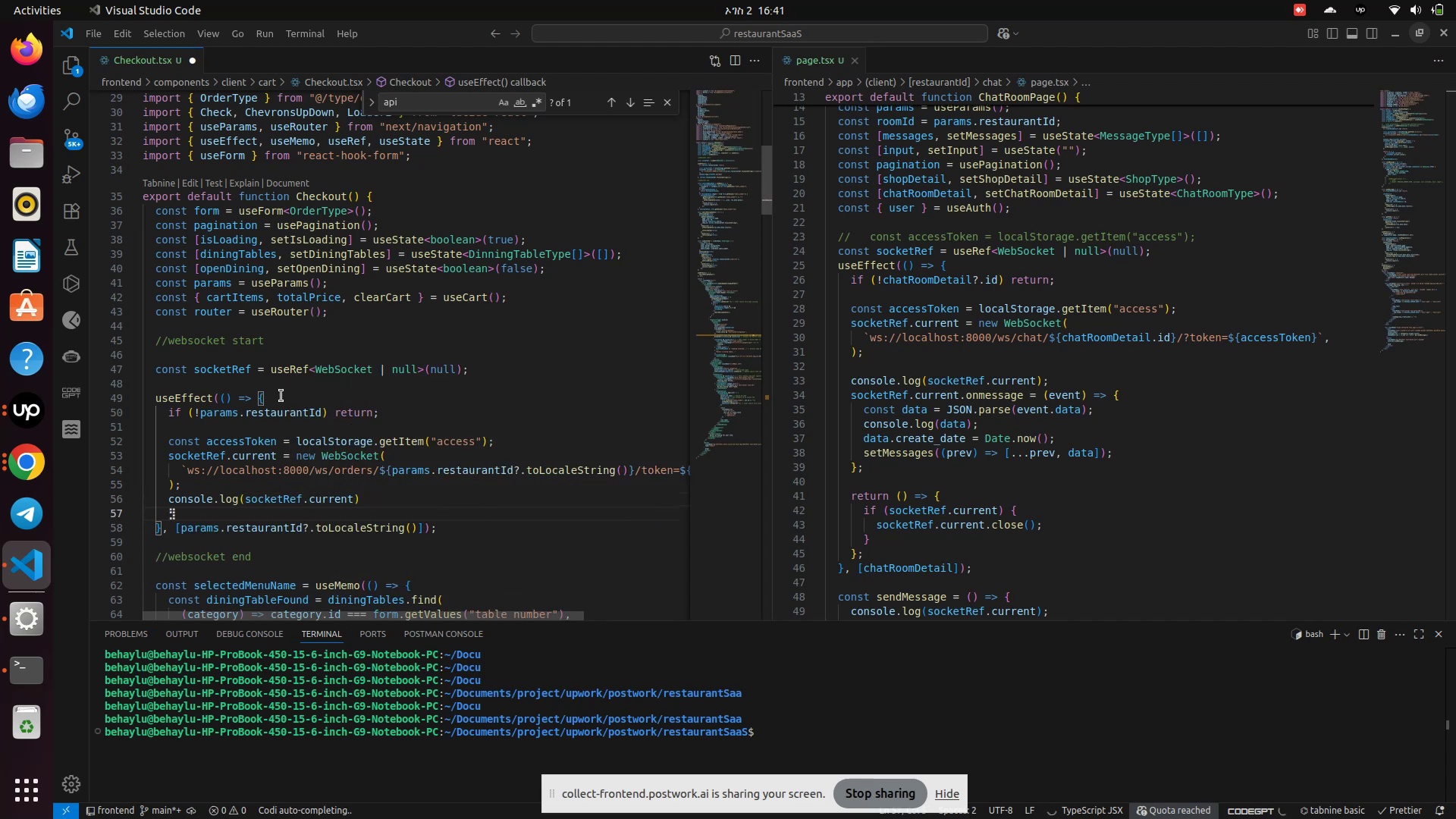 
type(socketRef.current.onmed)
key(Backspace)
type(ssage = (event.data)
 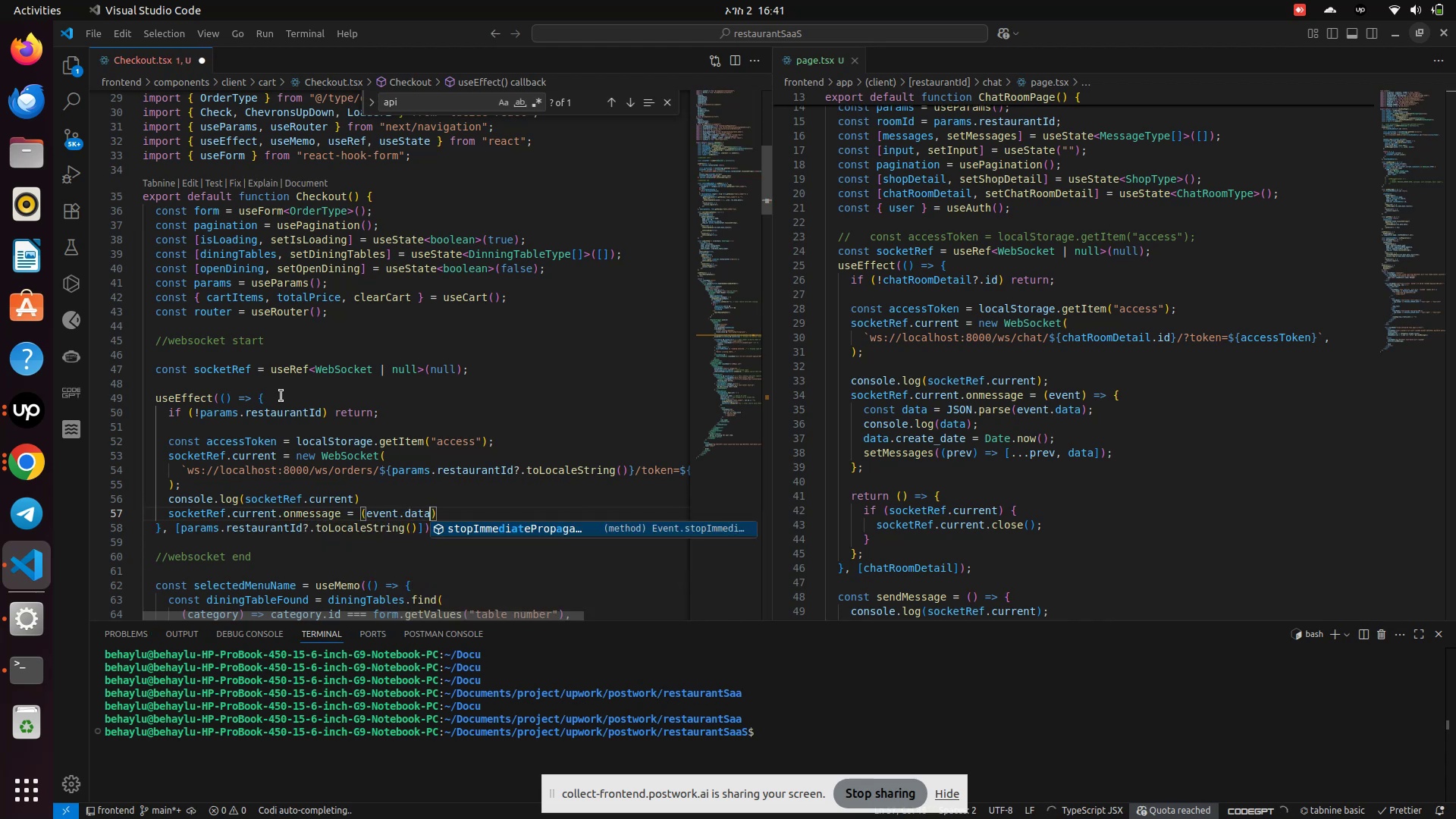 
key(ArrowRight)
 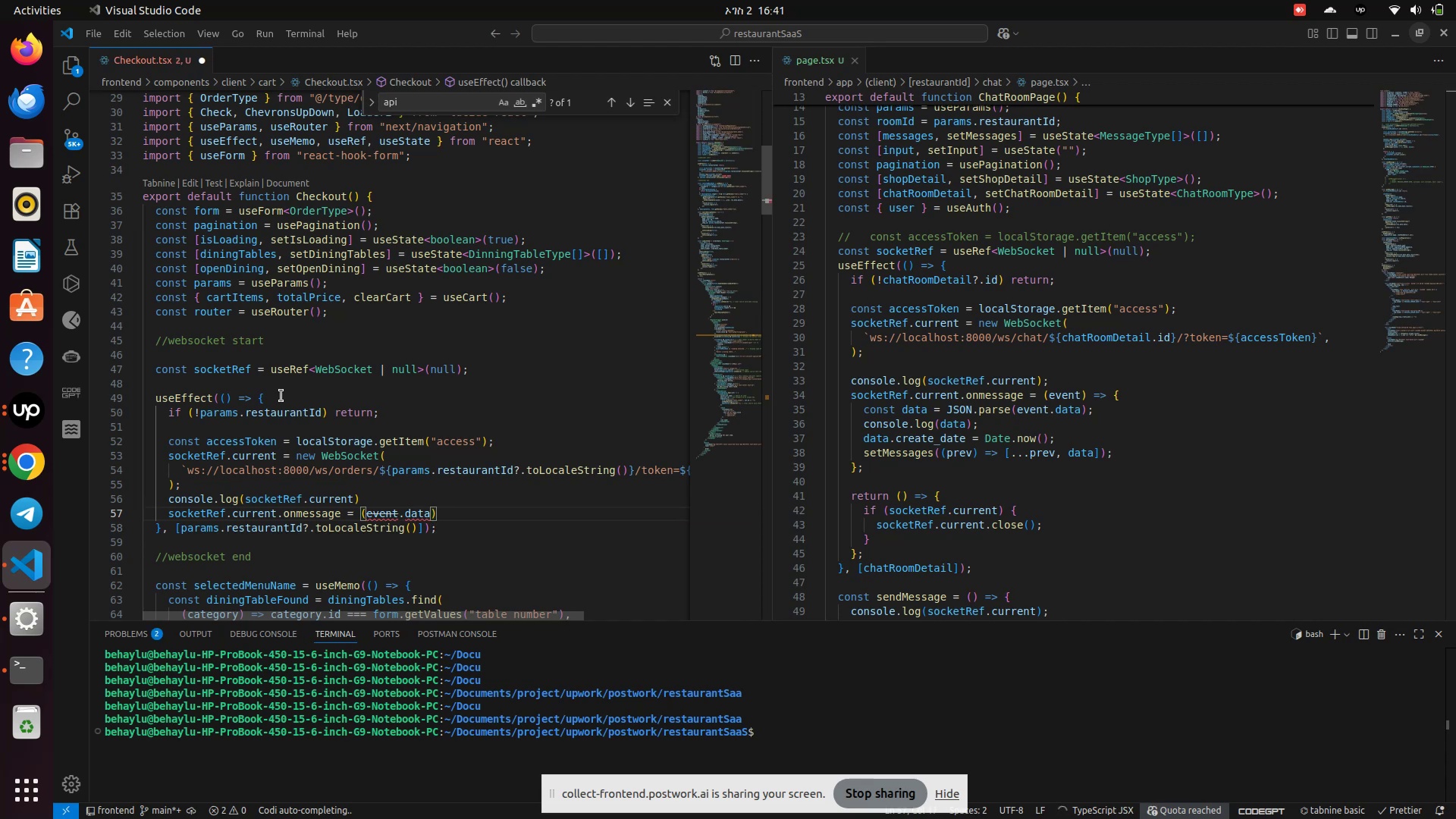 
key(Equal)
 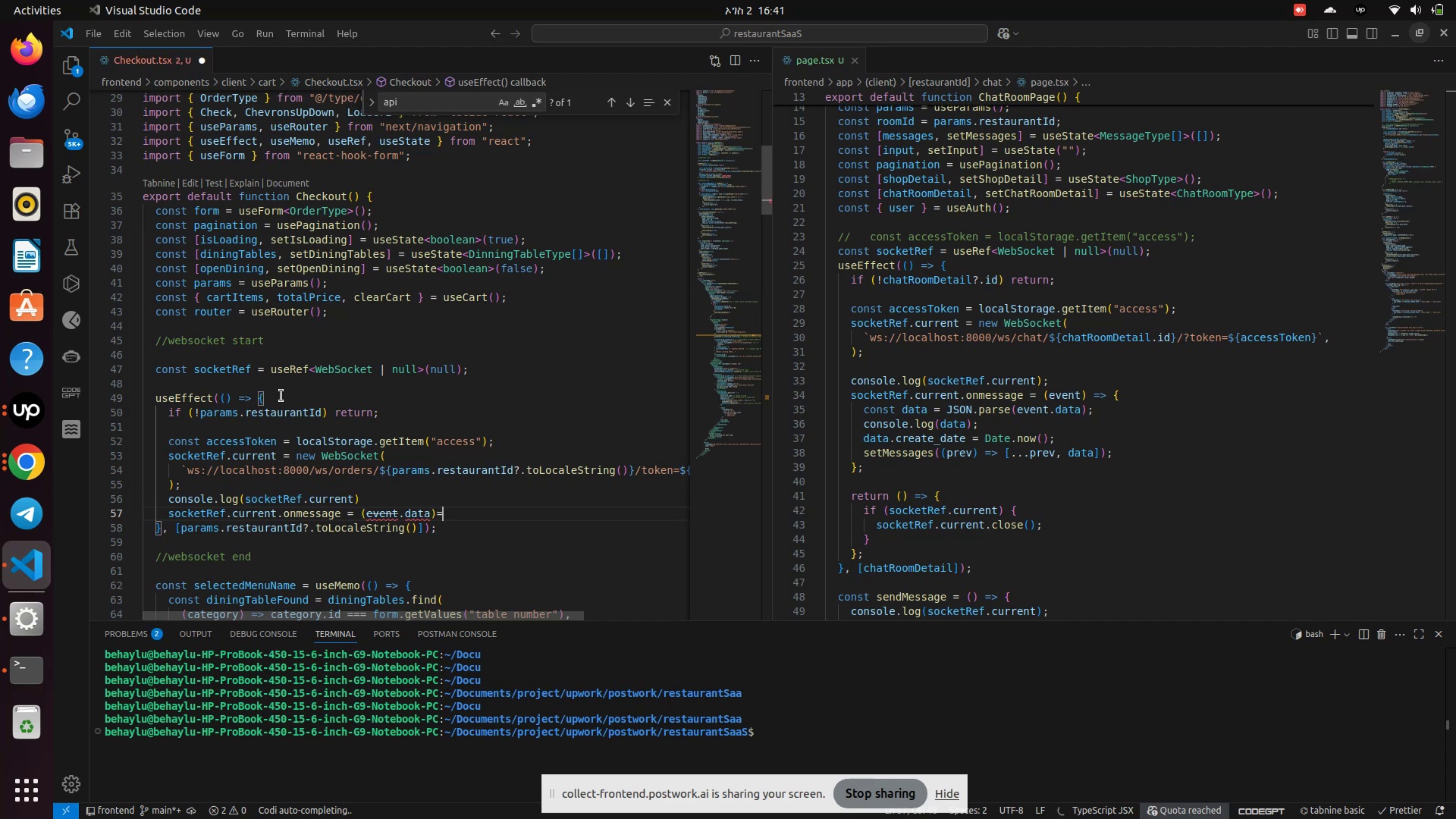 
key(Shift+Period)
 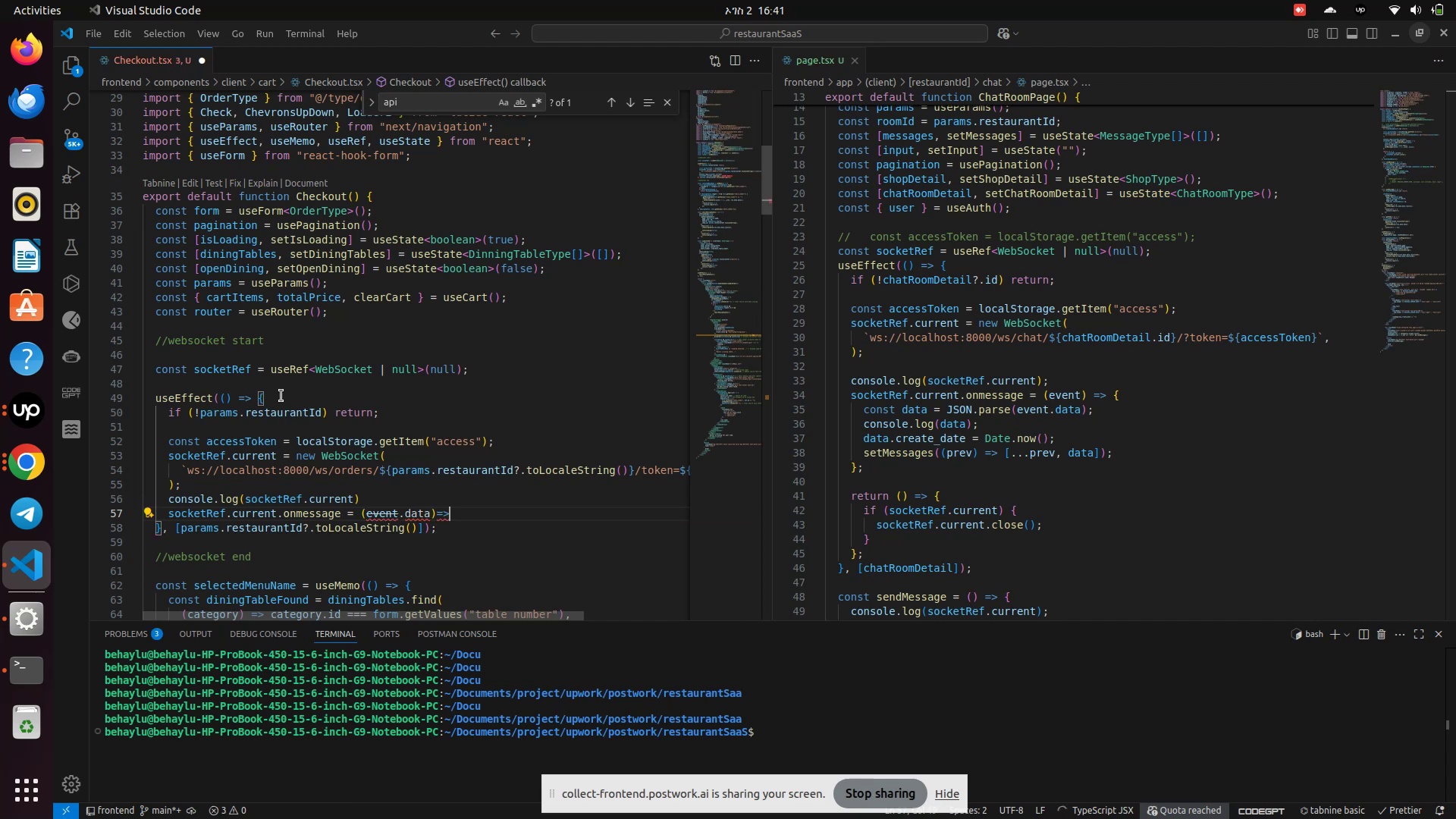 
wait(5.43)
 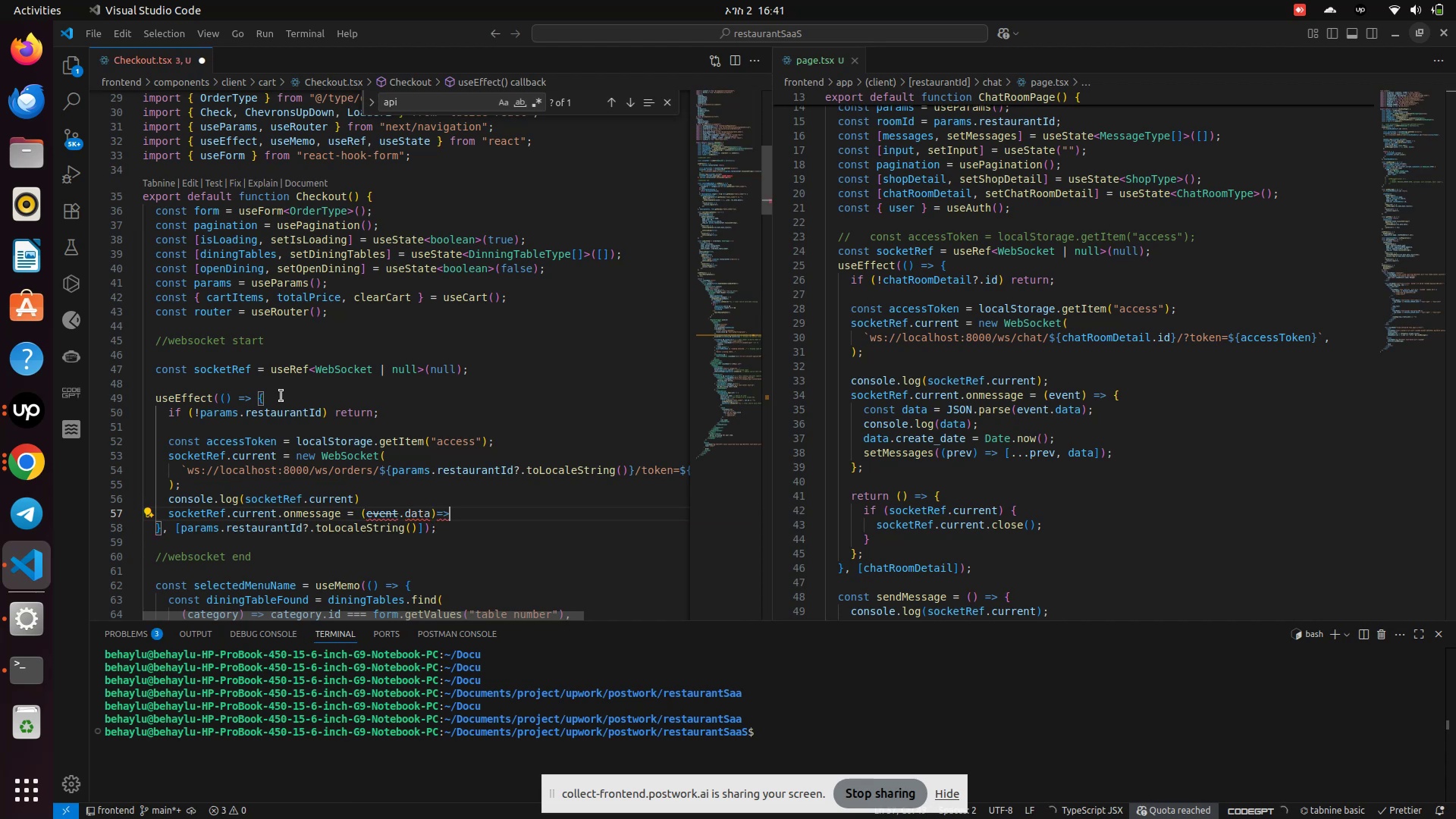 
hold_key(key=Backspace, duration=0.42)
 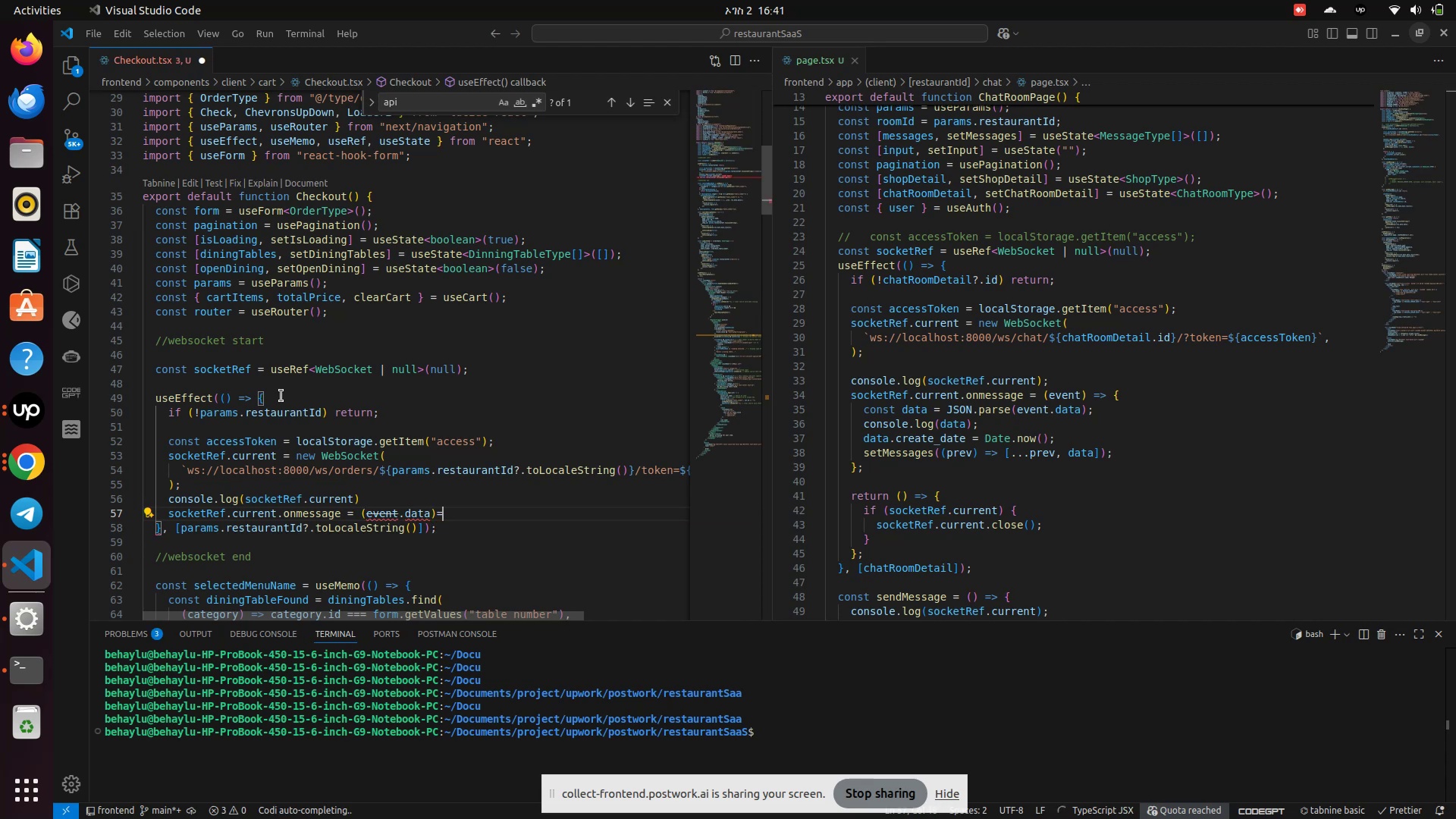 
hold_key(key=Backspace, duration=0.55)
 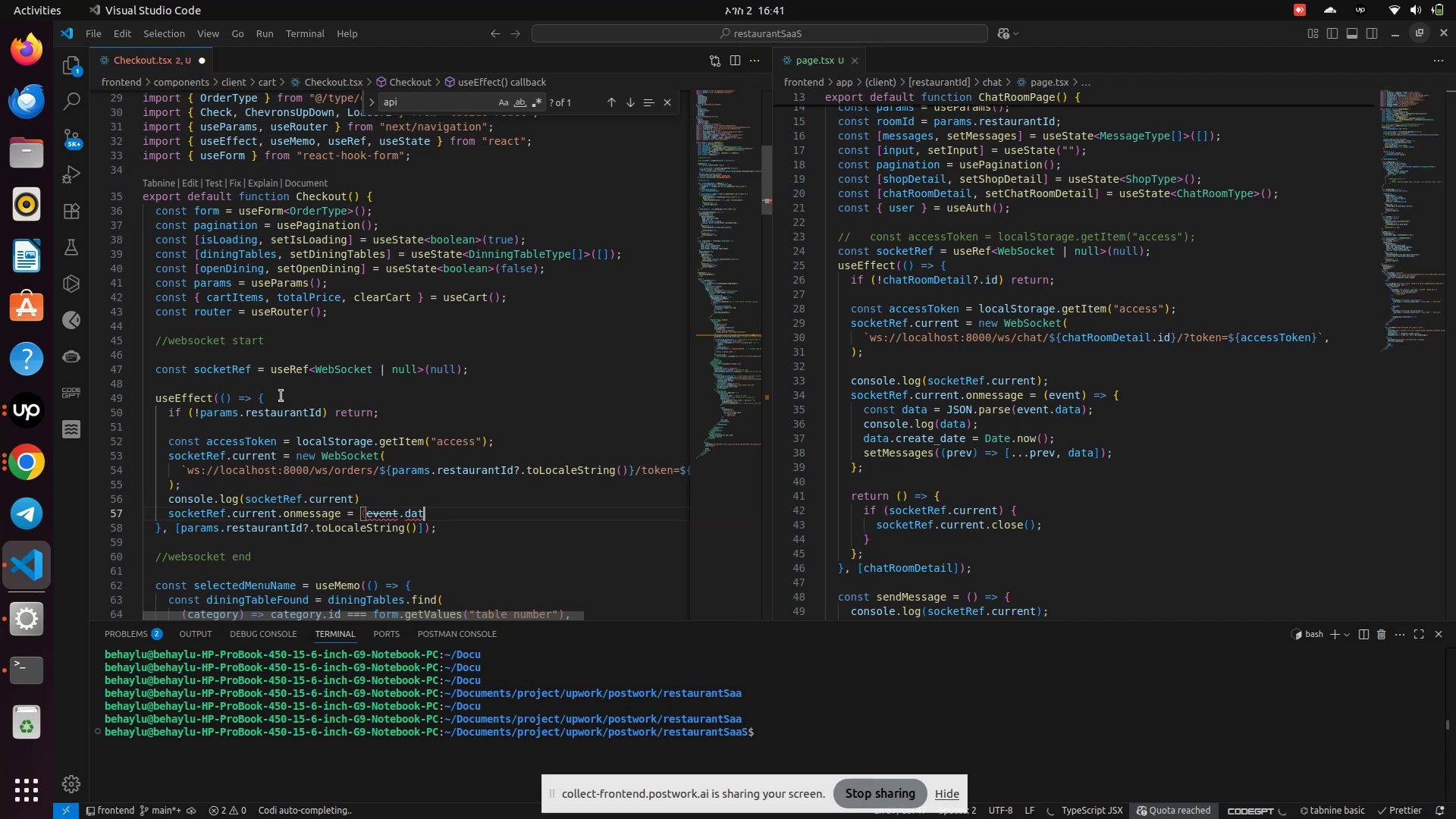 
key(Backspace)
 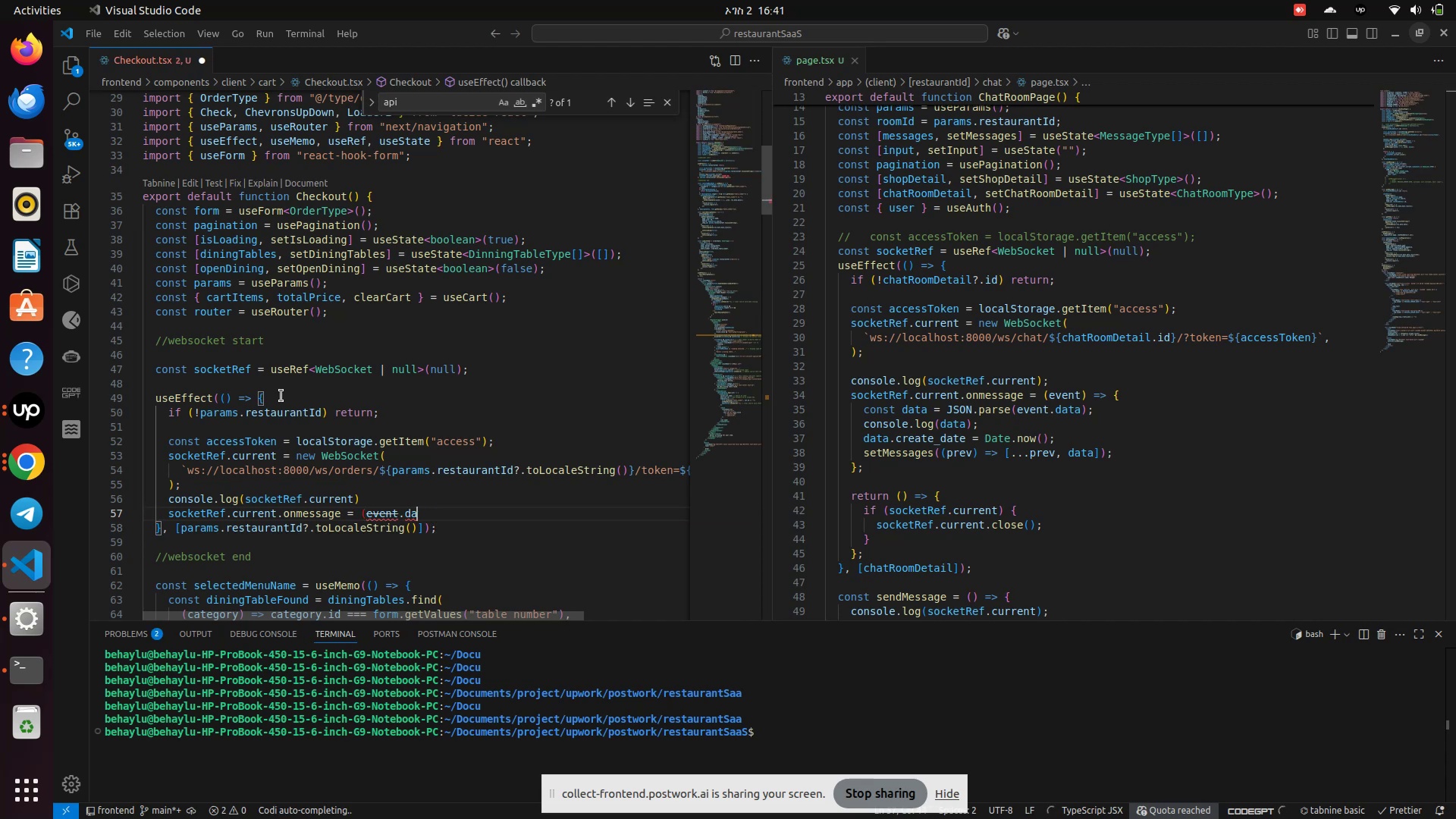 
key(Backspace)
 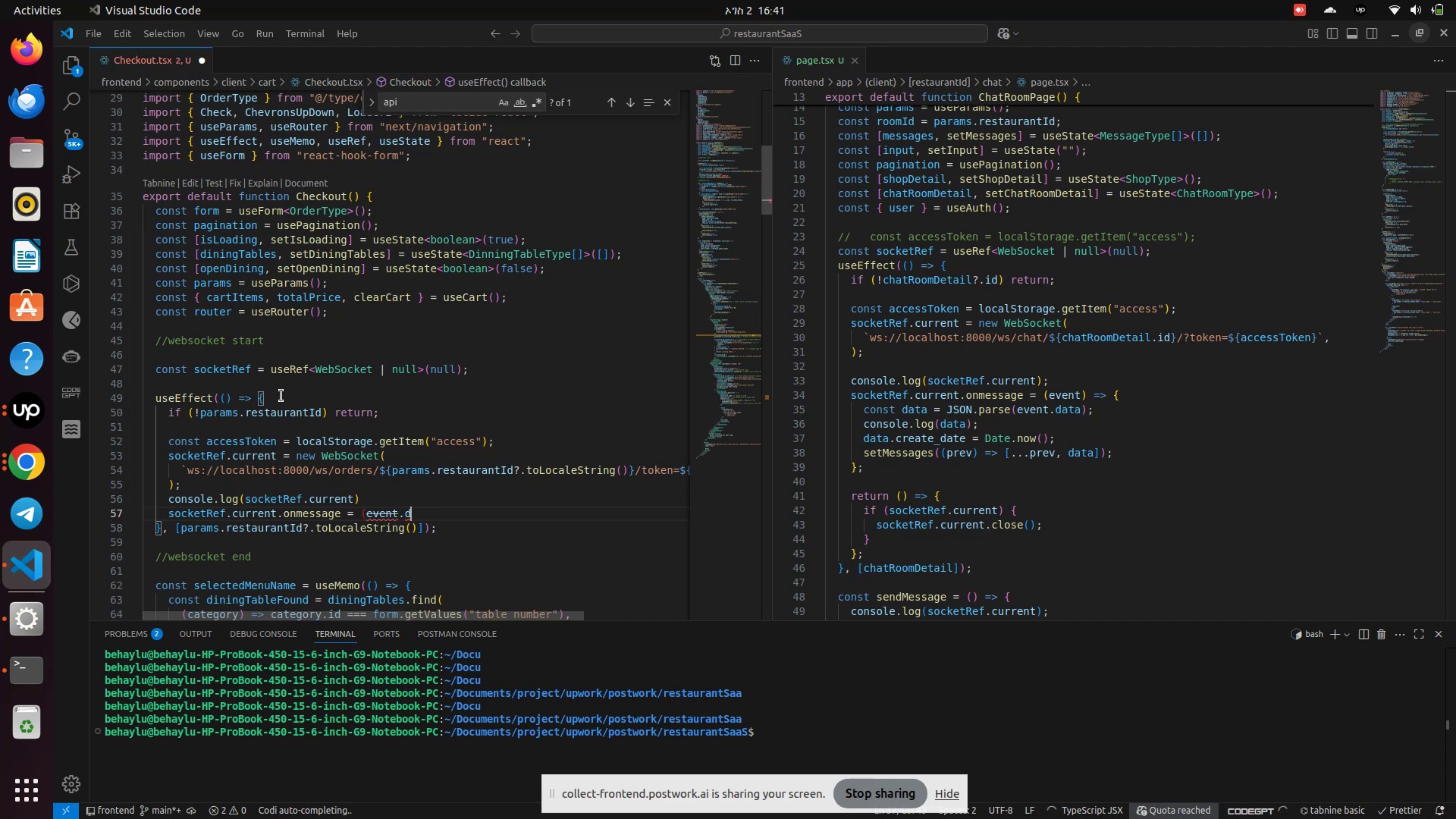 
key(Backspace)
 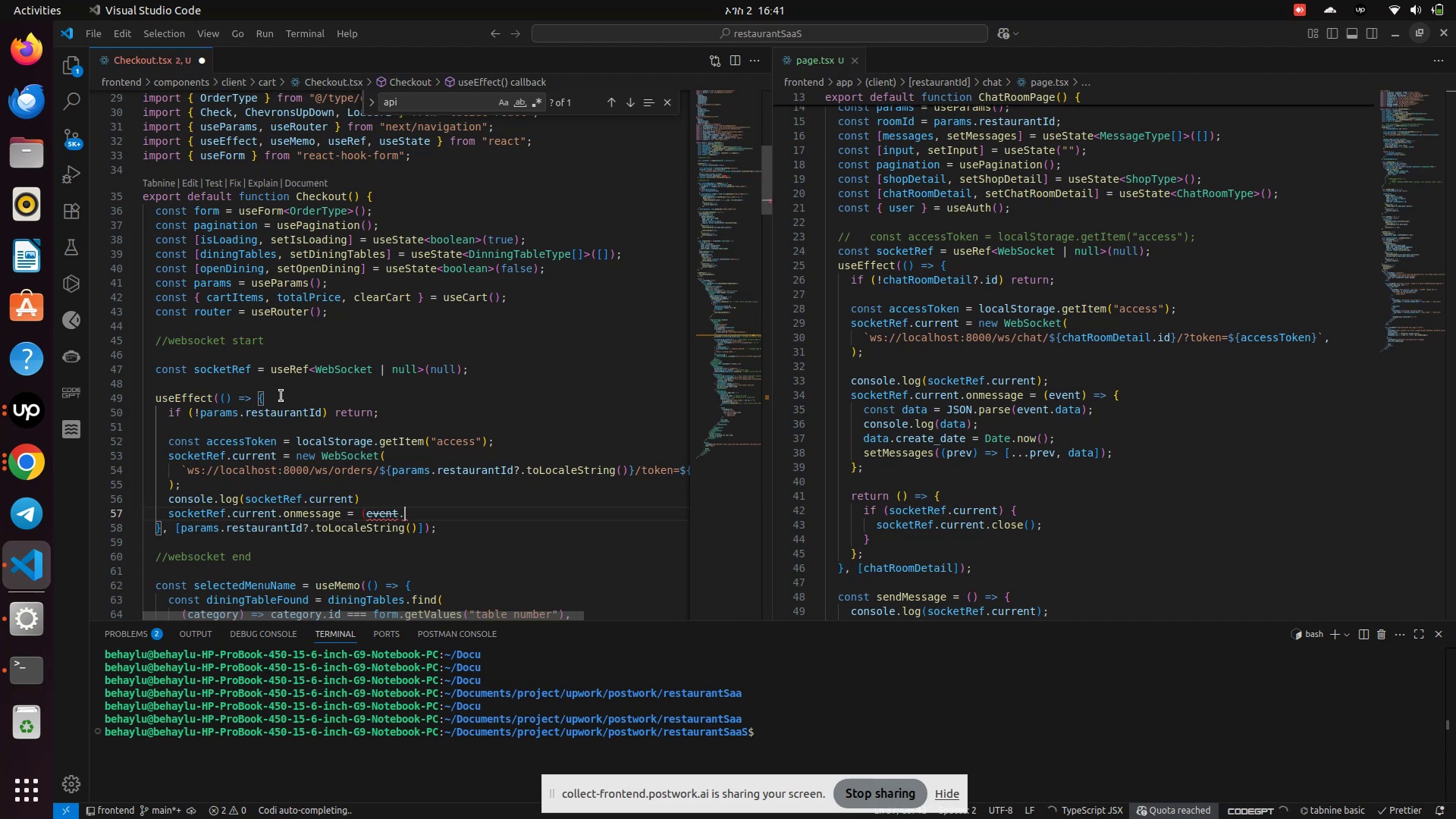 
key(Backspace)
 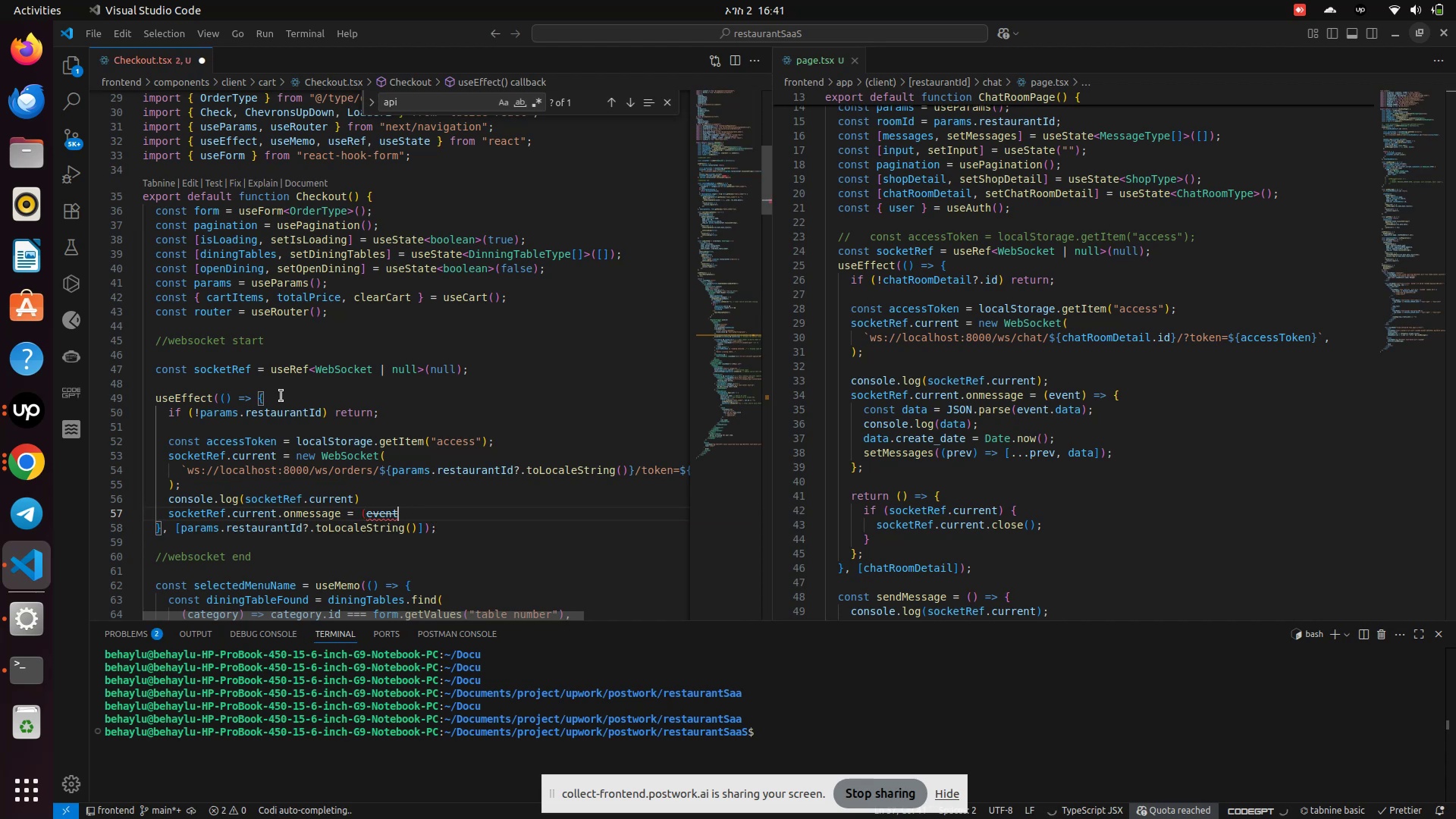 
key(Shift+0)
 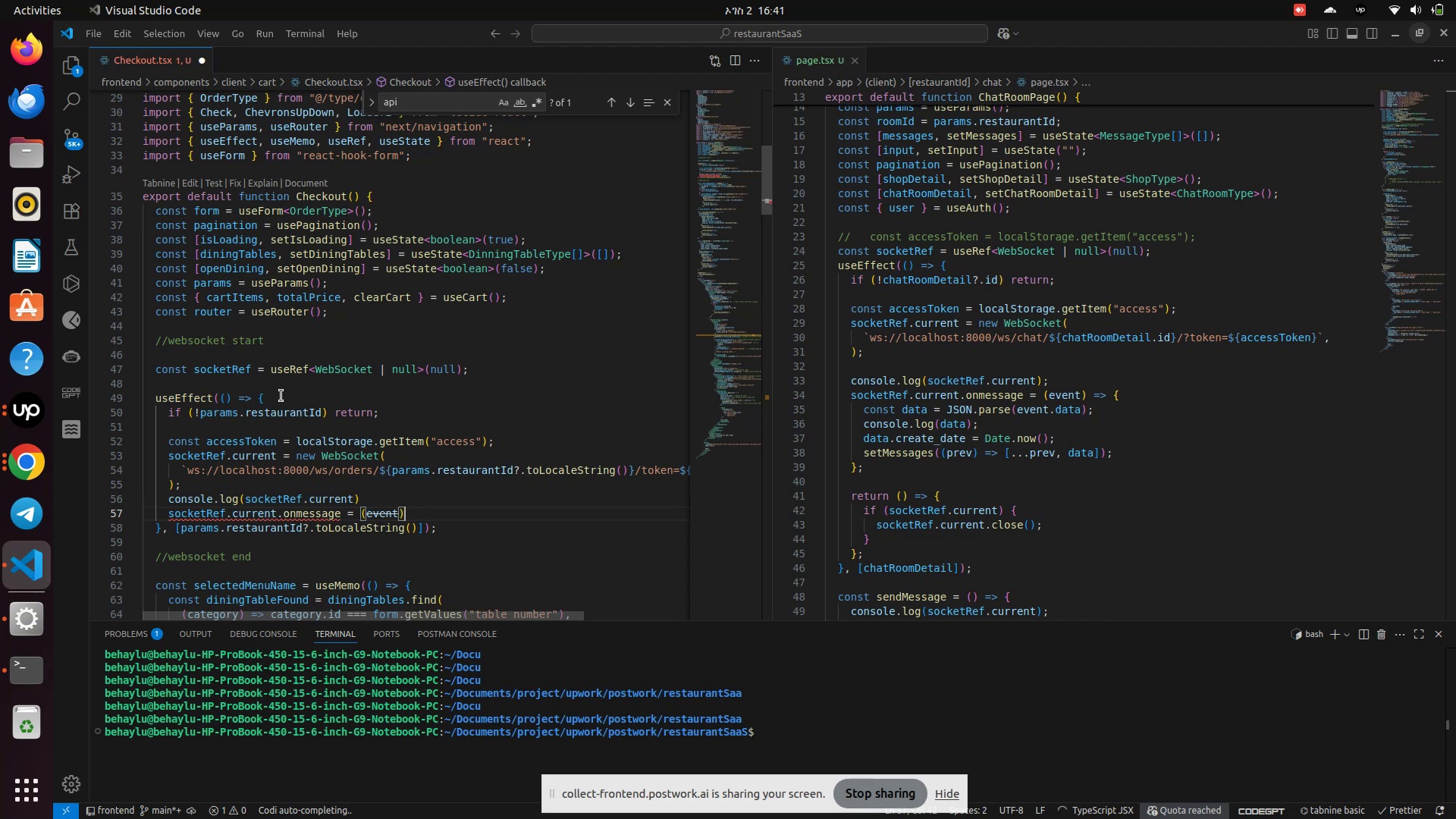 
key(Equal)
 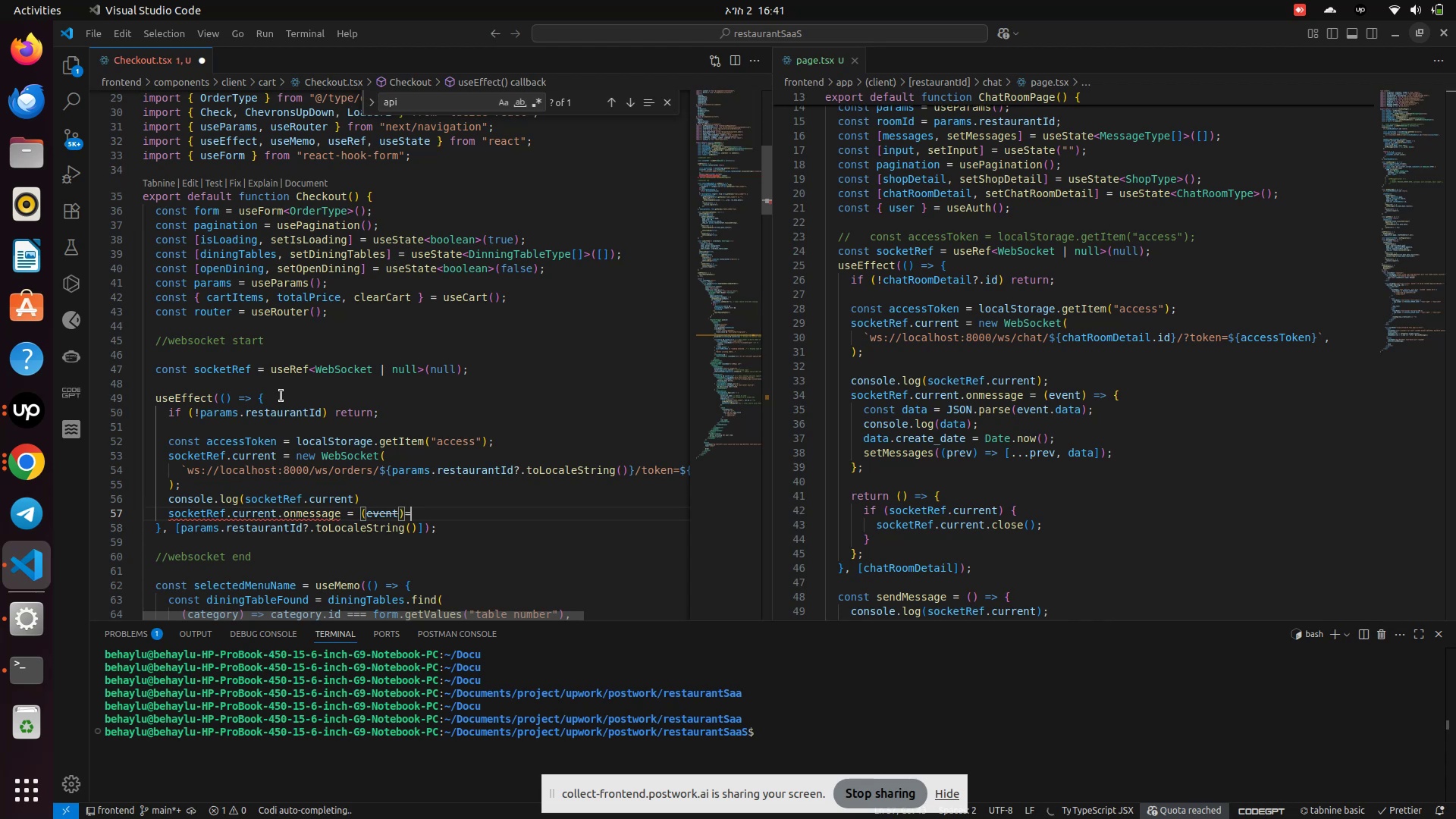 
key(Shift+Period)
 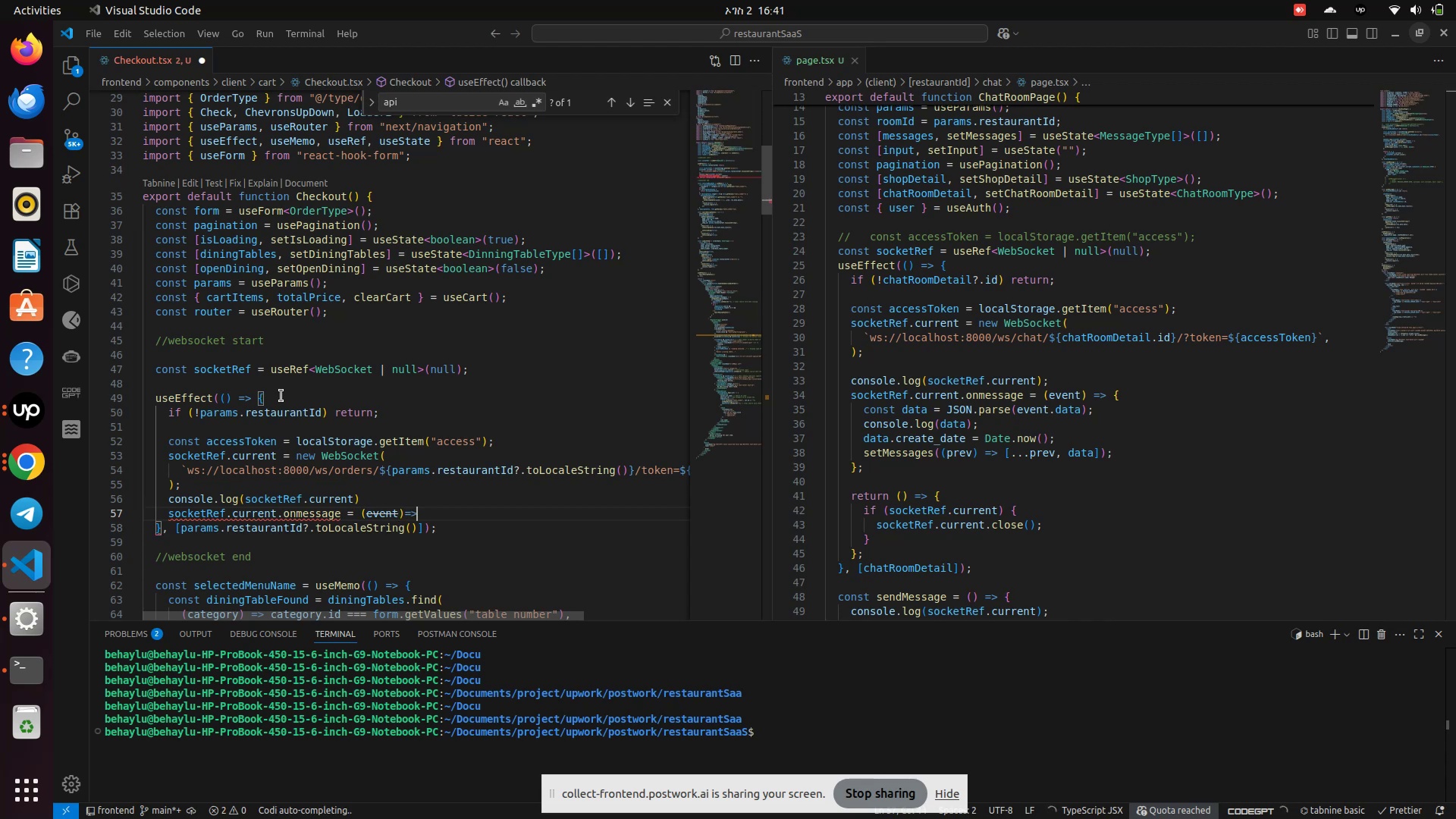 
key(Shift+BracketLeft)
 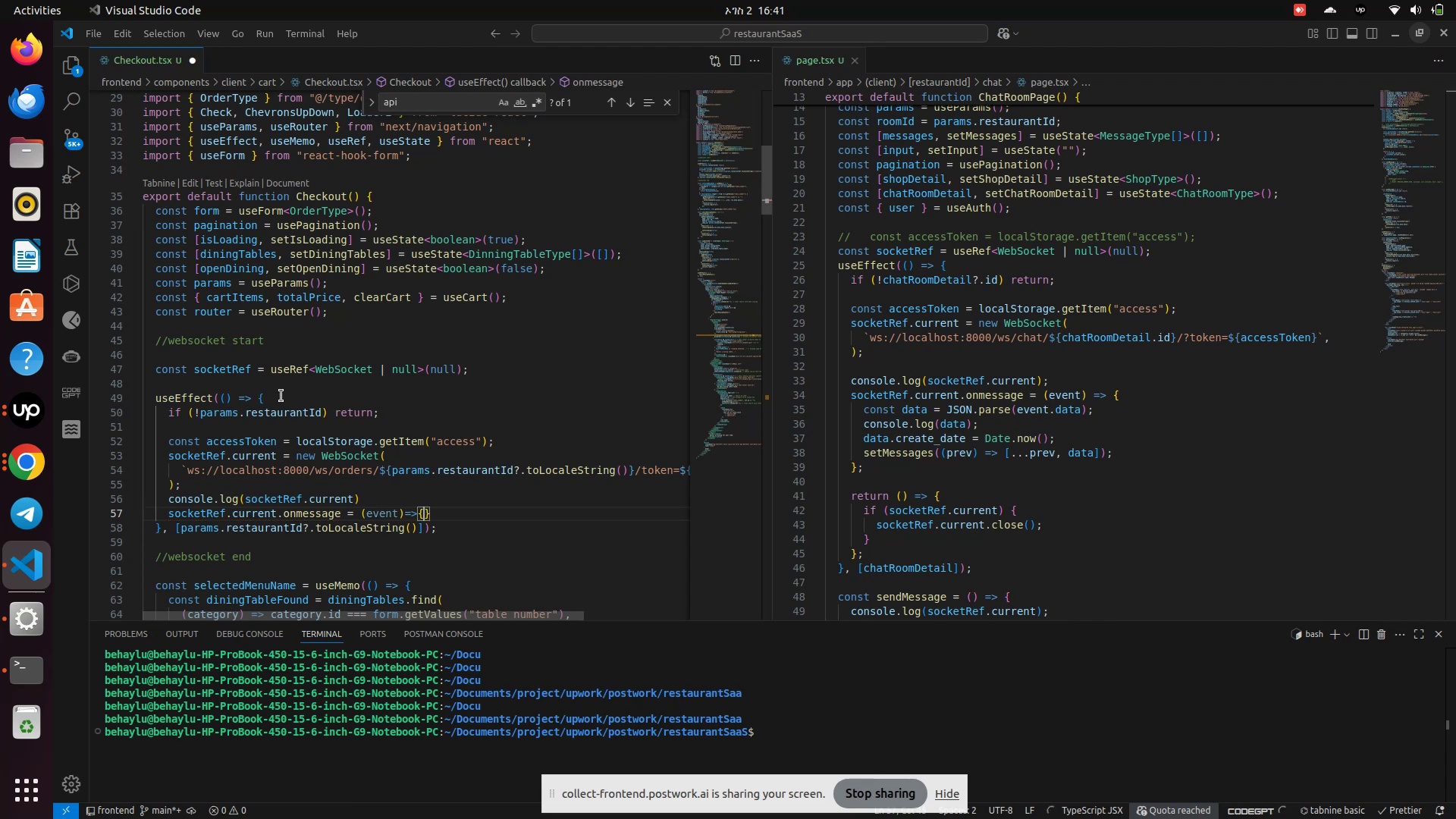 
key(Enter)
 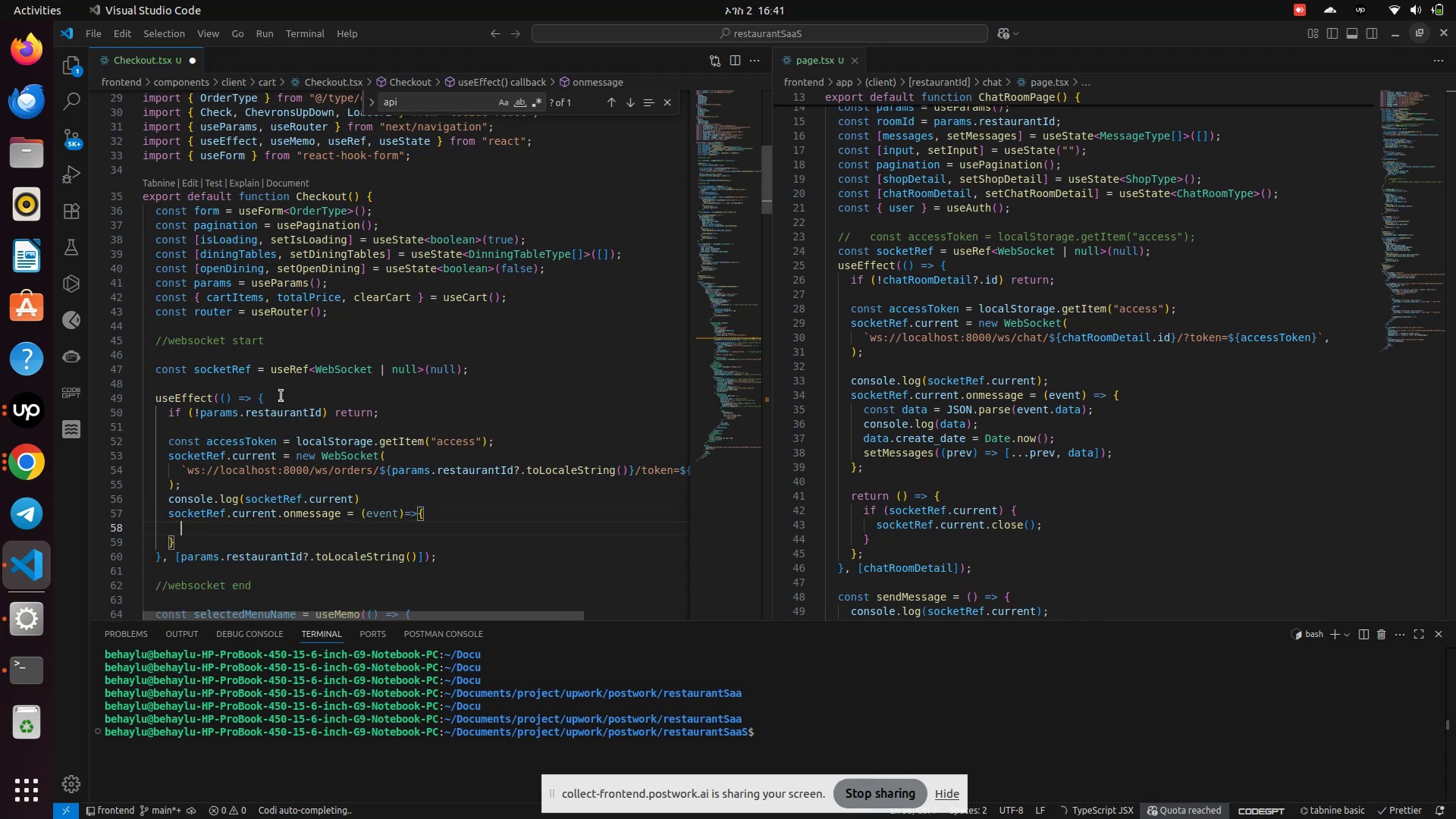 
type(const data = Jso)
key(Backspace)
key(Backspace)
type(S)
 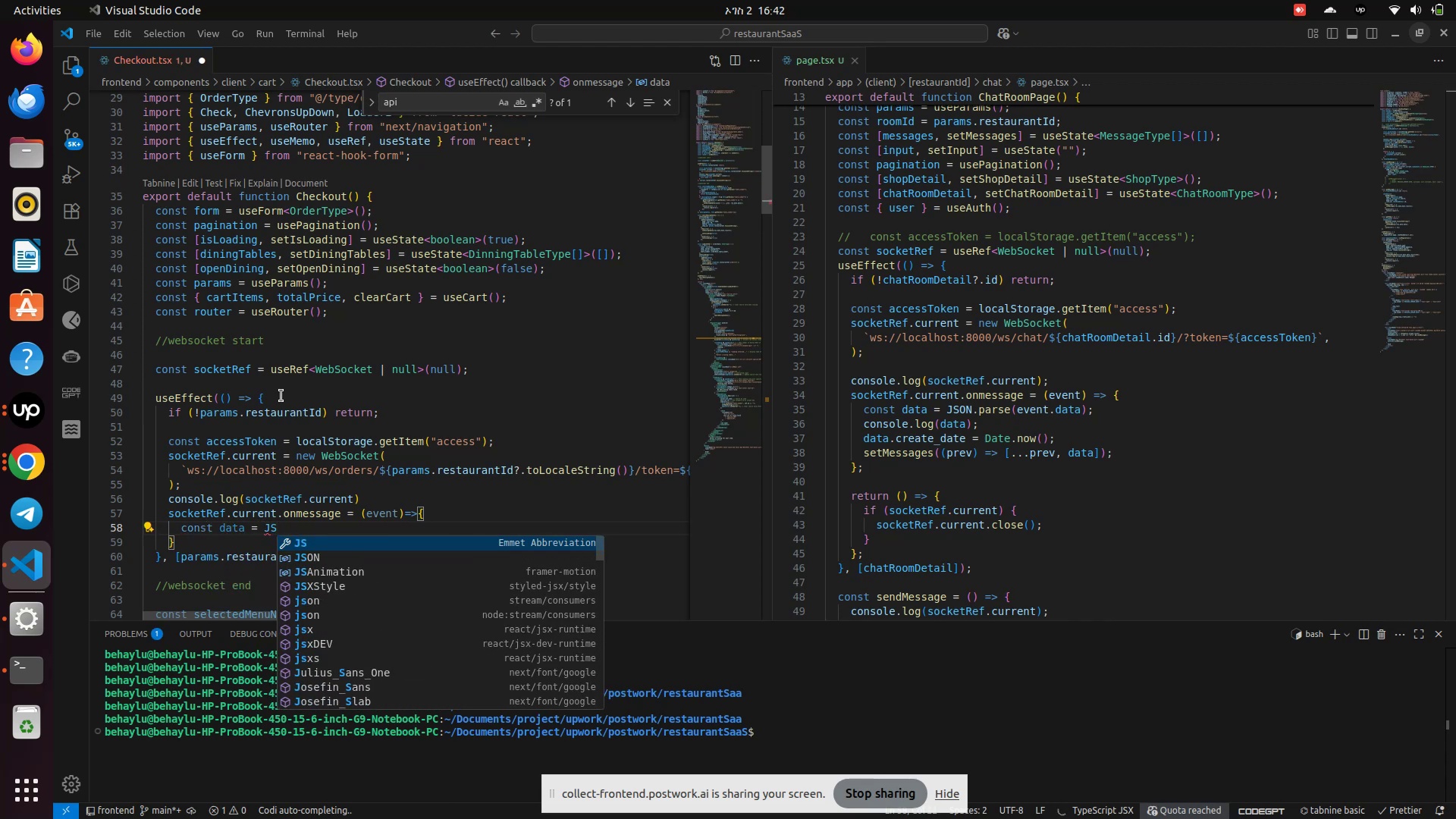 
key(ArrowDown)
 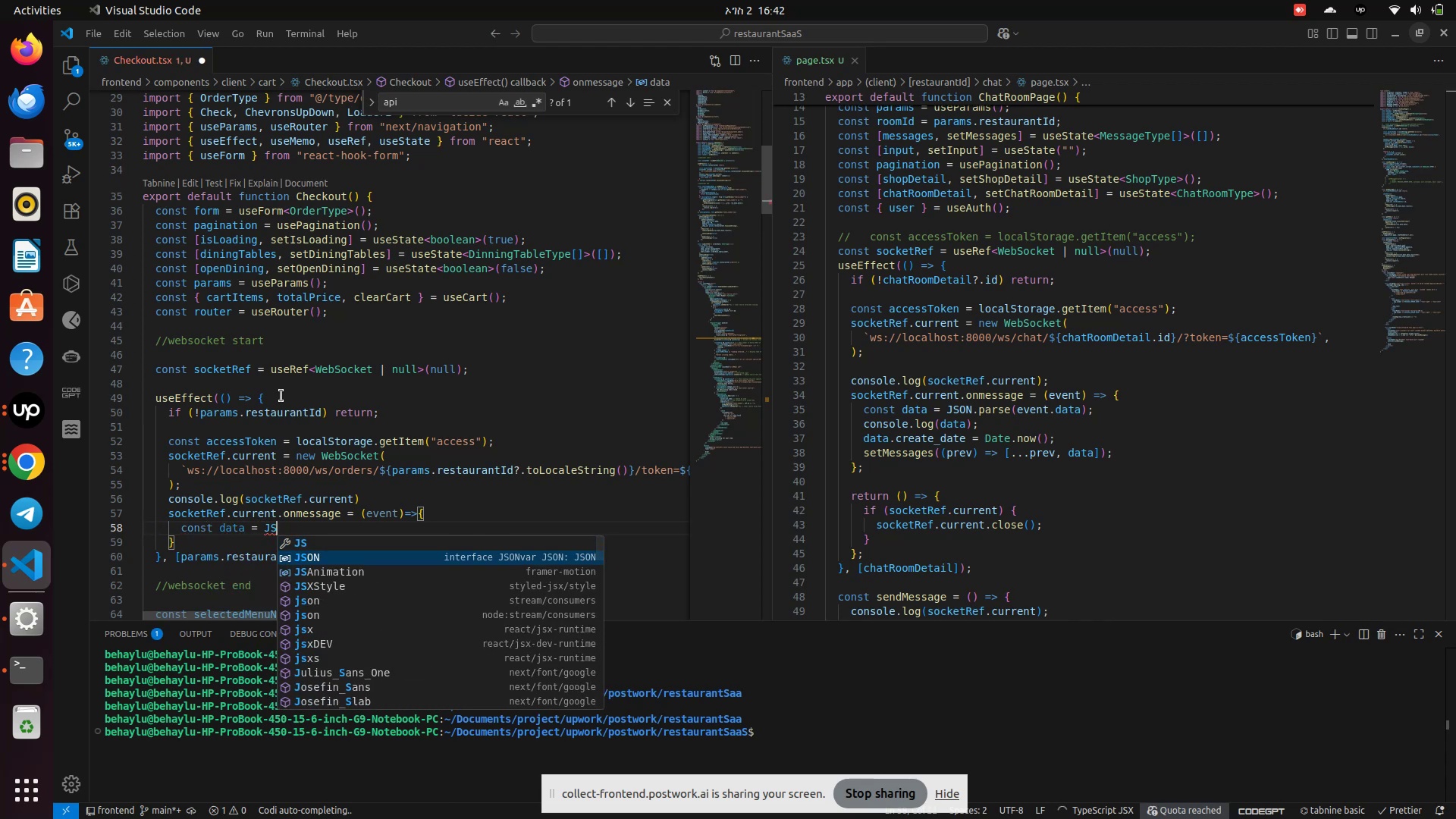 
key(Enter)
 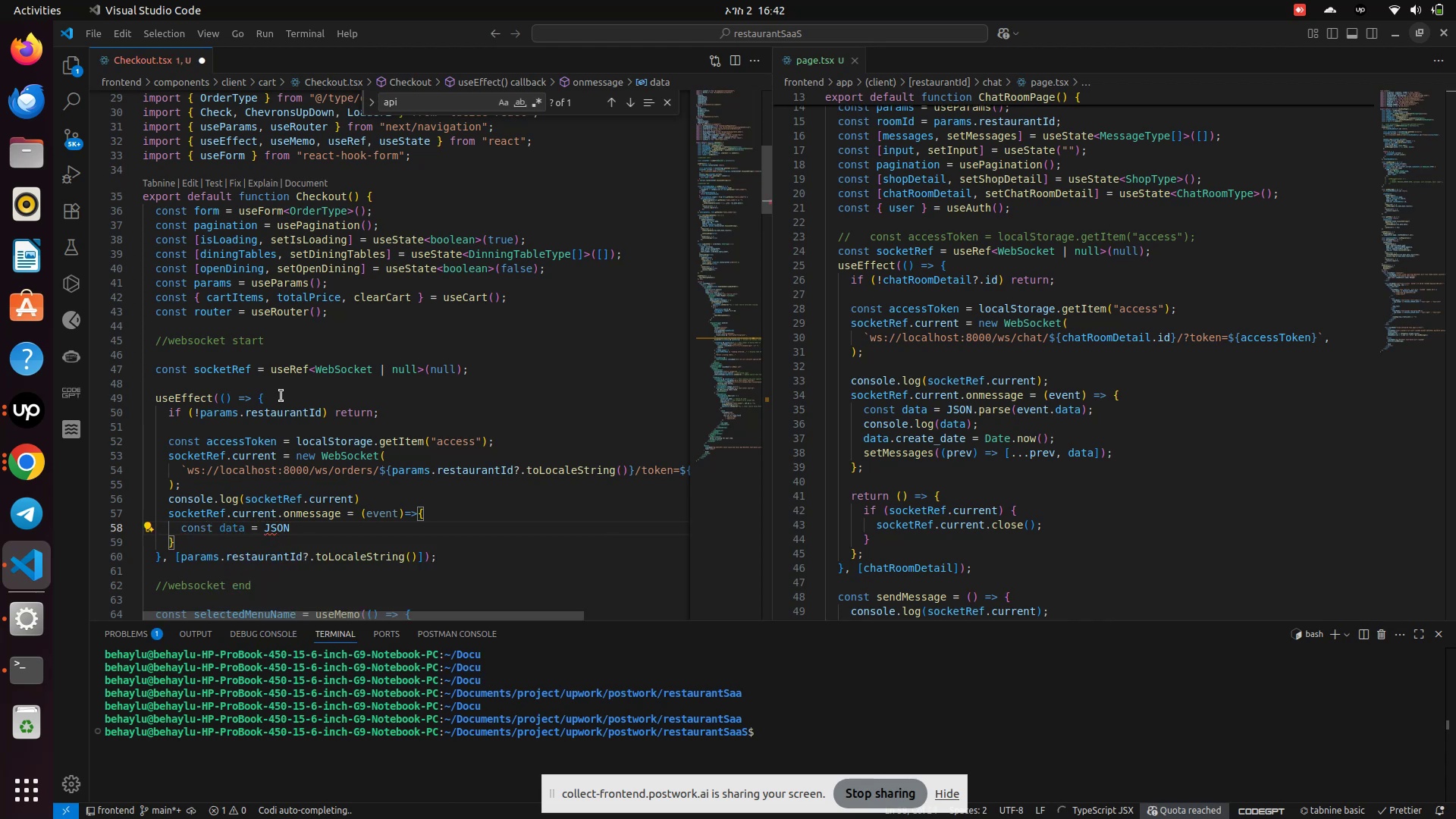 
type(.pa)
 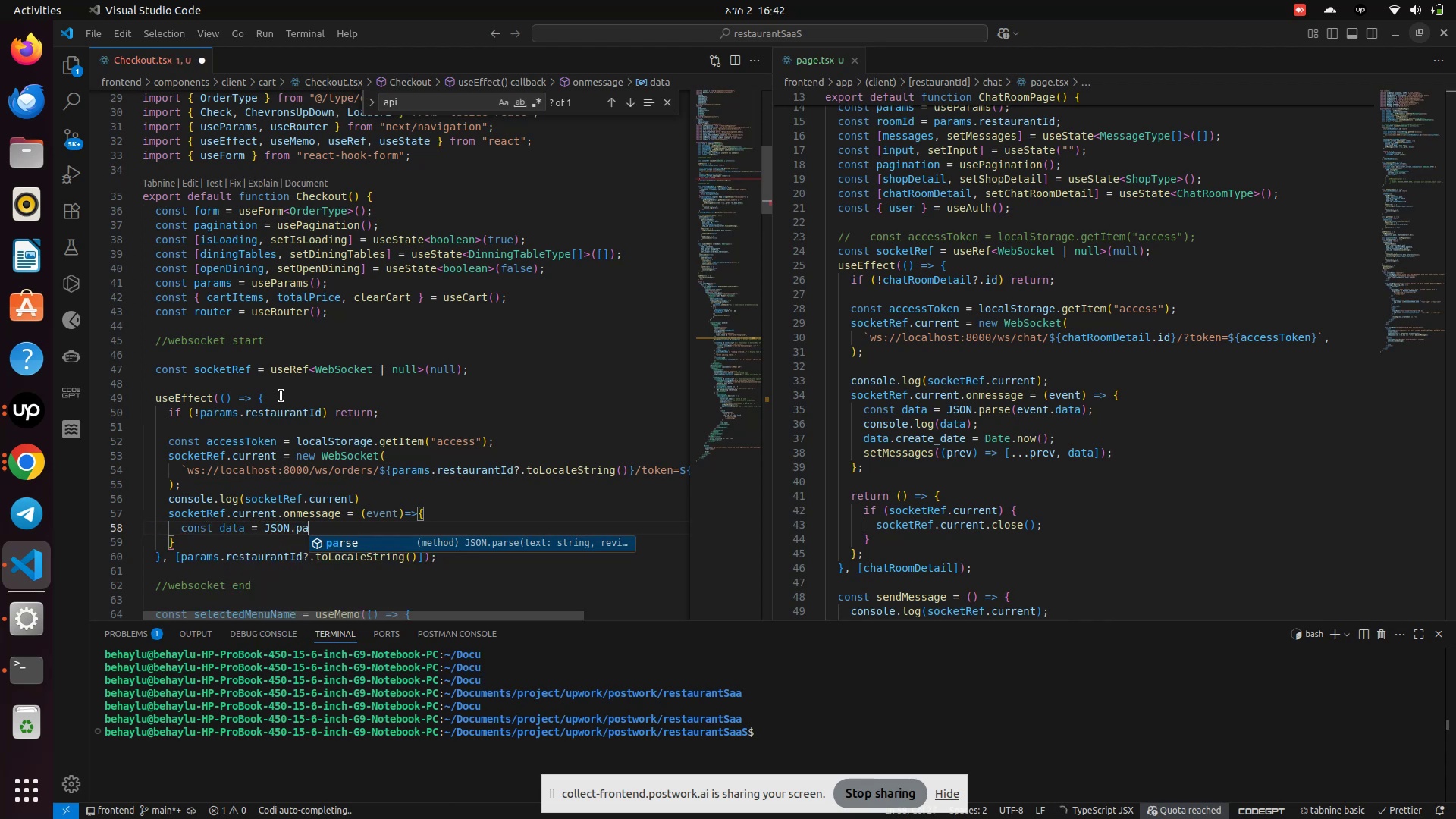 
key(Enter)
 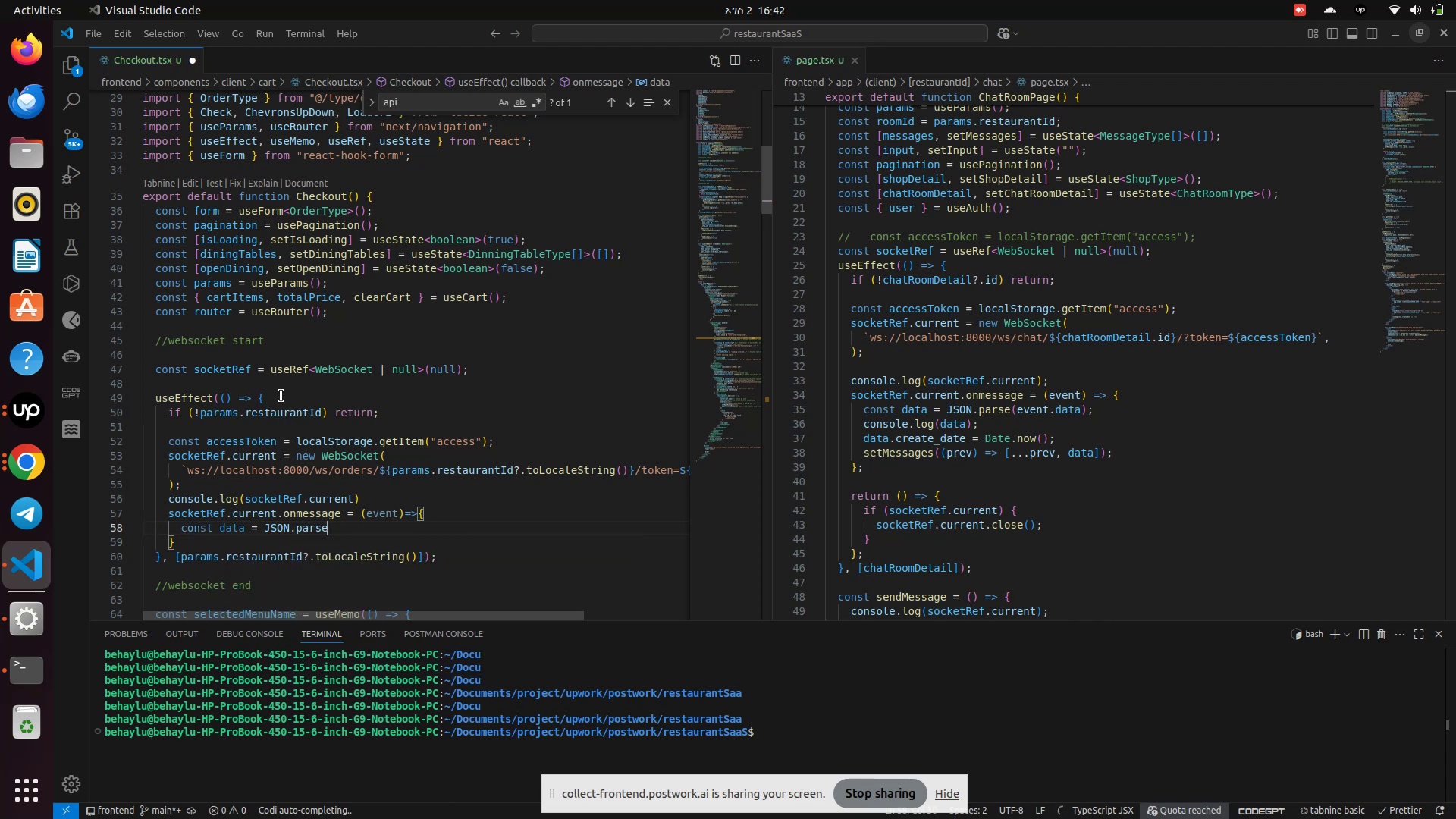 
type((even)
 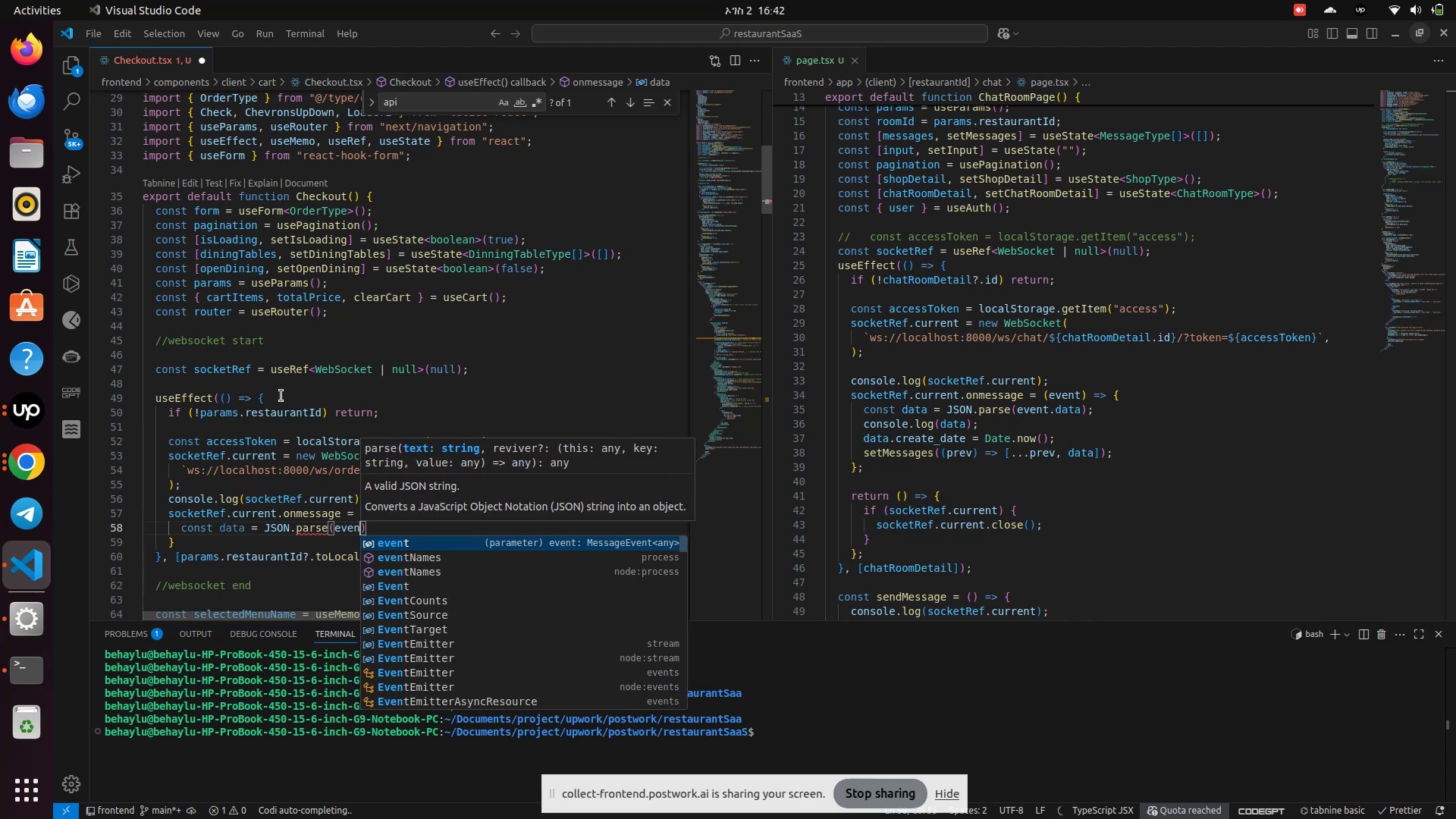 
key(Enter)
 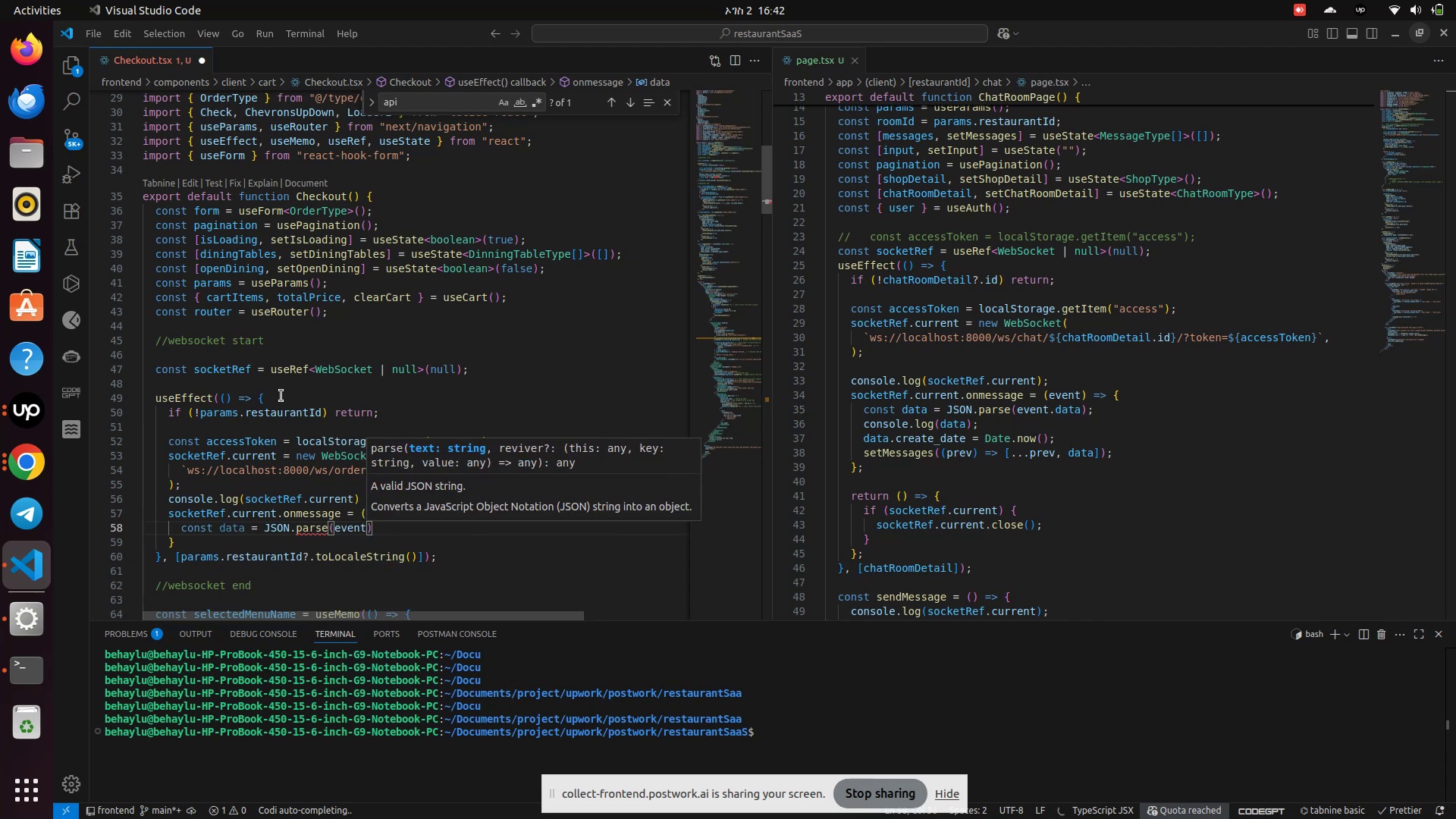 
type(.data)
 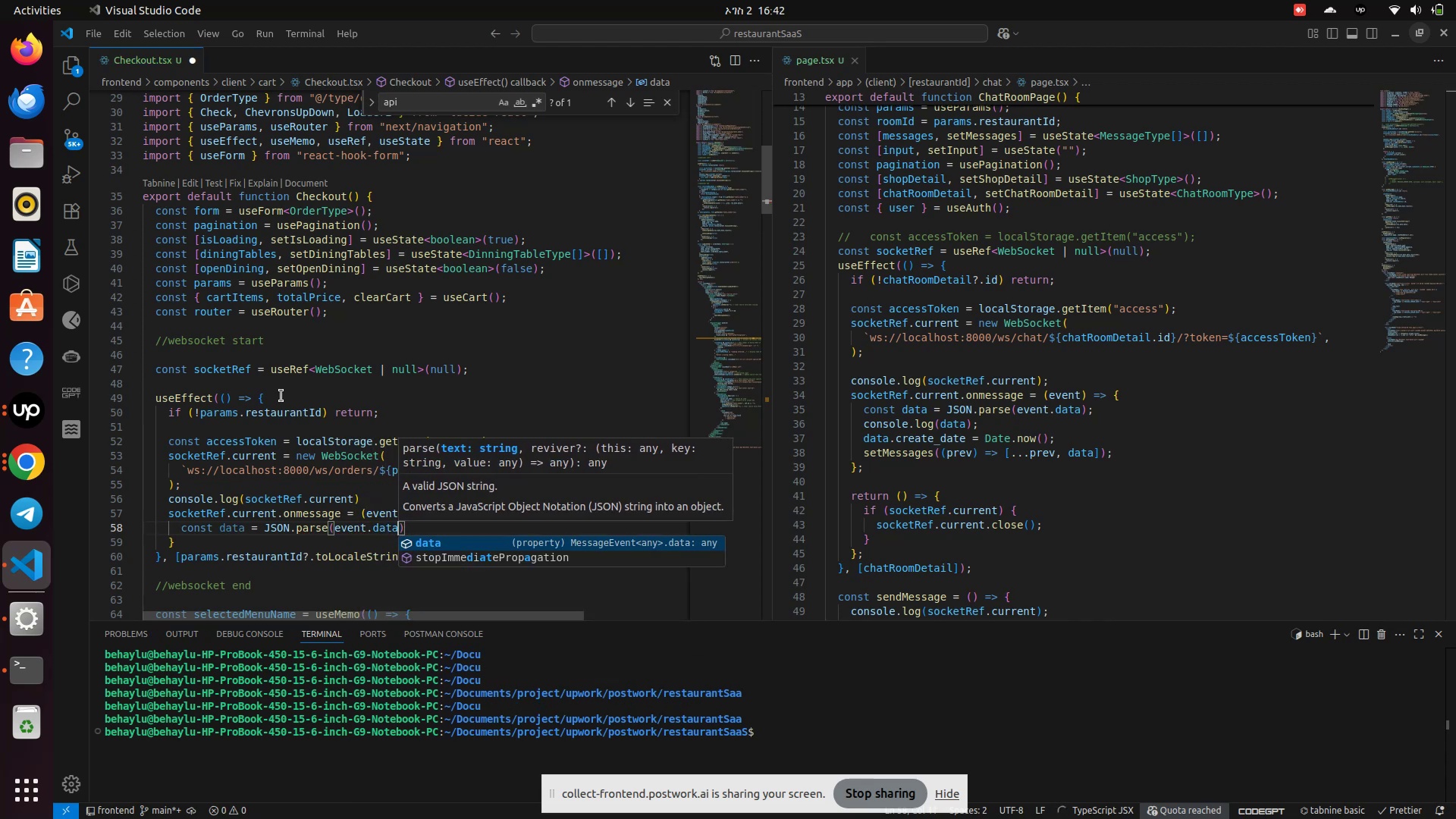 
key(ArrowRight)
 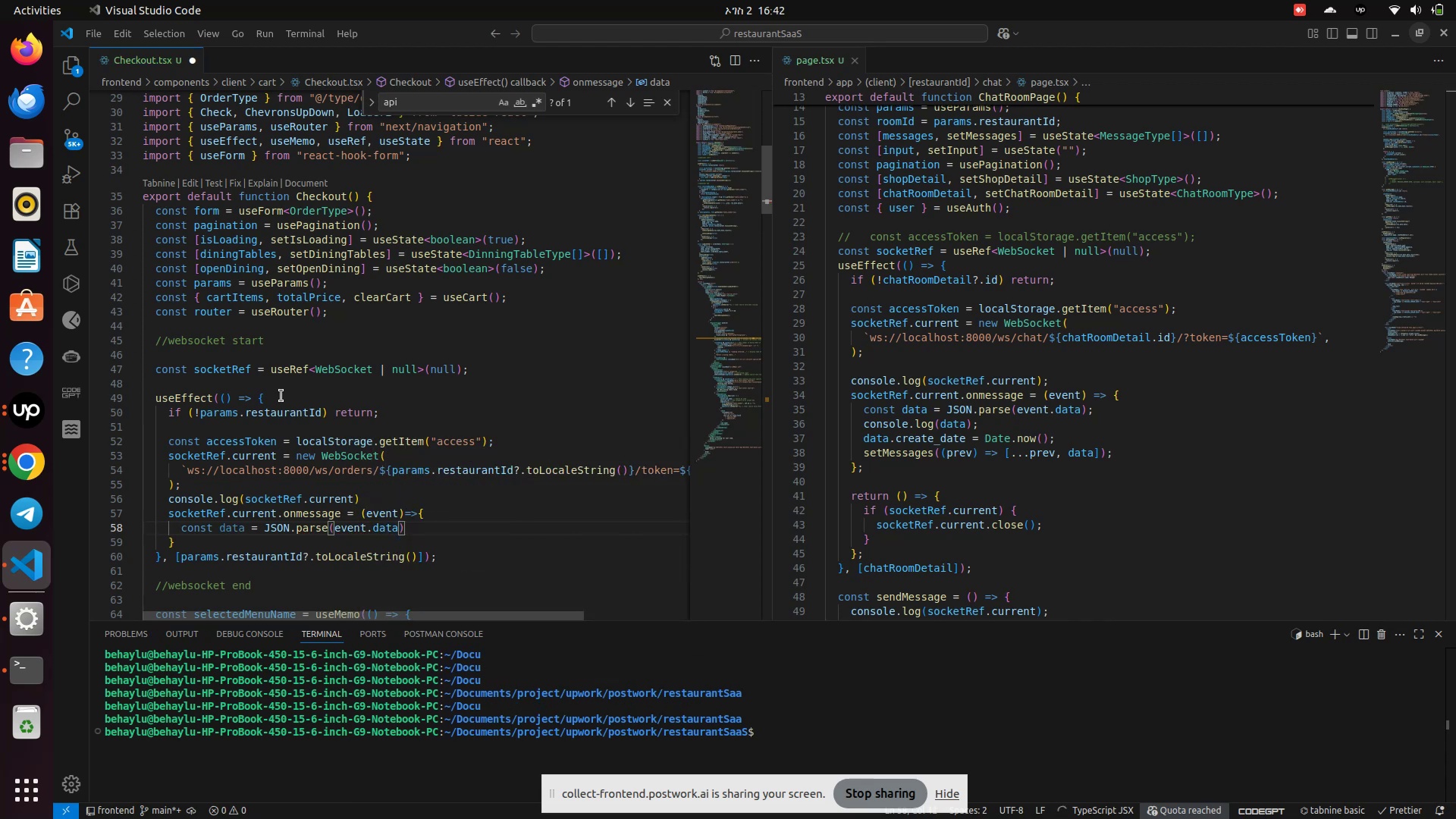 
key(Enter)
 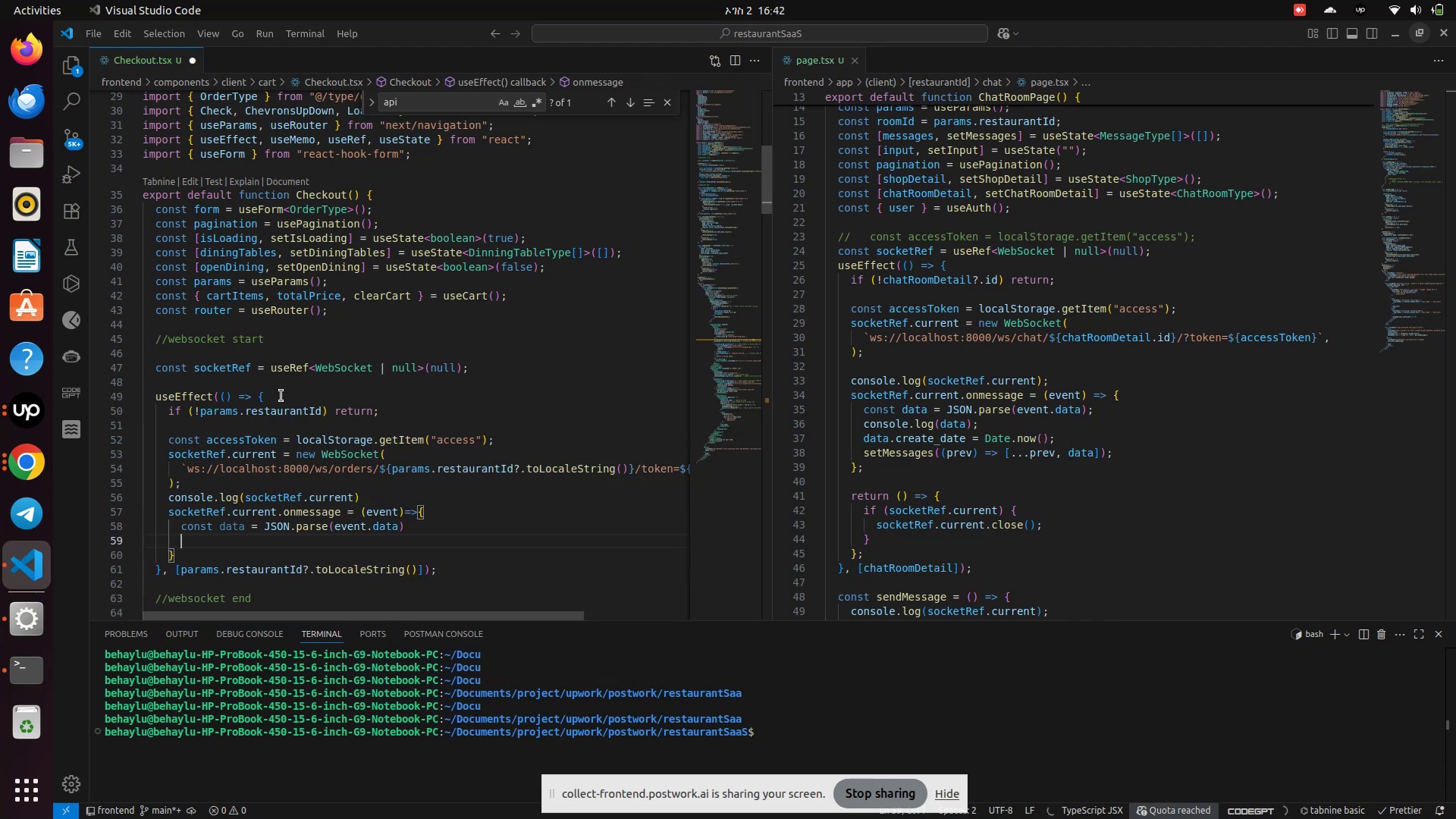 
type(const)
 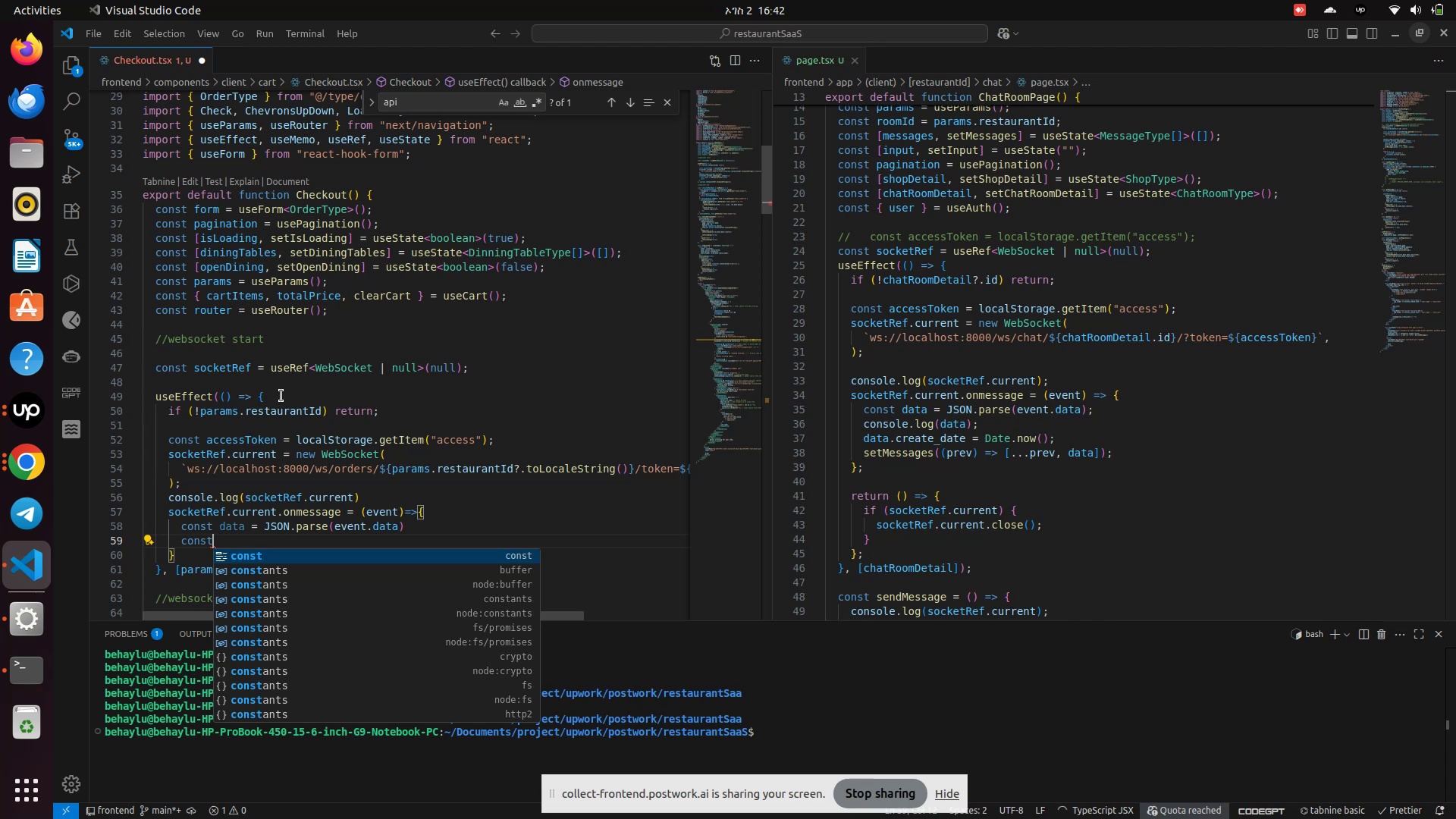 
key(Backspace)
key(Backspace)
key(Backspace)
key(Backspace)
key(Backspace)
type( const.)
key(Backspace)
key(Backspace)
key(Backspace)
key(Backspace)
key(Backspace)
key(Backspace)
type(son)
key(Backspace)
key(Backspace)
key(Backspace)
key(Backspace)
type(sonso)
key(Backspace)
key(Backspace)
key(Backspace)
key(Backspace)
key(Backspace)
type(consol)
 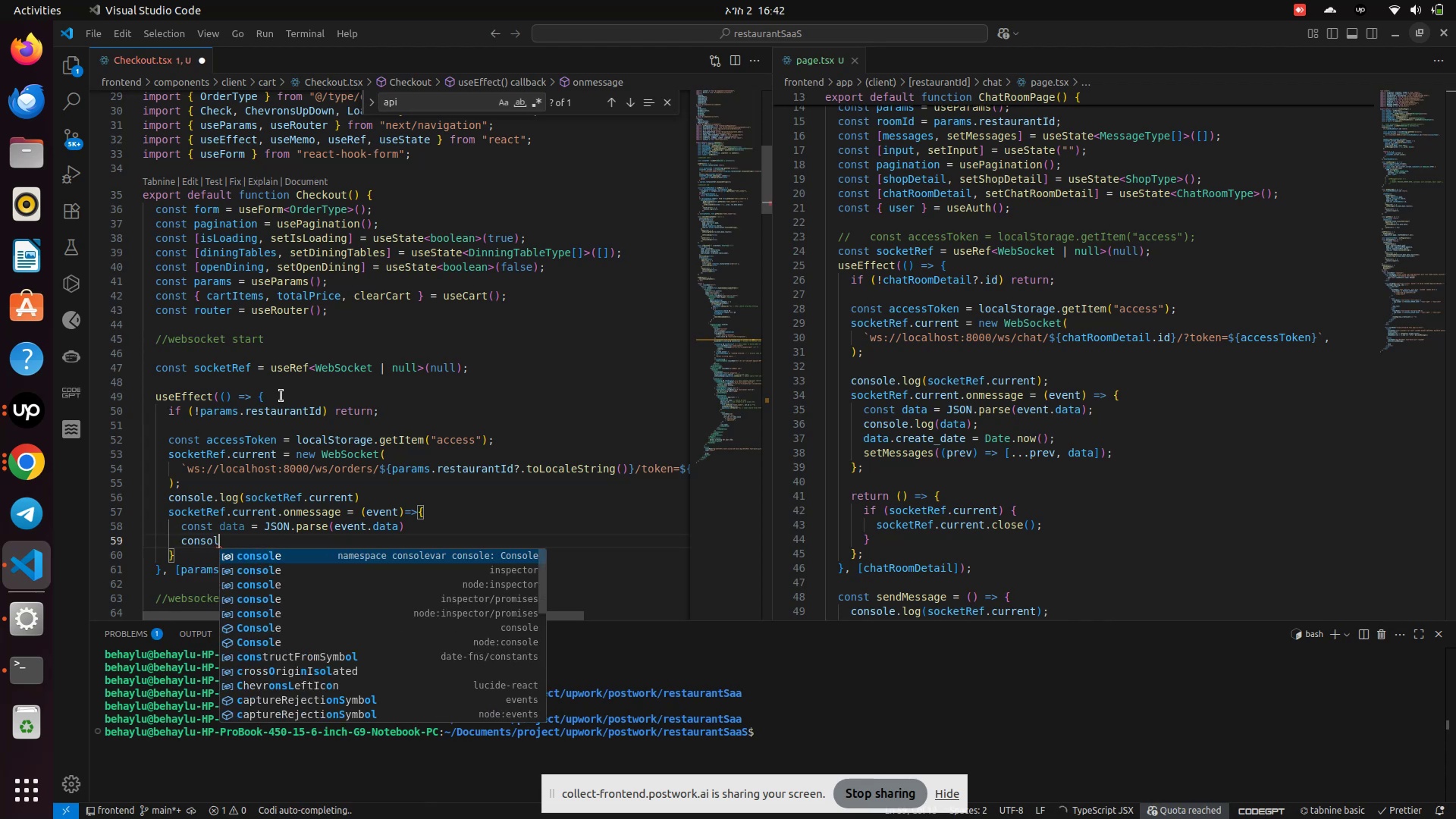 
key(Enter)
 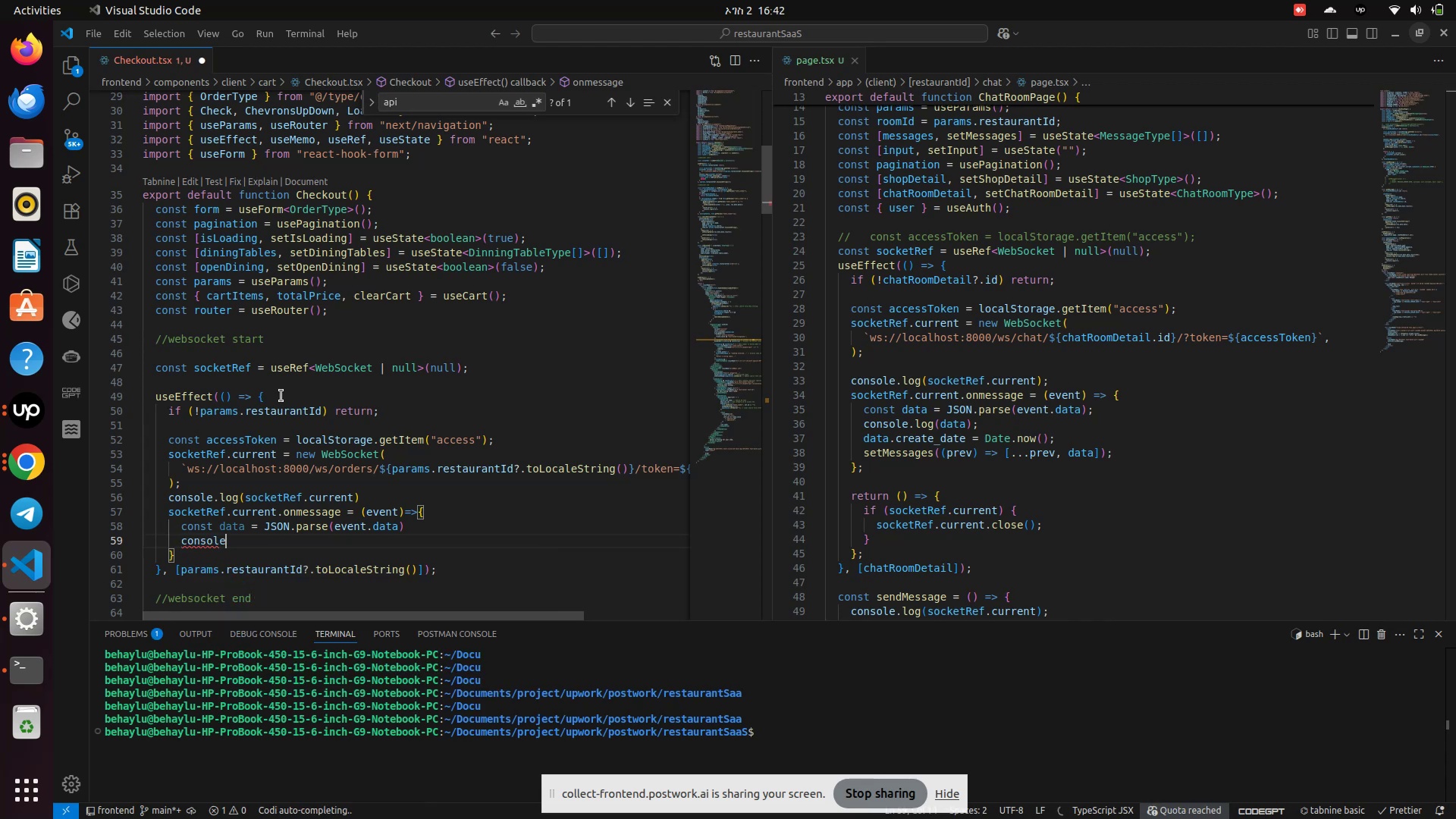 
type(.log(data)
 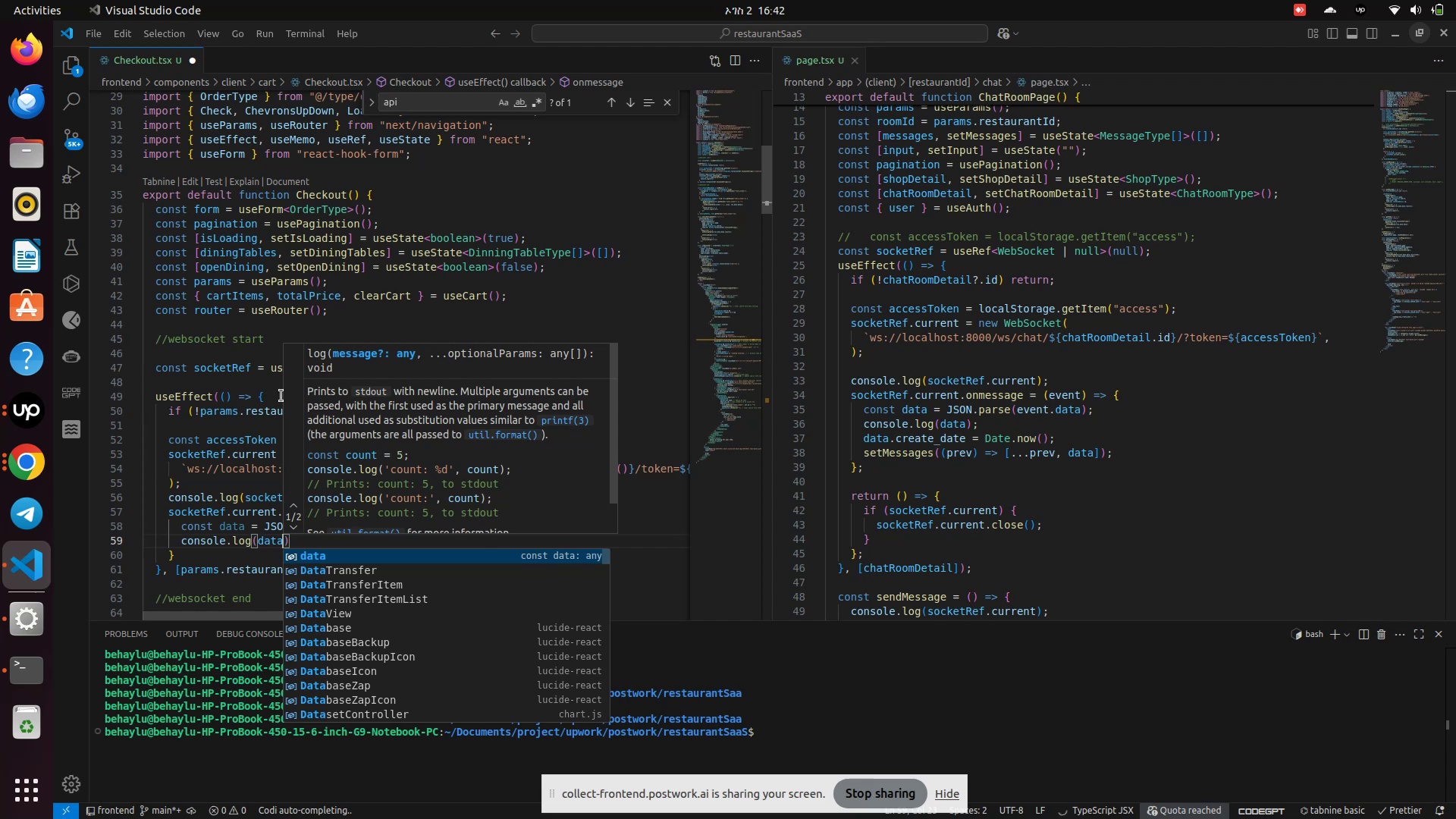 
key(Enter)
 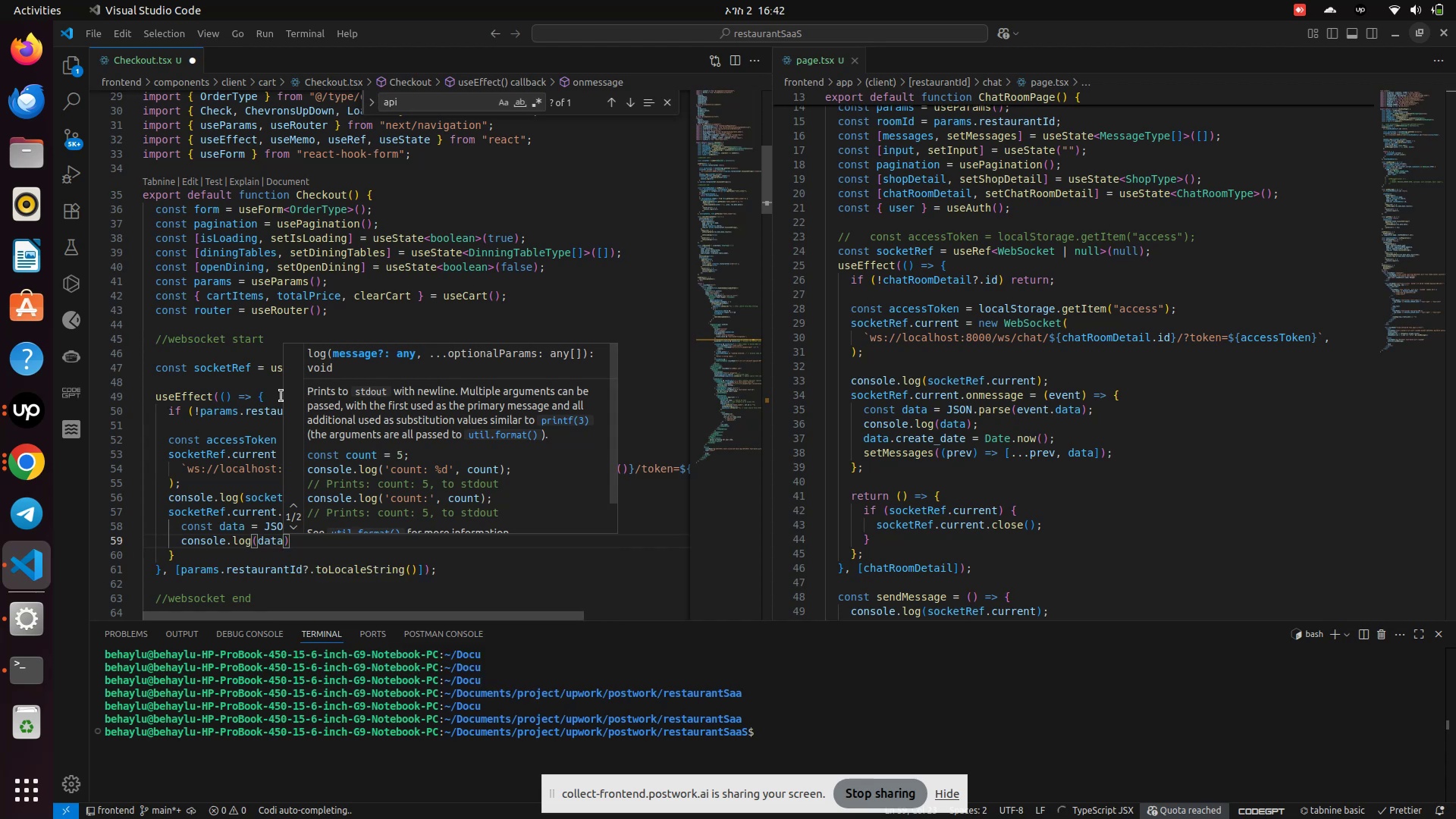 
key(ArrowRight)
 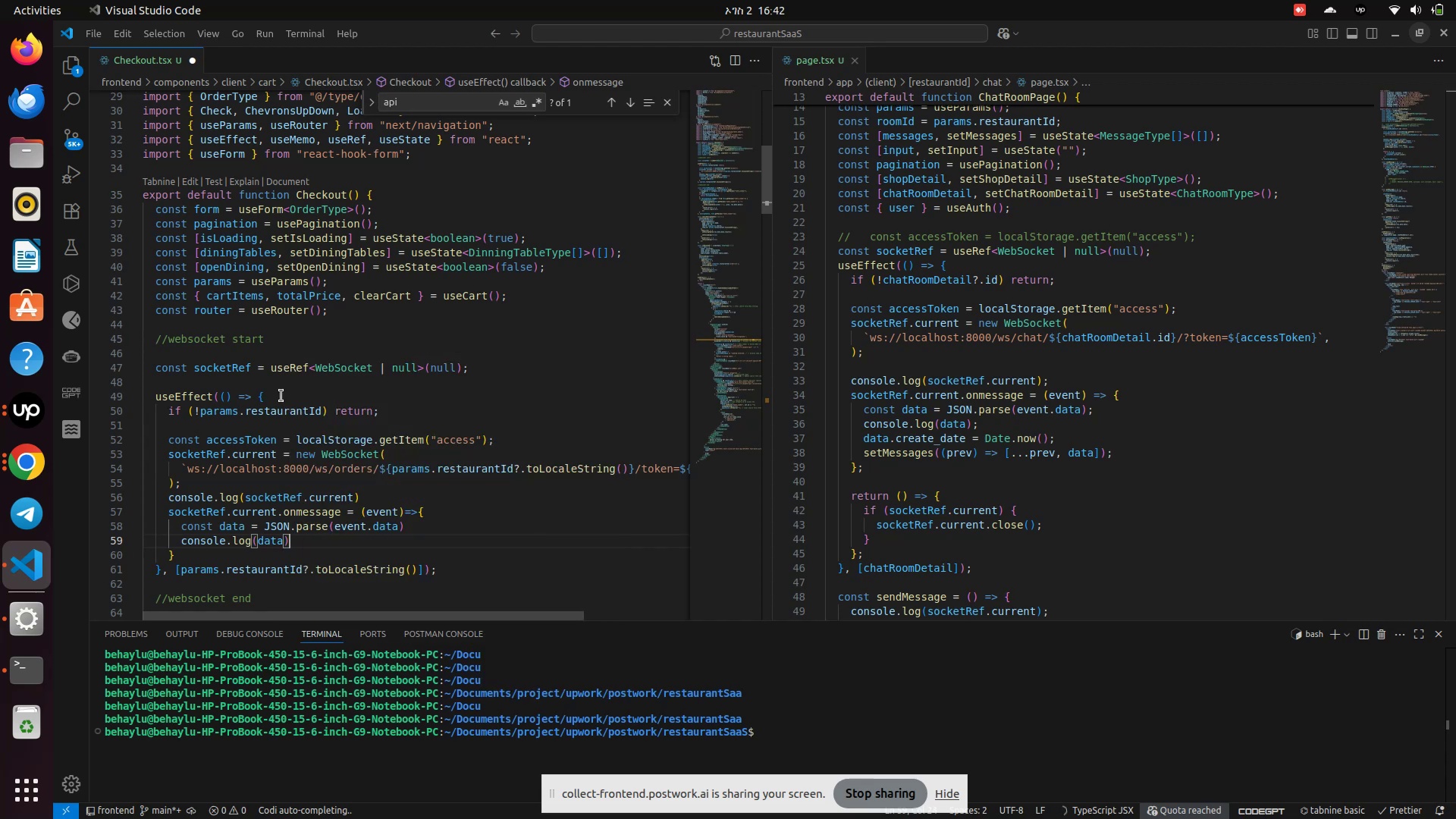 
key(ArrowDown)
 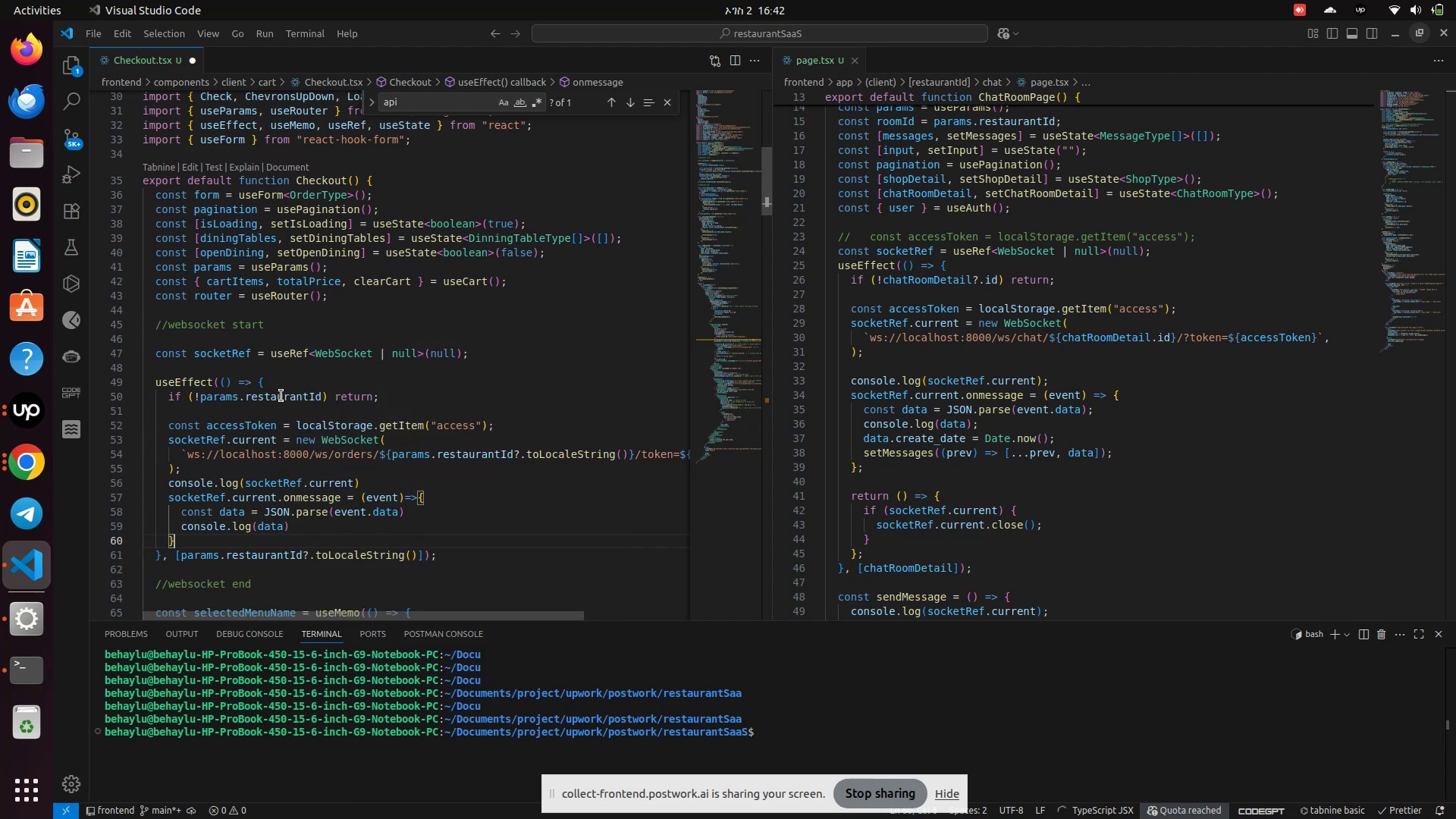 
key(Control+S)
 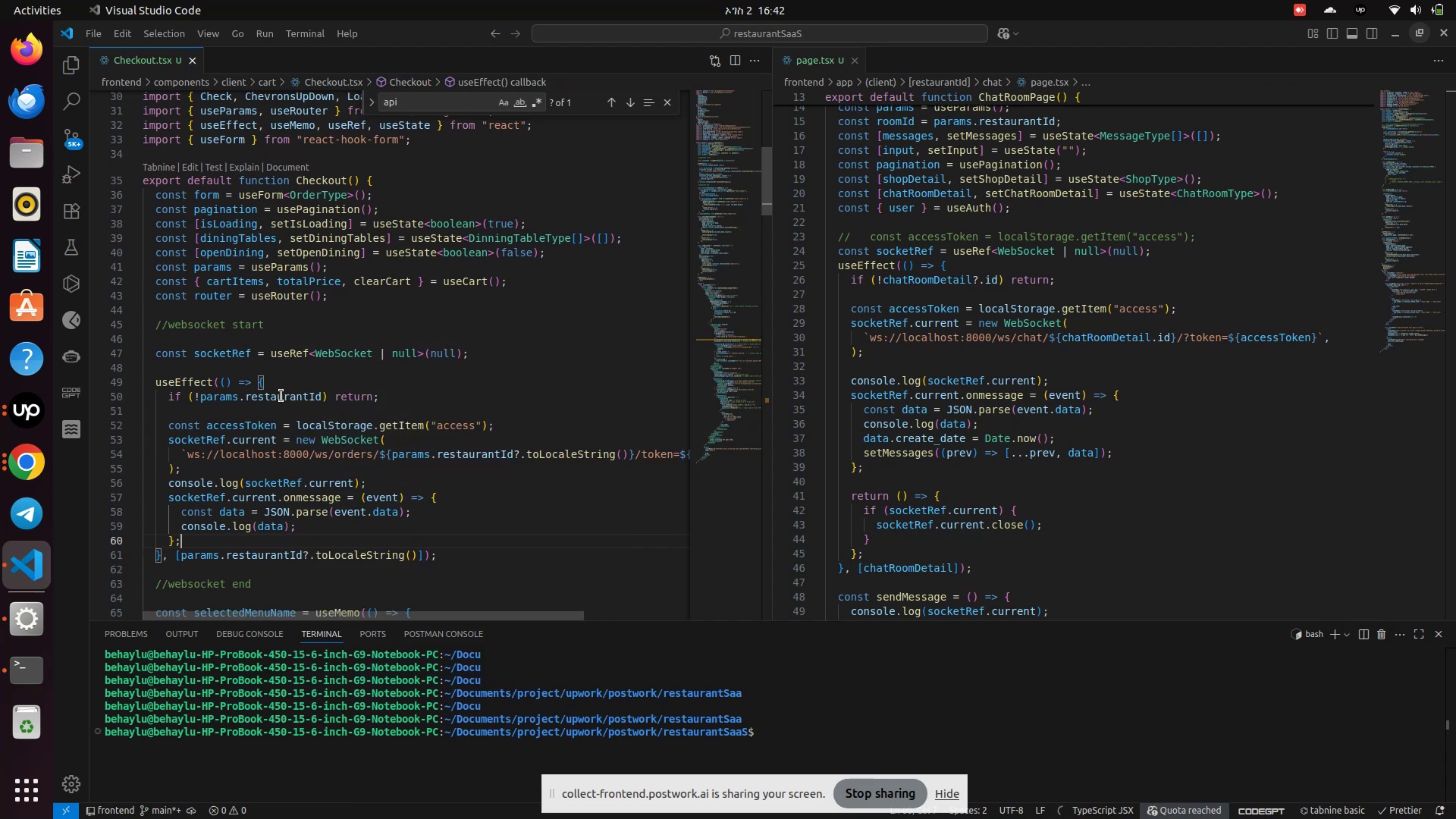 
wait(7.16)
 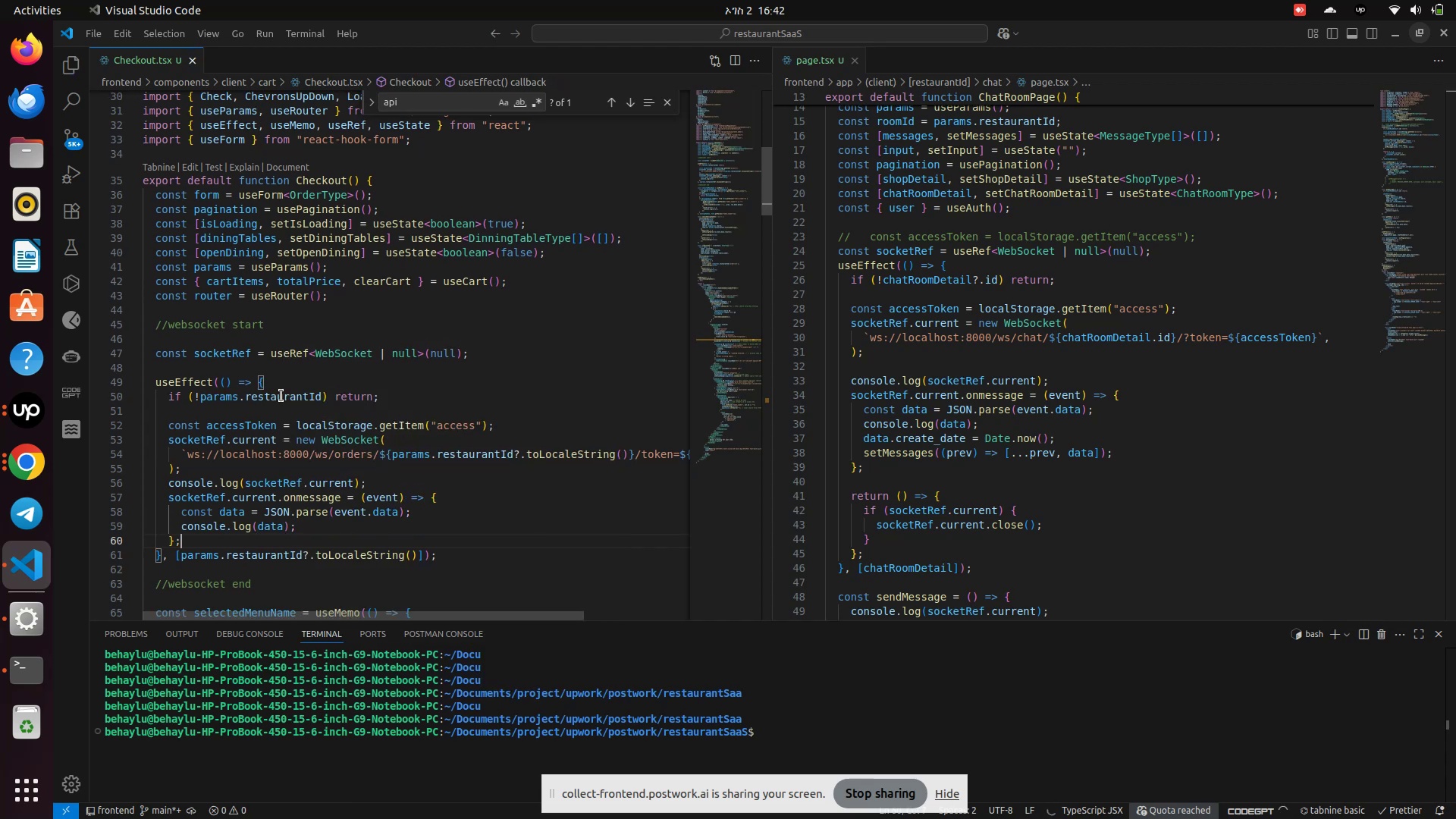 
key(ArrowDown)
 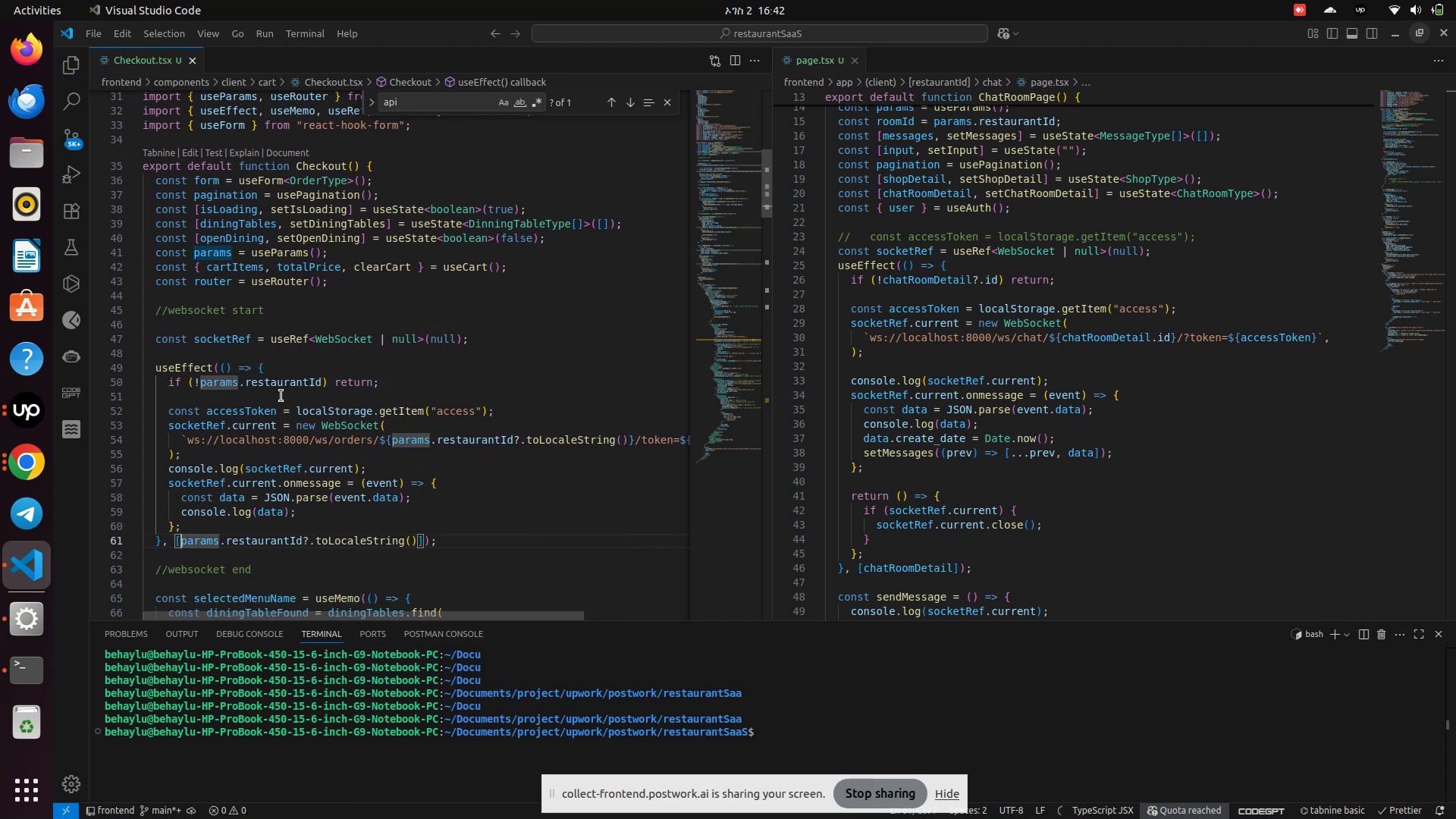 
key(ArrowDown)
 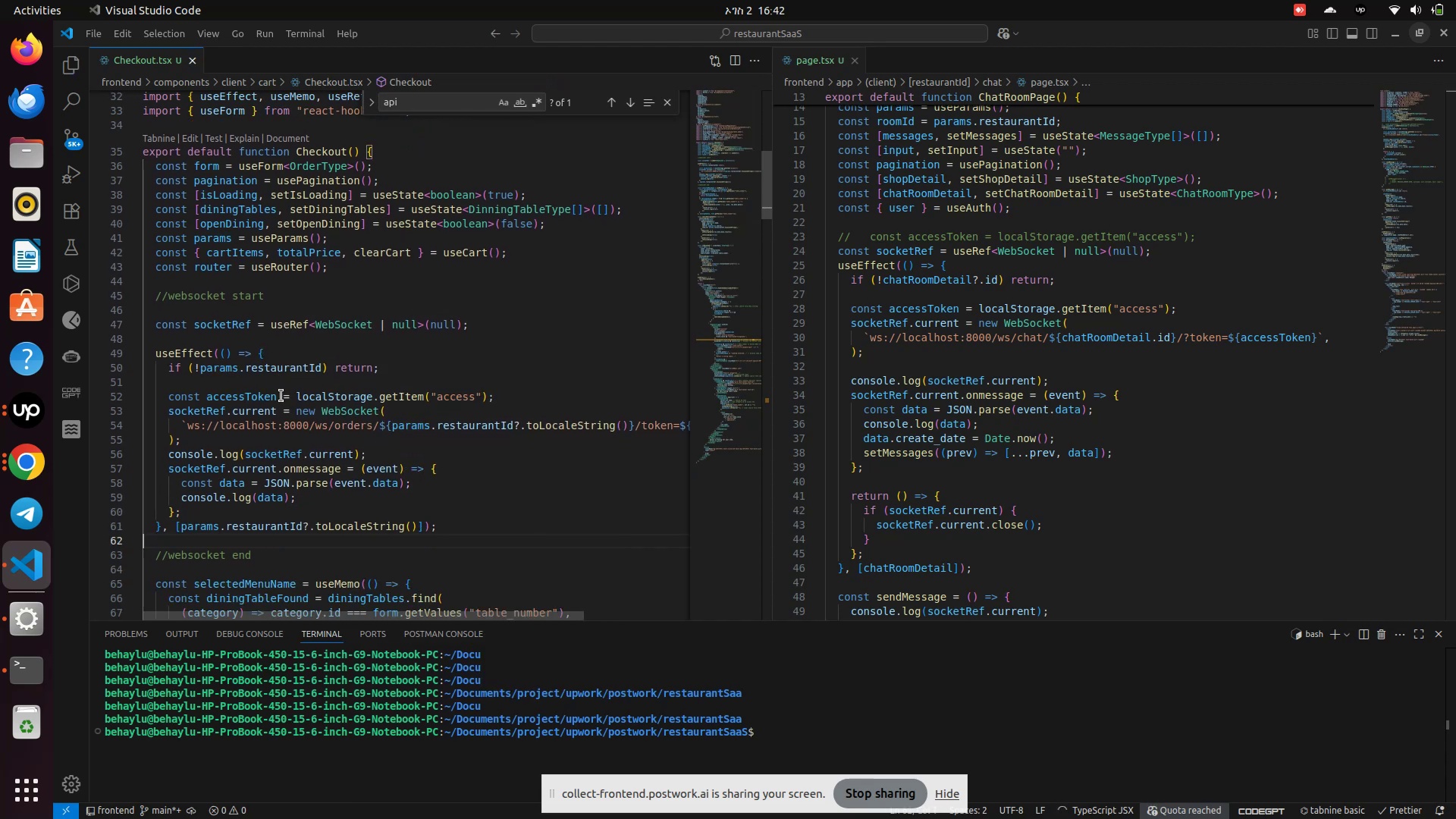 
key(ArrowDown)
 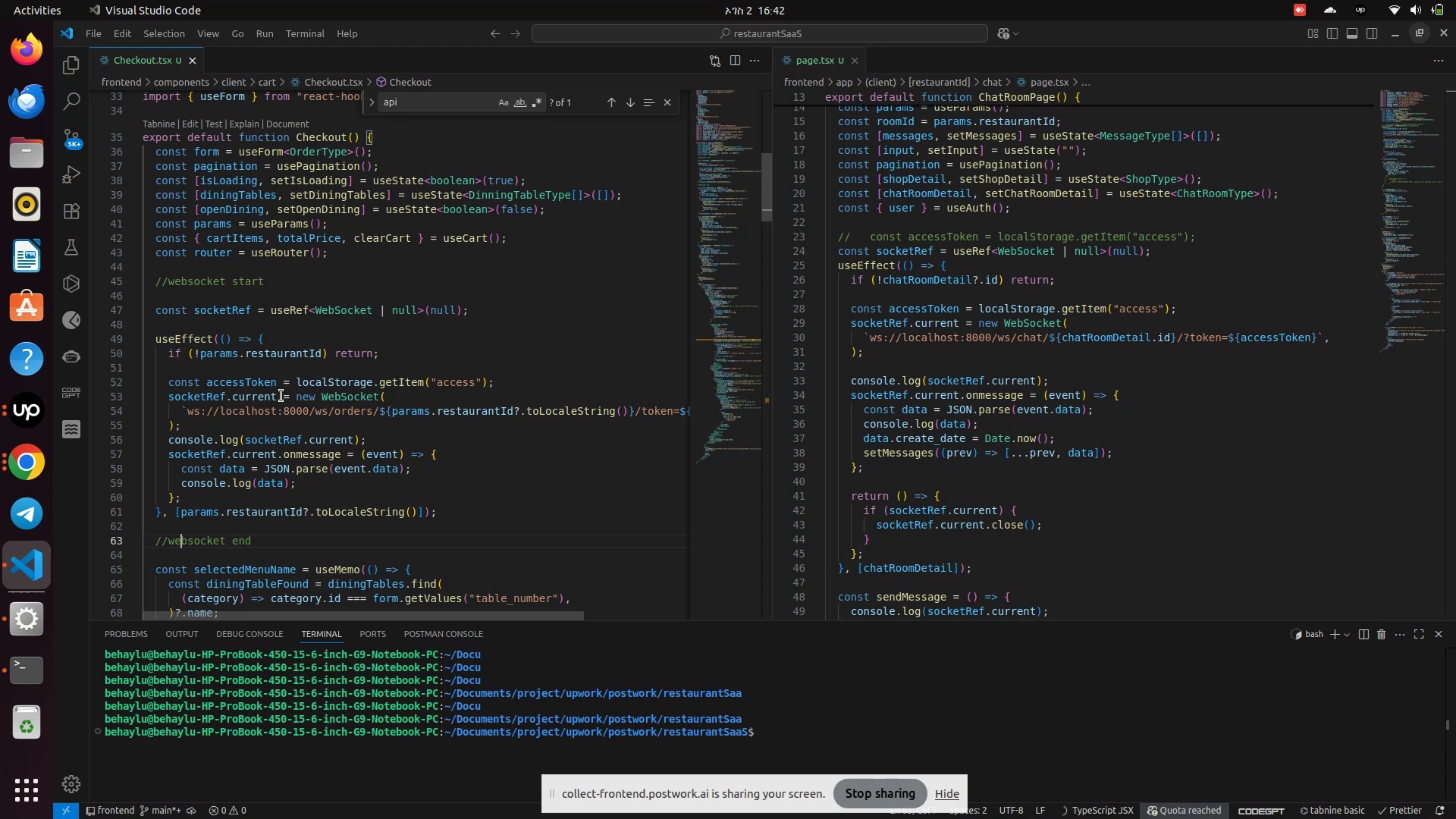 
key(ArrowDown)
 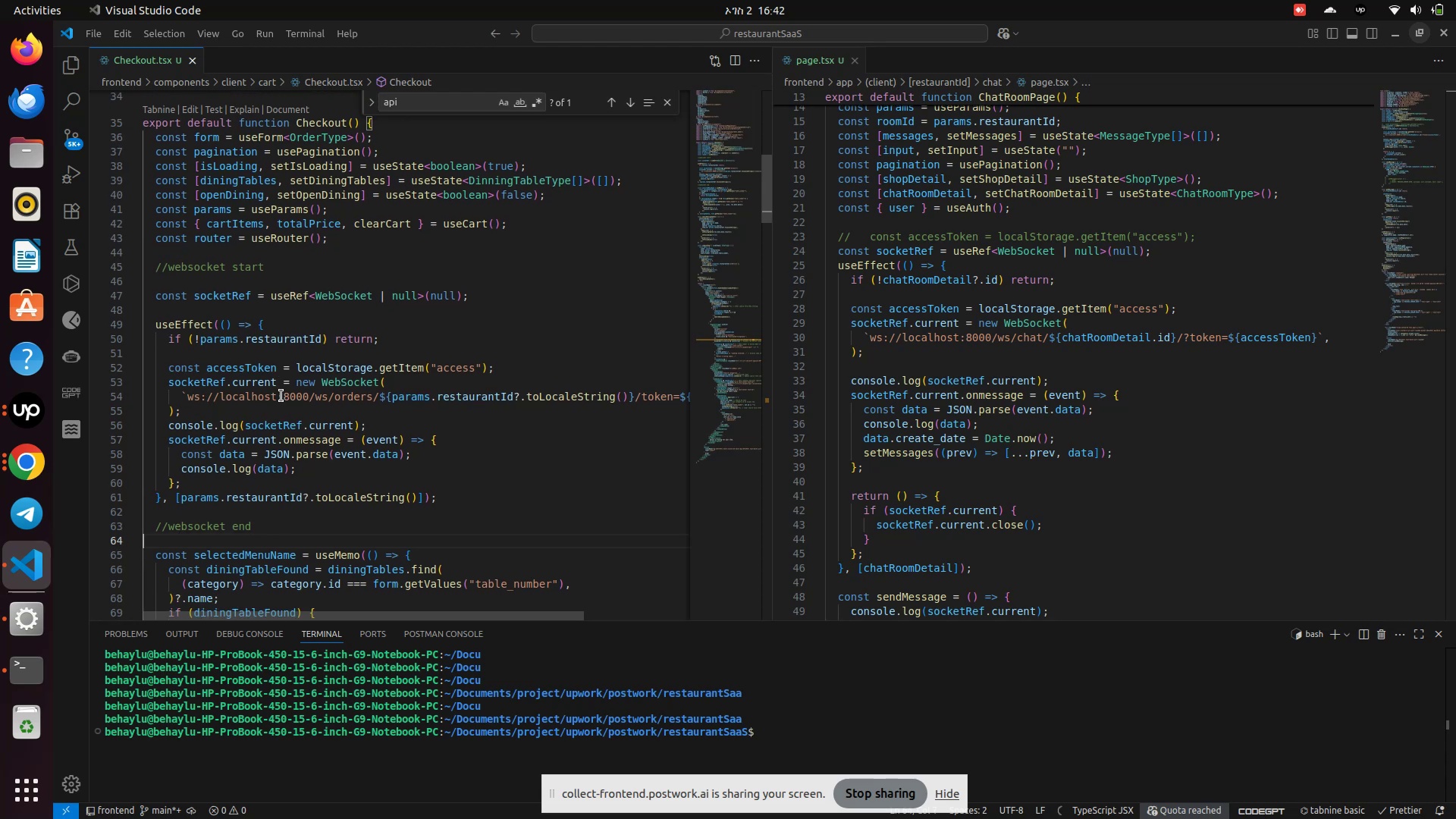 
key(ArrowDown)
 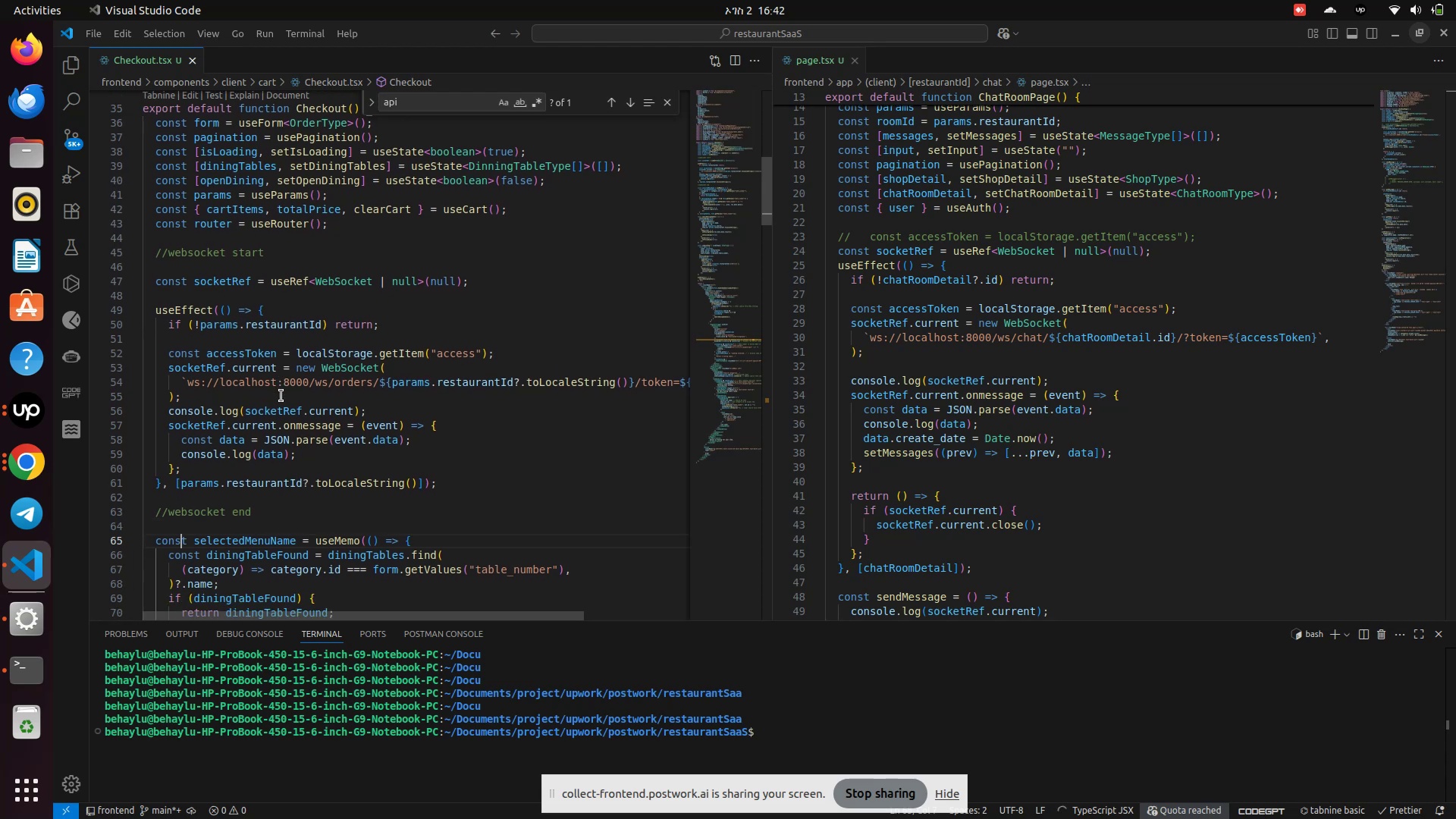 
key(ArrowDown)
 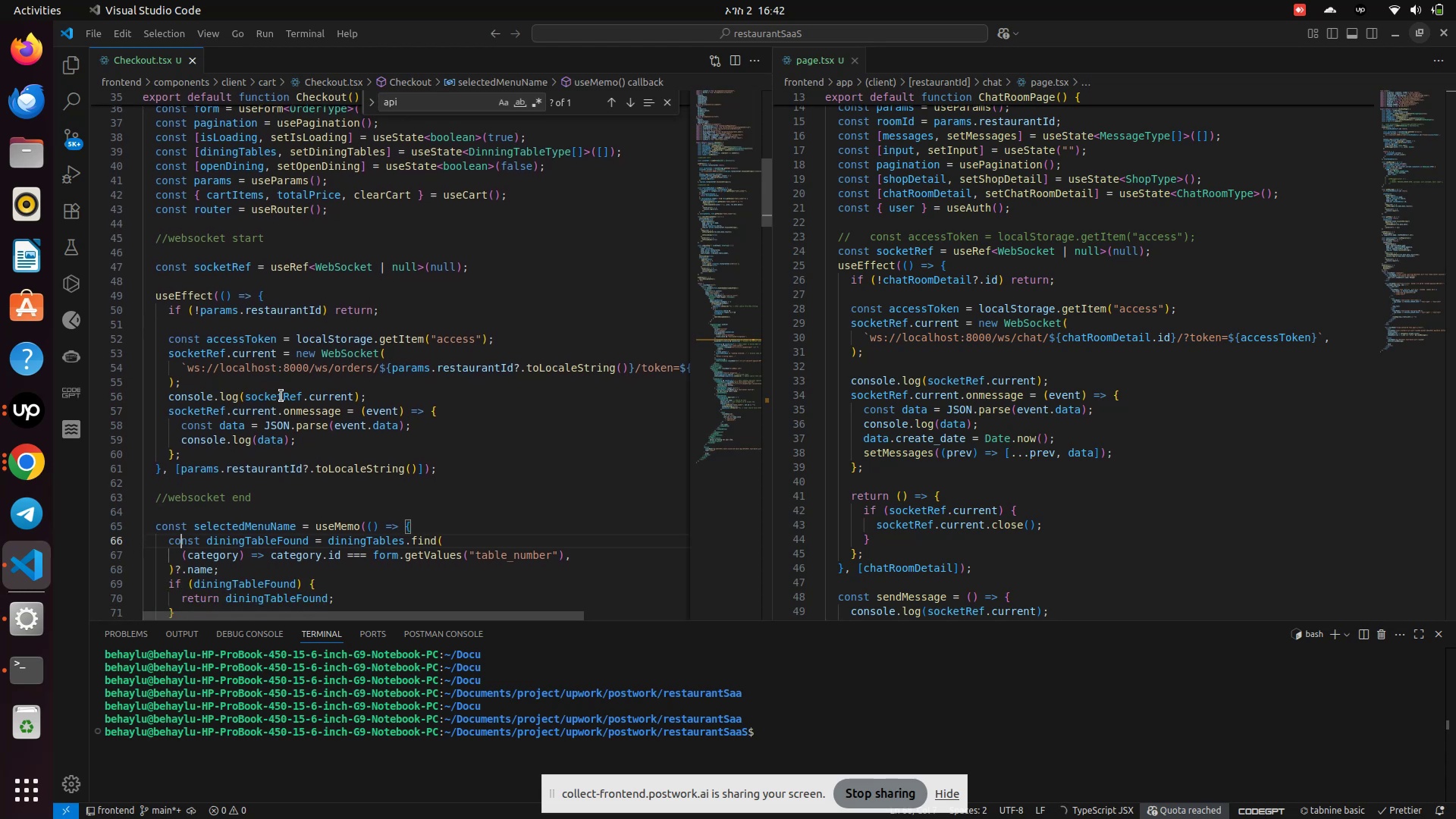 
key(ArrowDown)
 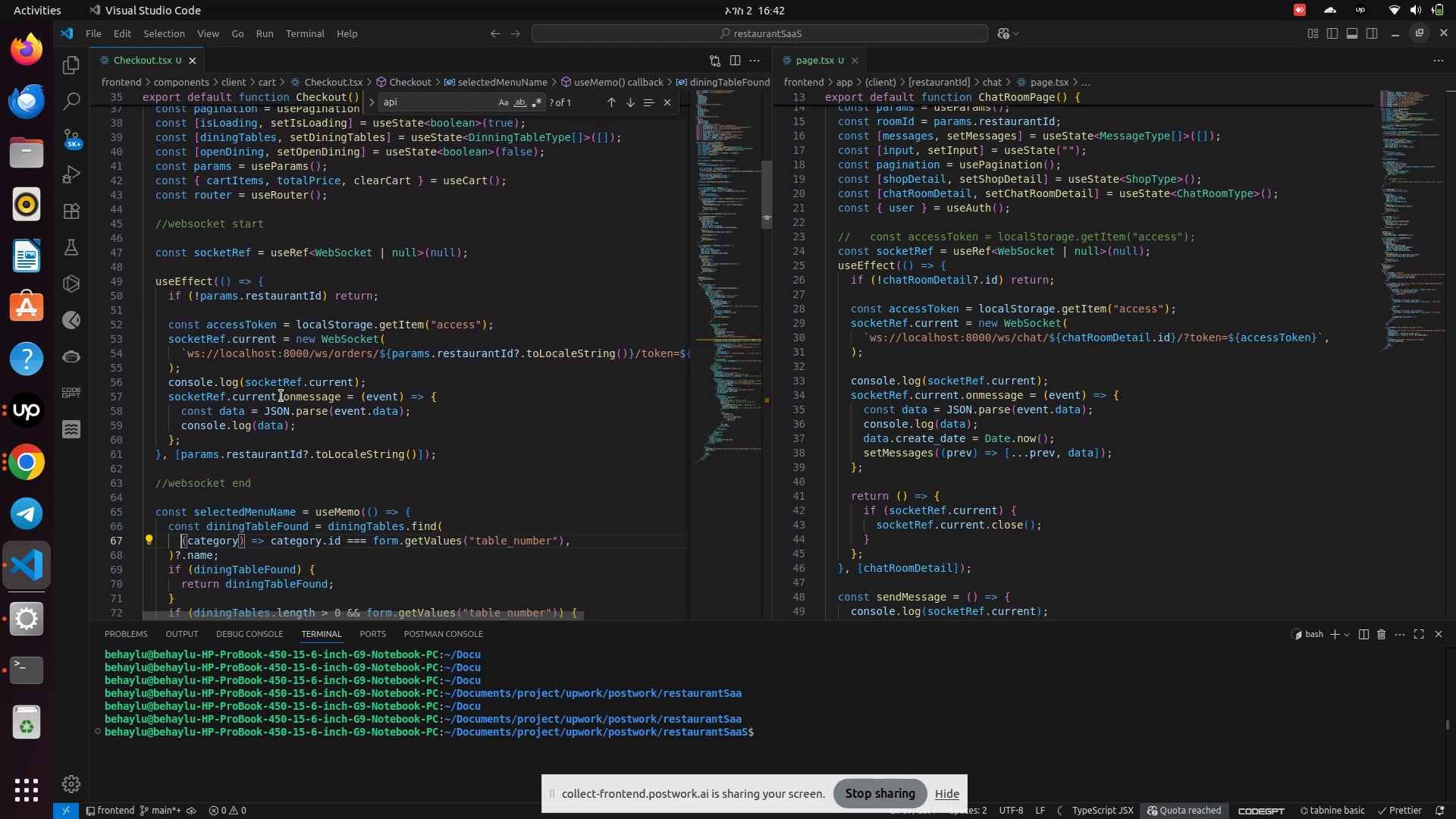 
key(ArrowDown)
 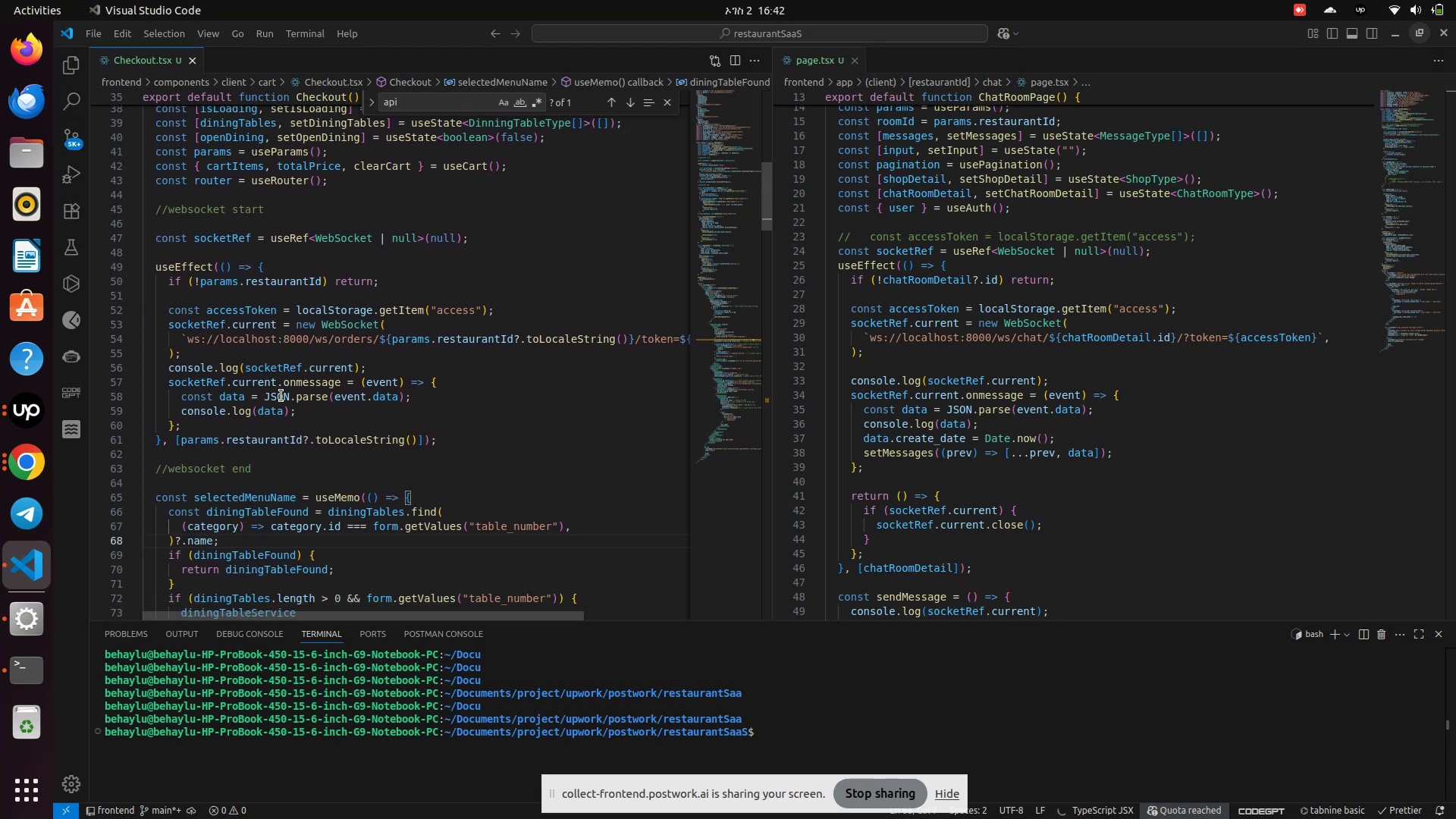 
key(ArrowUp)
 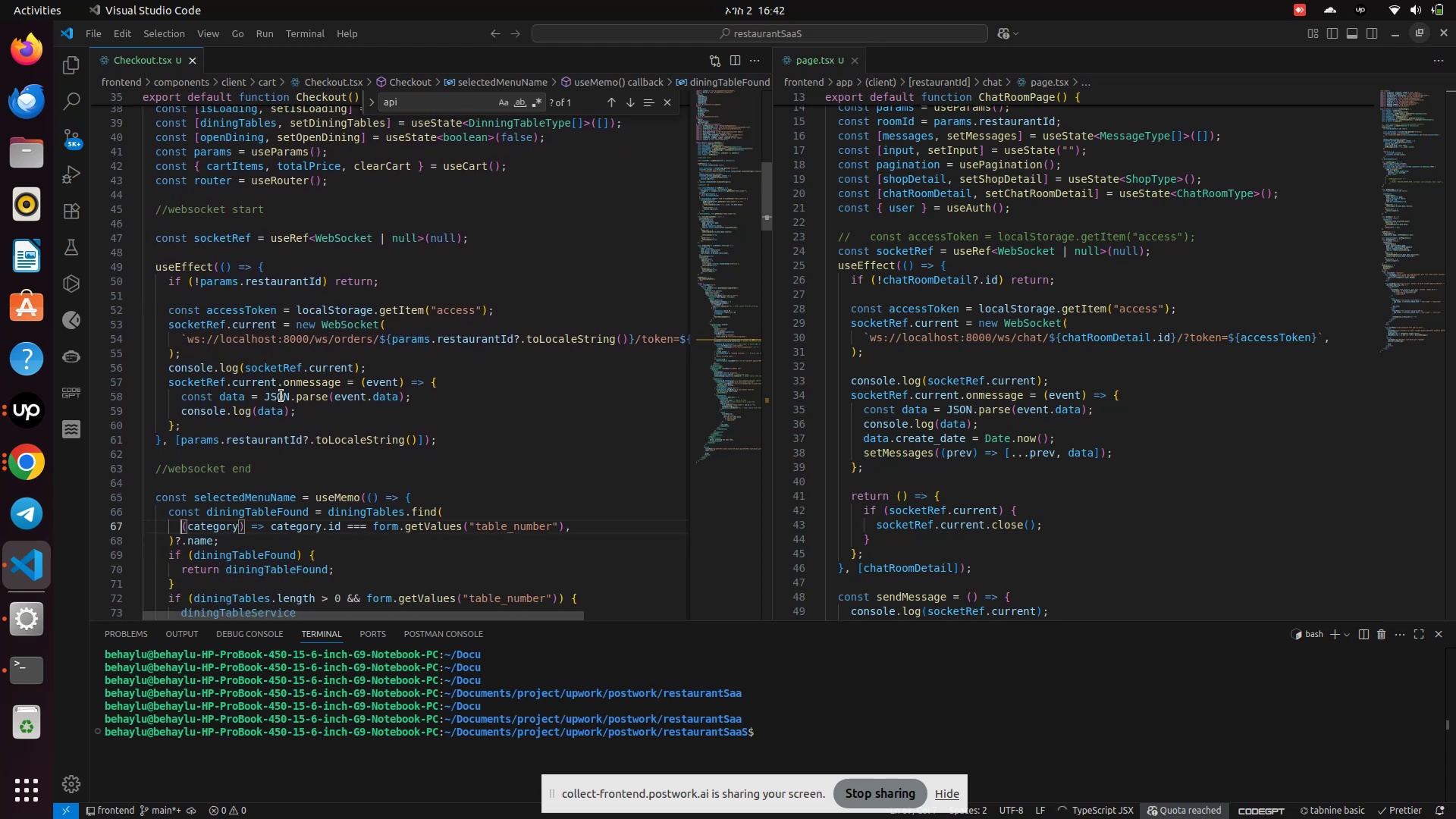 
key(ArrowUp)
 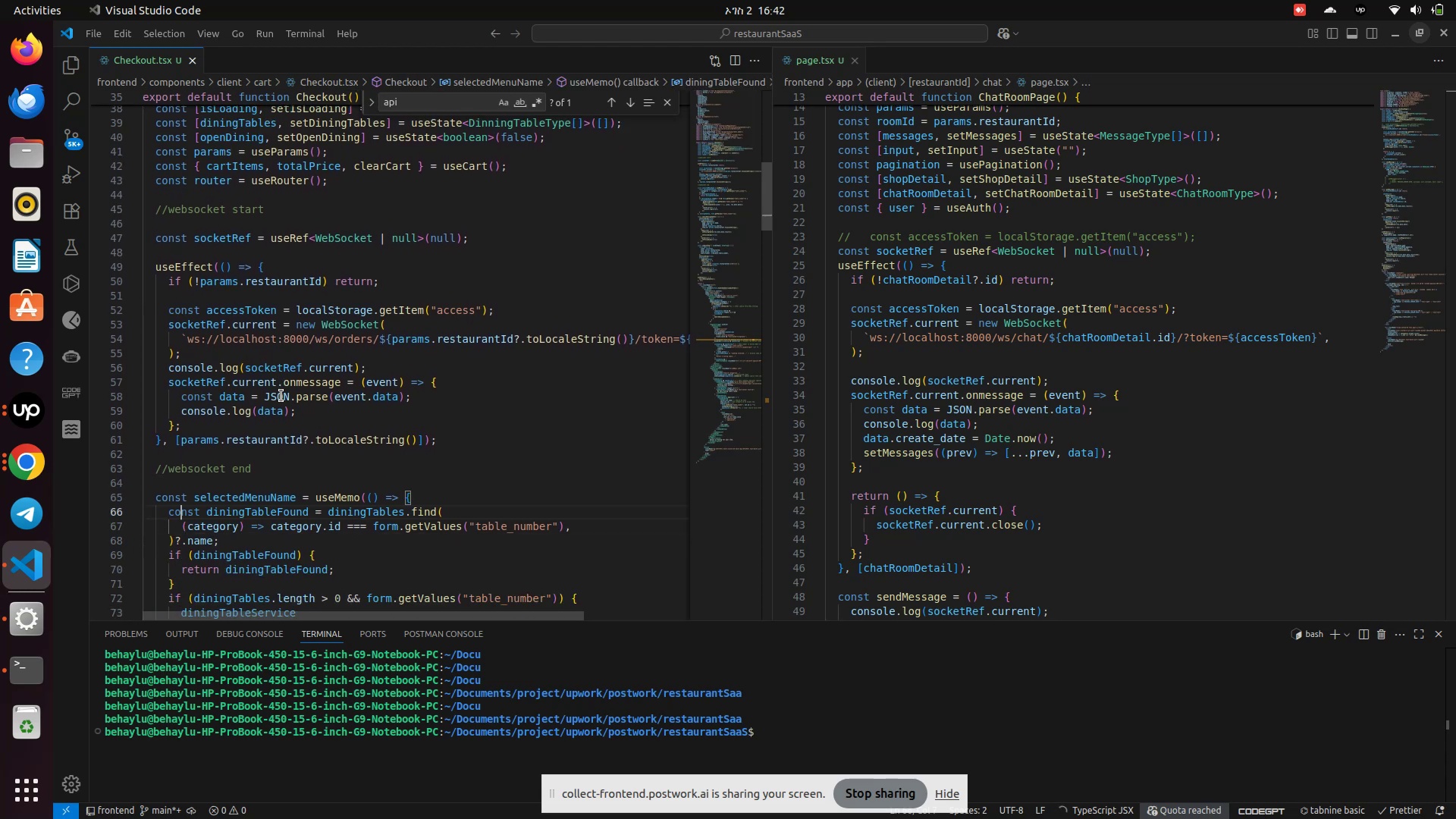 
key(ArrowUp)
 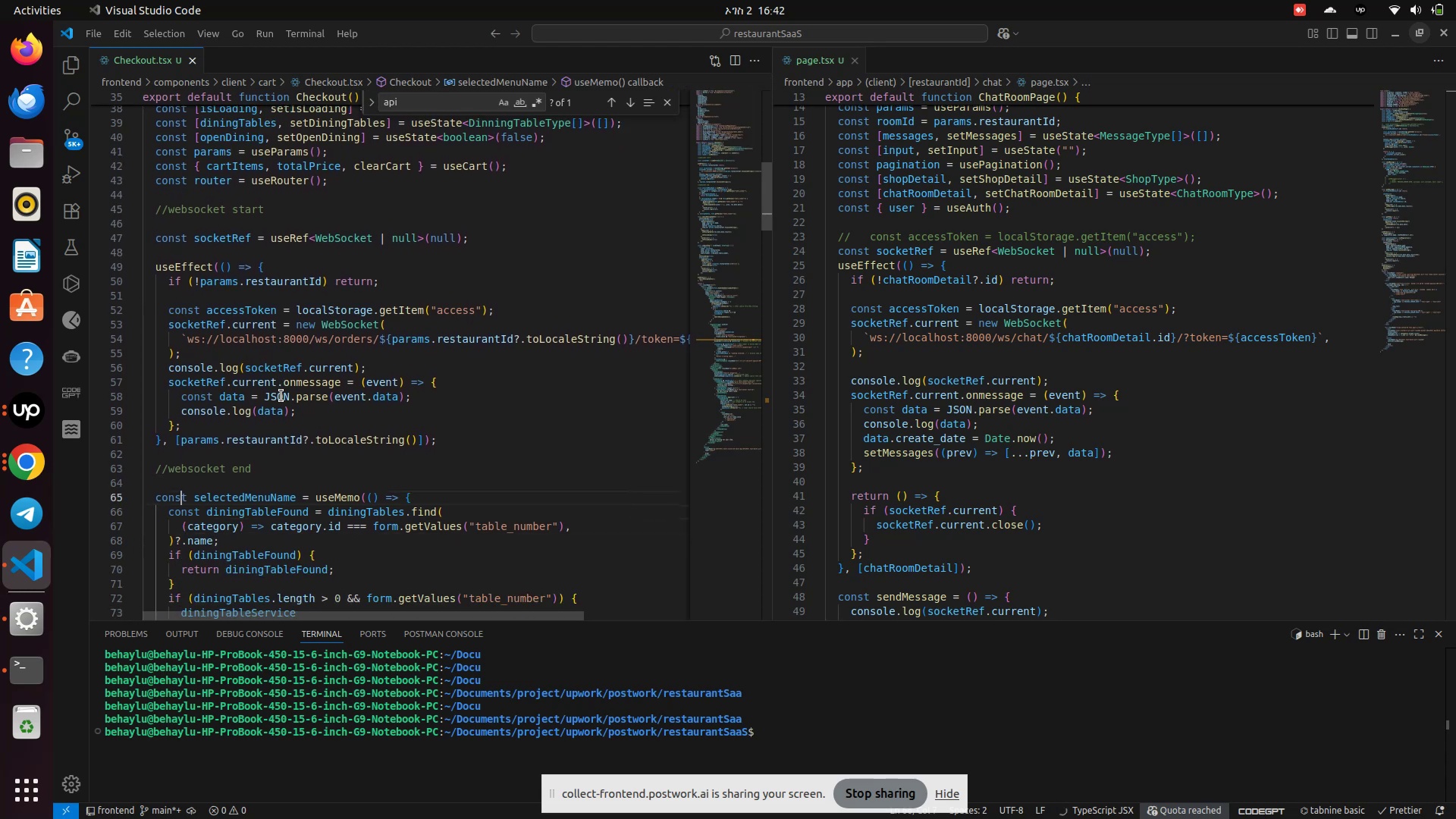 
key(ArrowUp)
 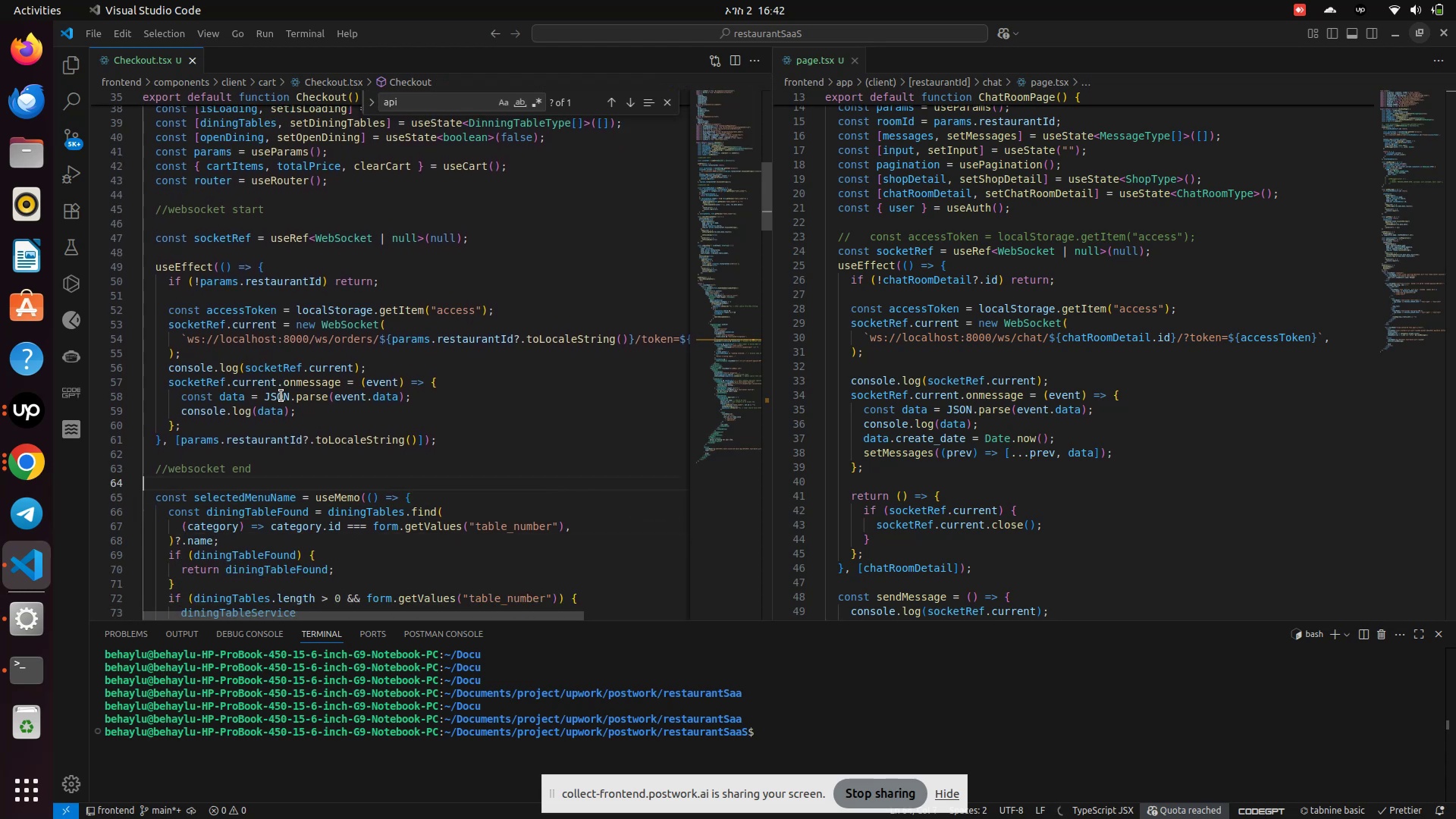 
key(ArrowUp)
 